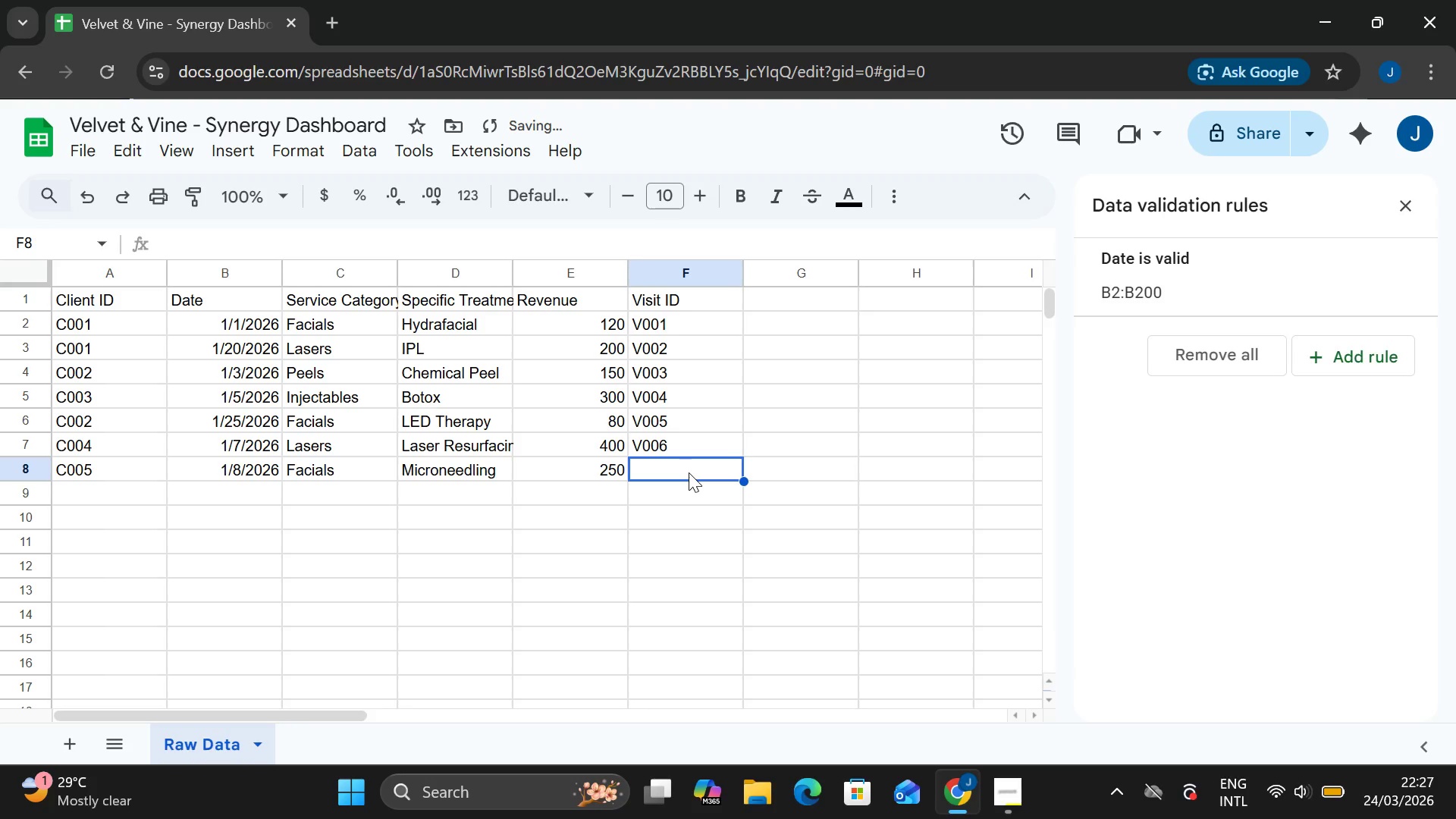 
type(V007)
 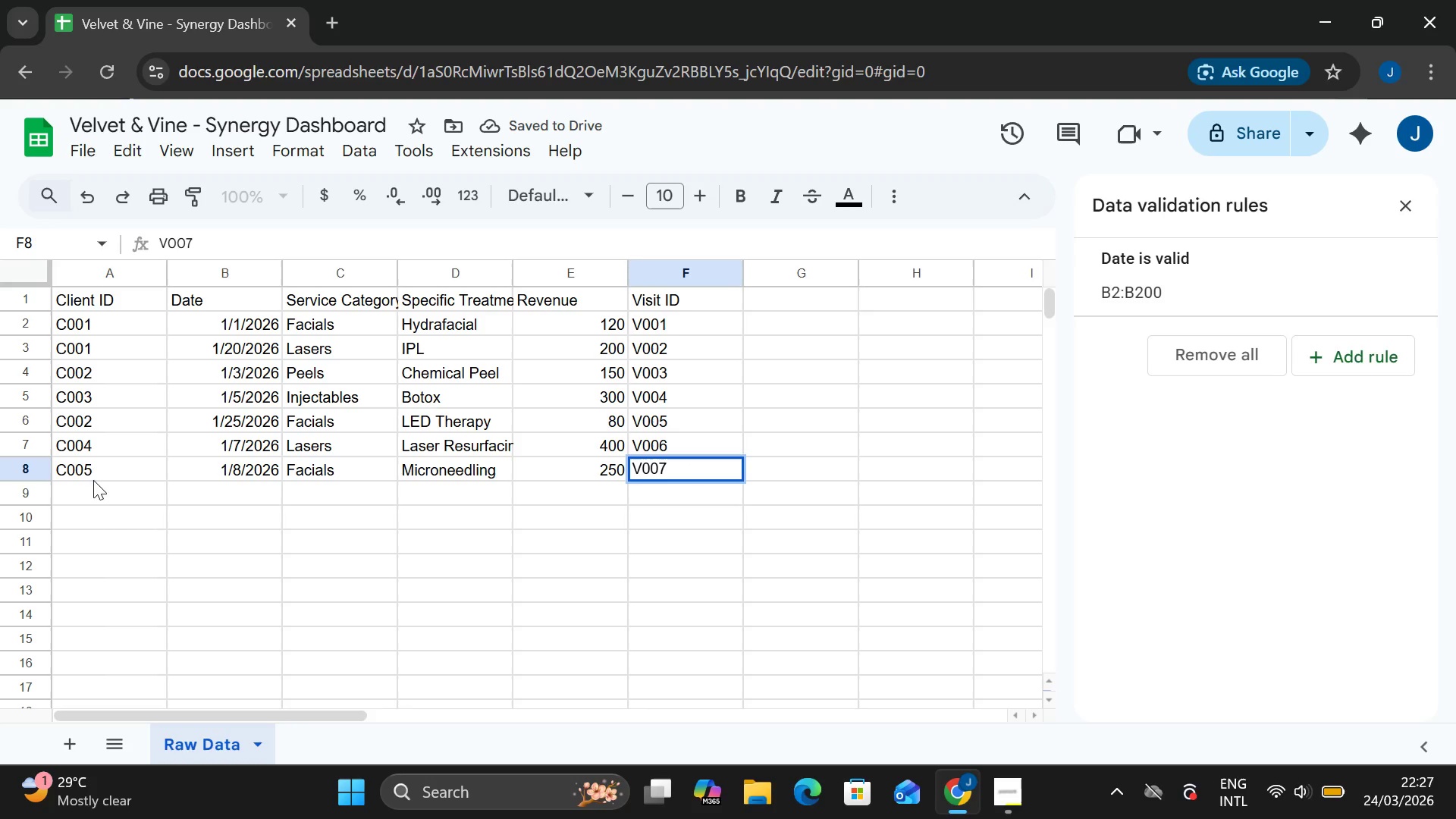 
double_click([86, 497])
 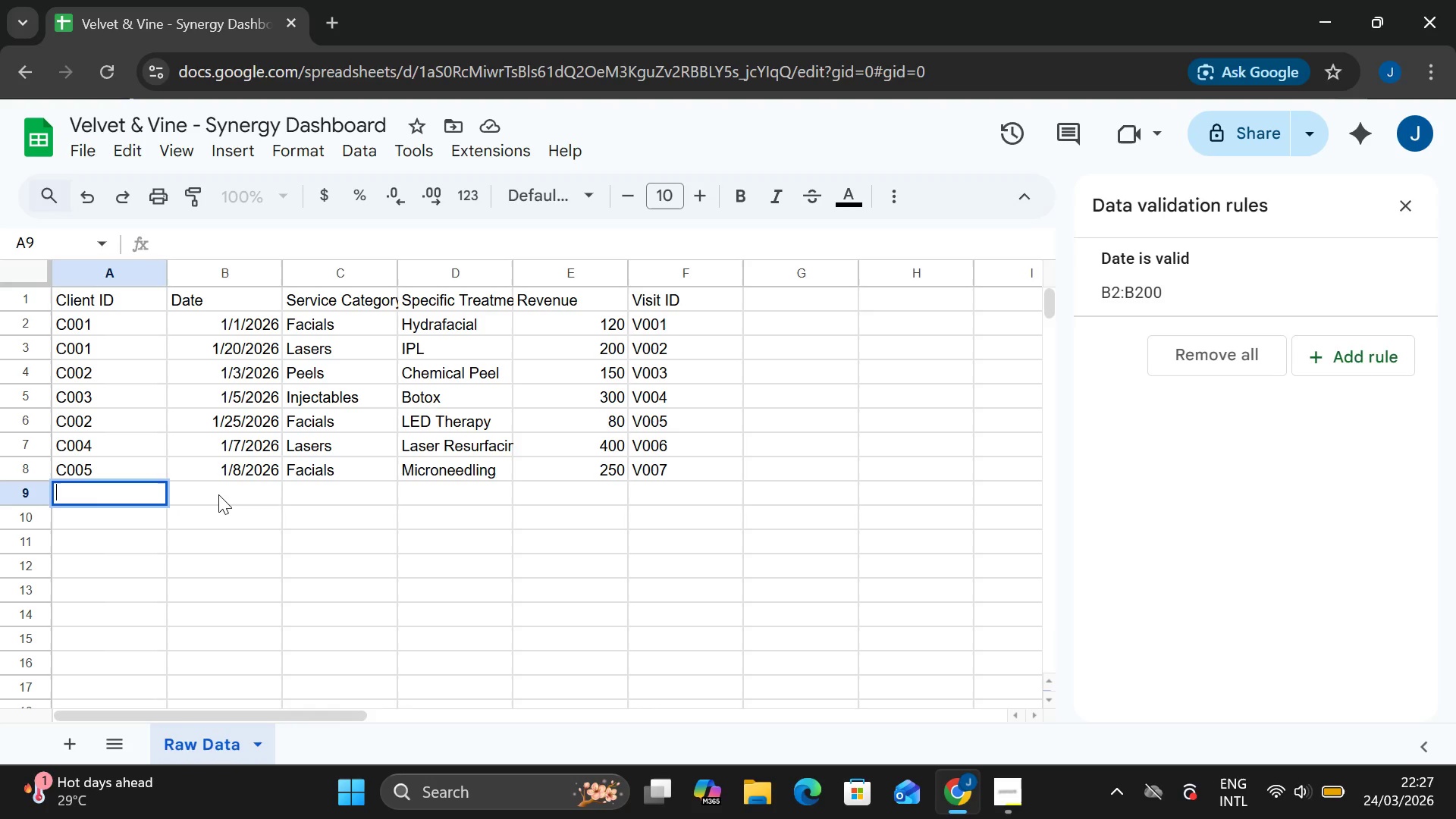 
wait(44.75)
 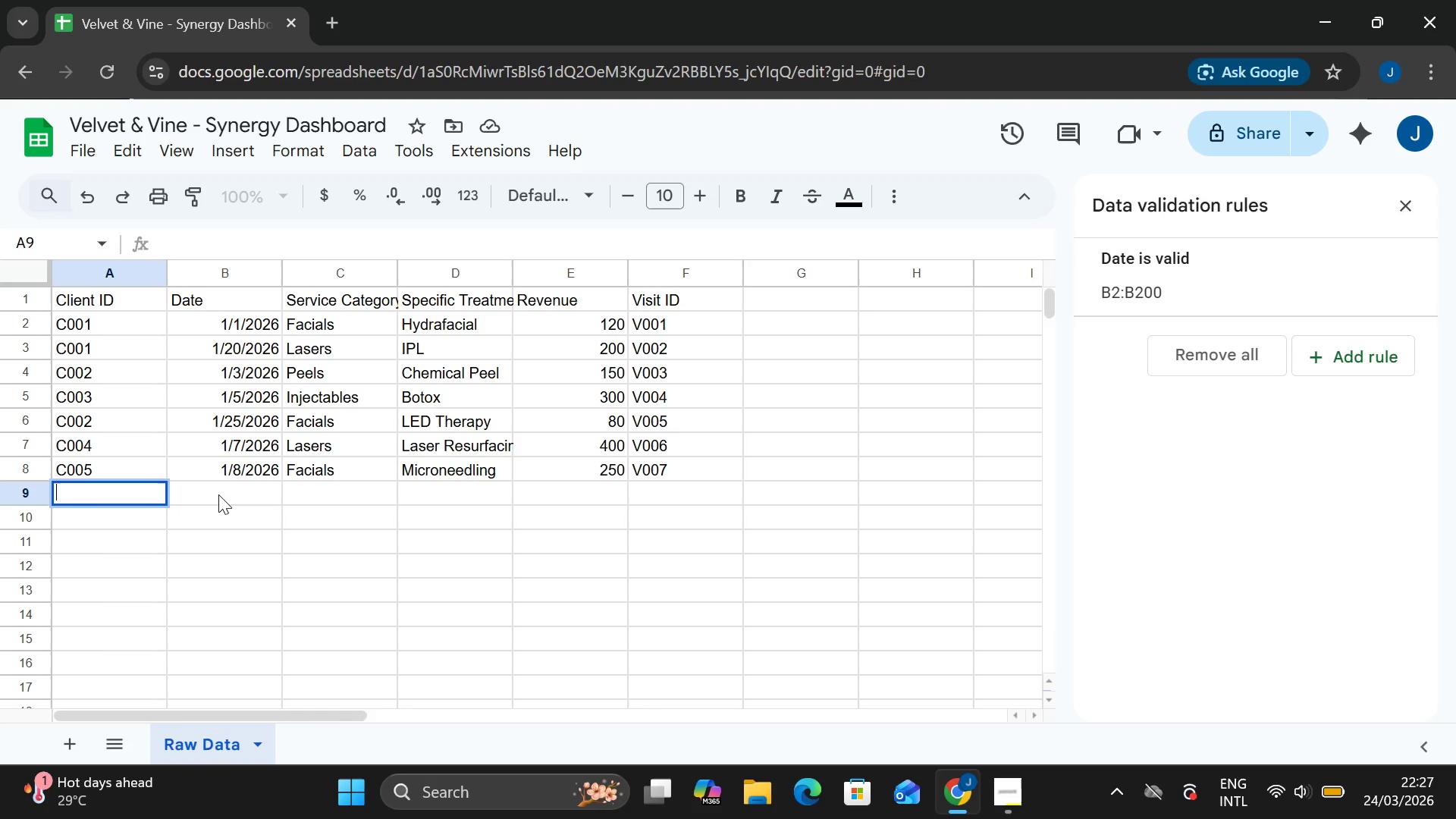 
type(C005)
 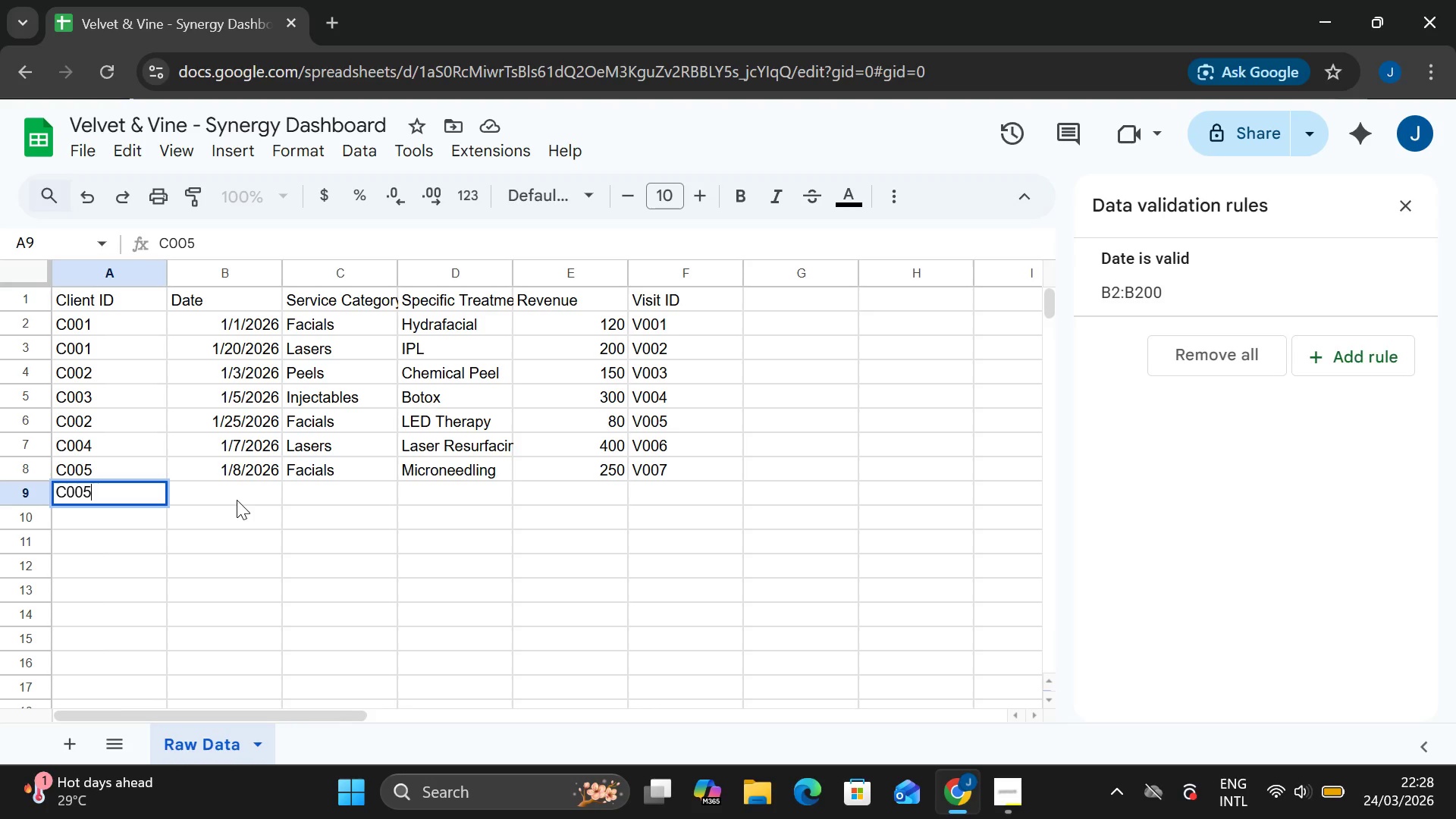 
double_click([237, 500])
 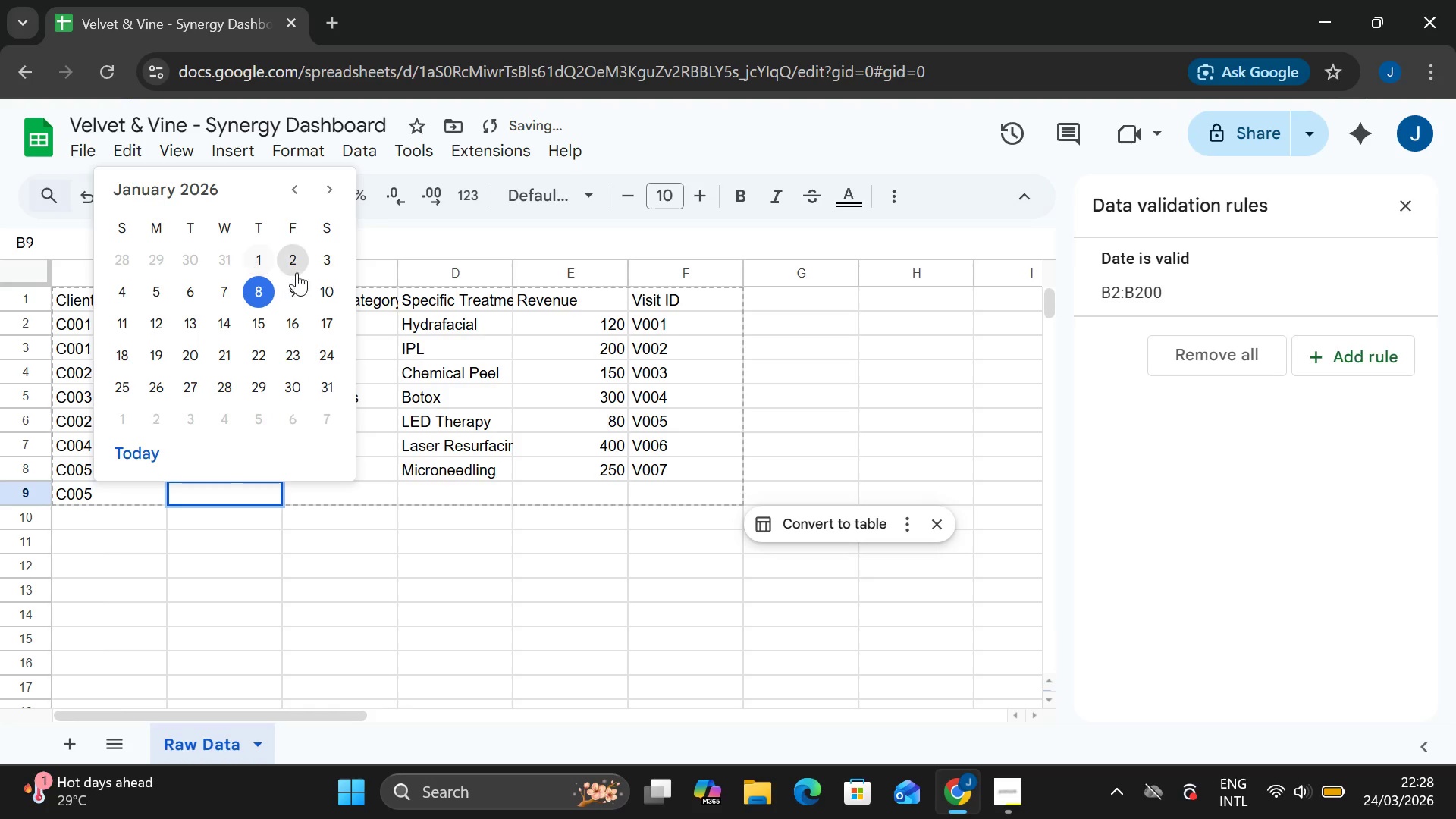 
left_click([324, 290])
 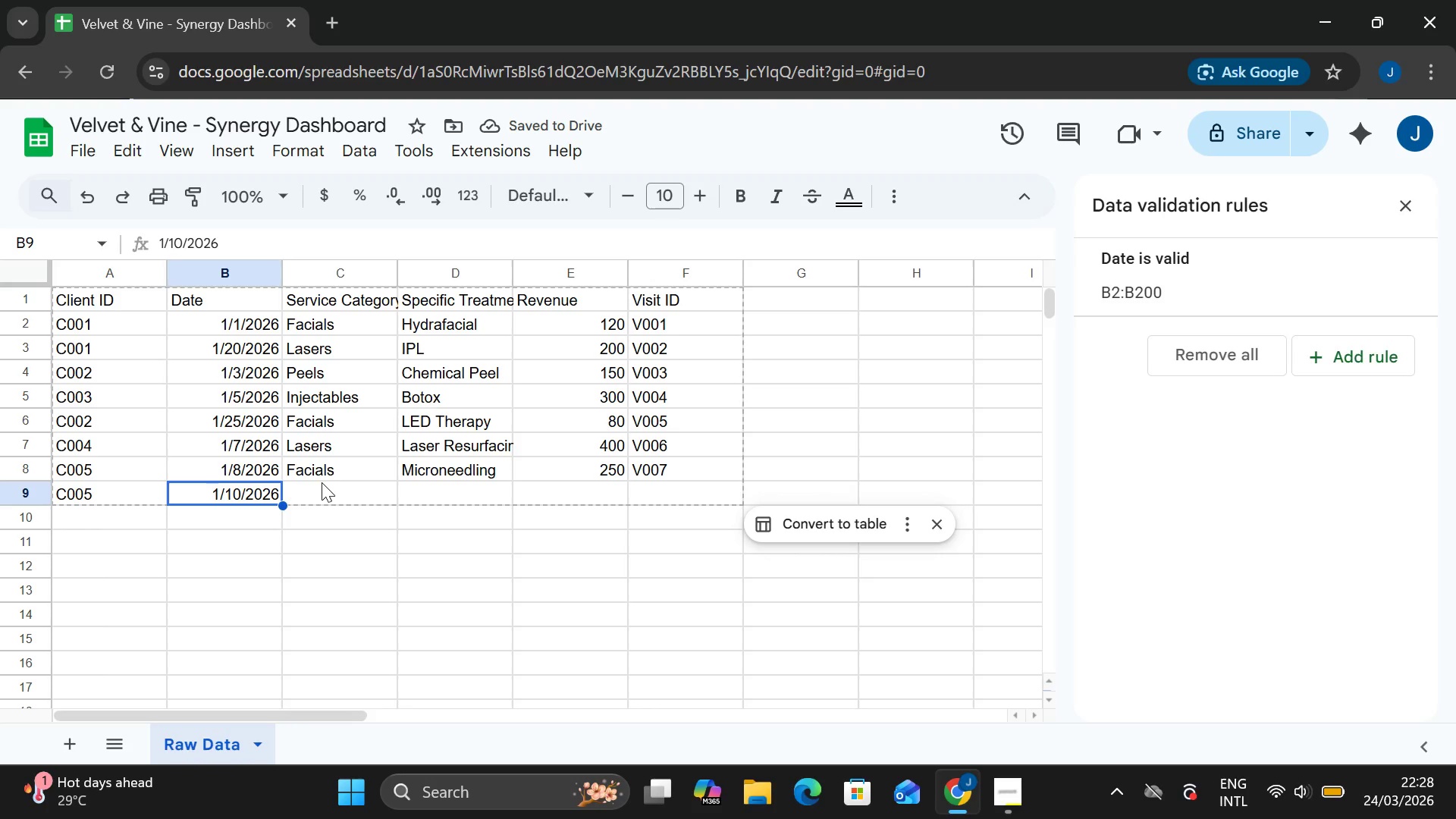 
wait(6.01)
 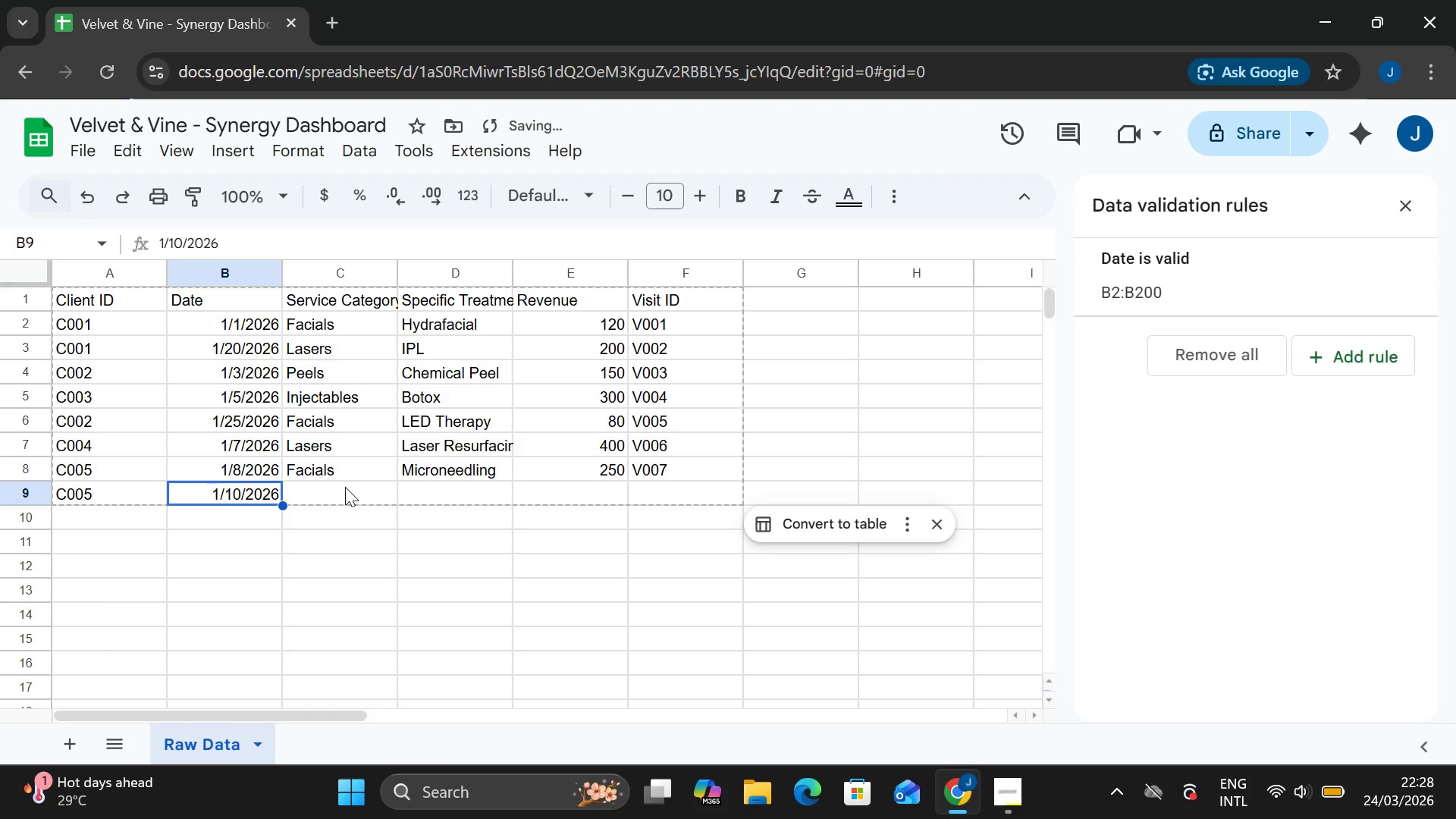 
double_click([325, 489])
 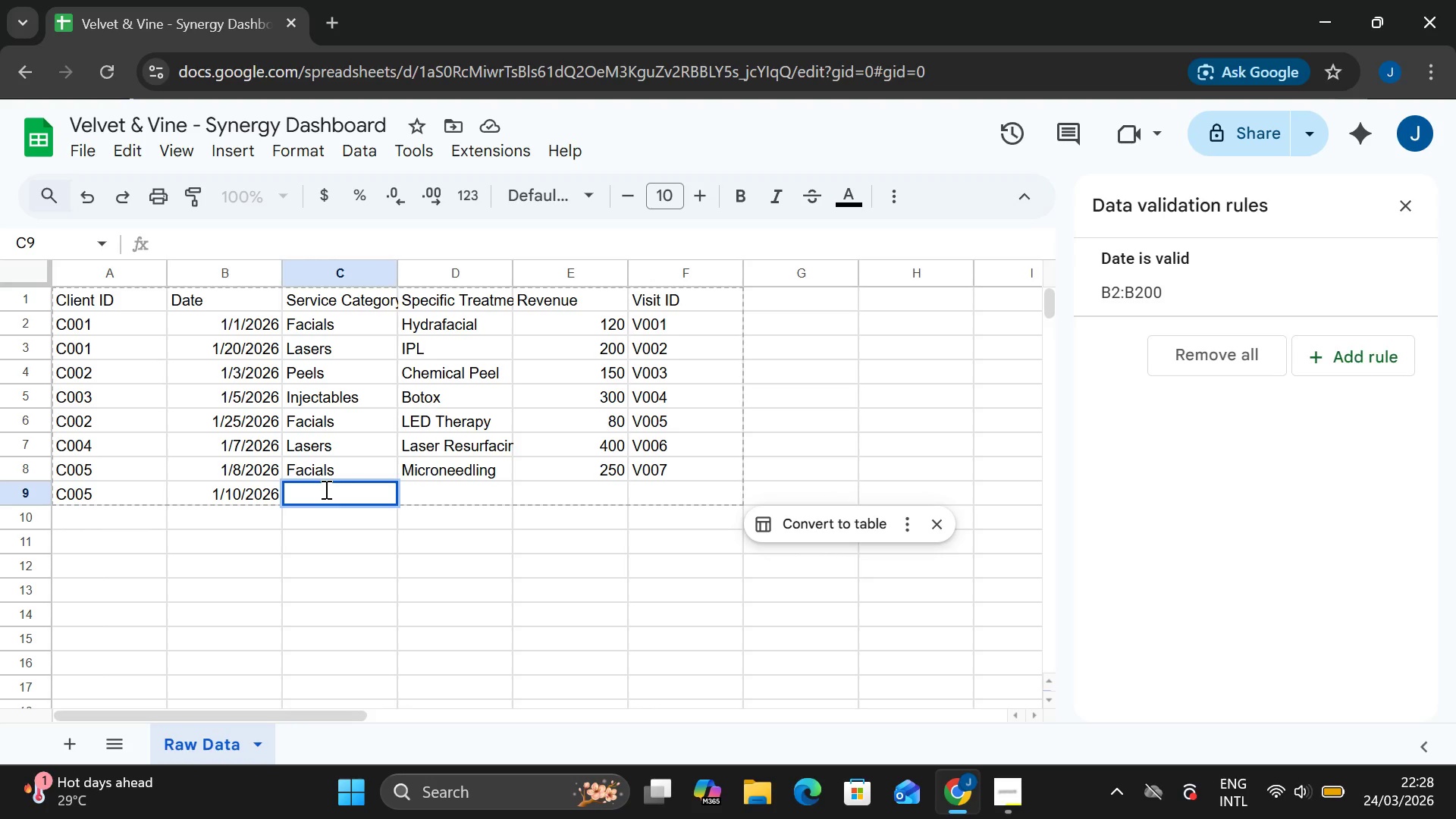 
key(F)
 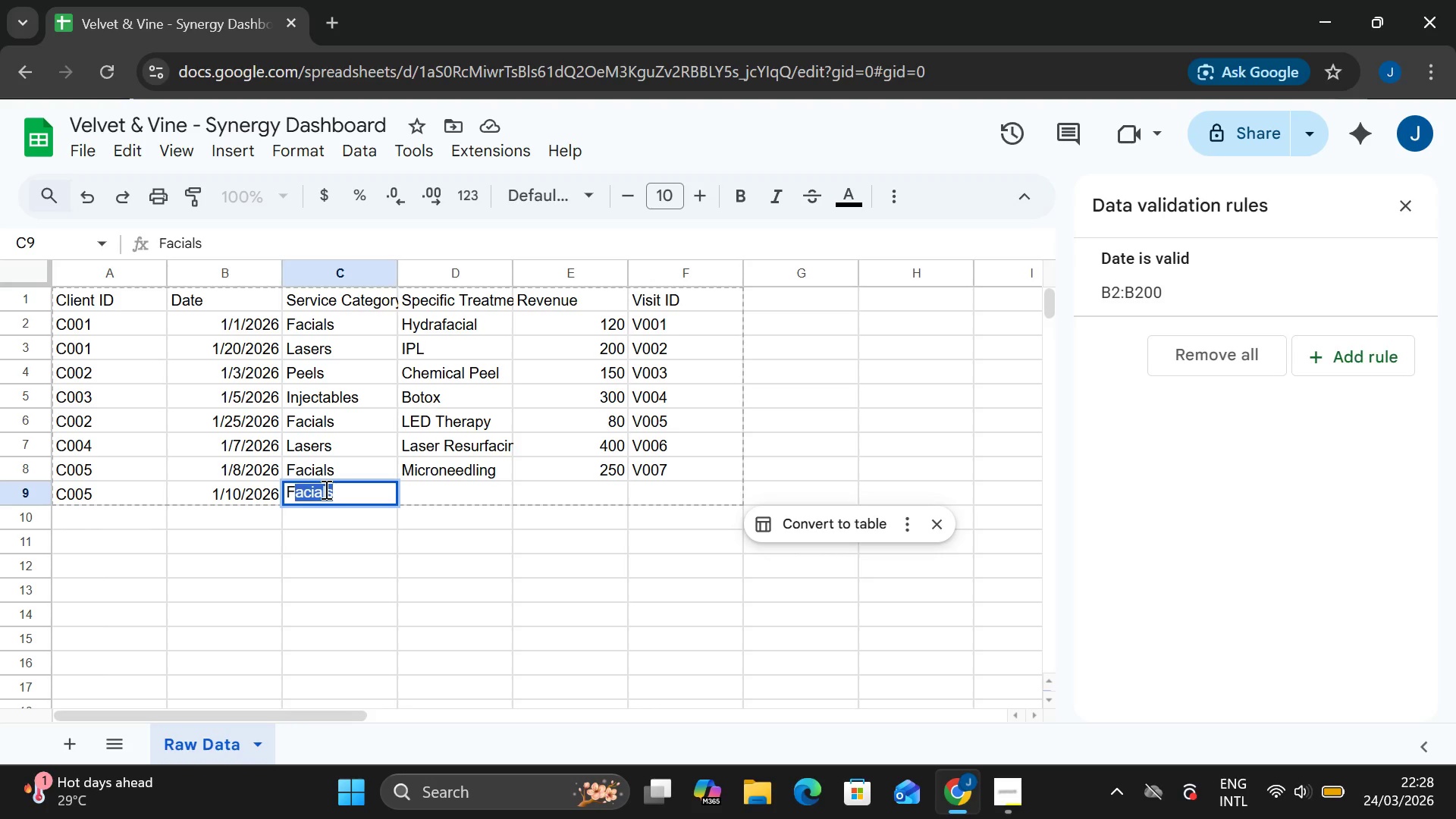 
key(CapsLock)
 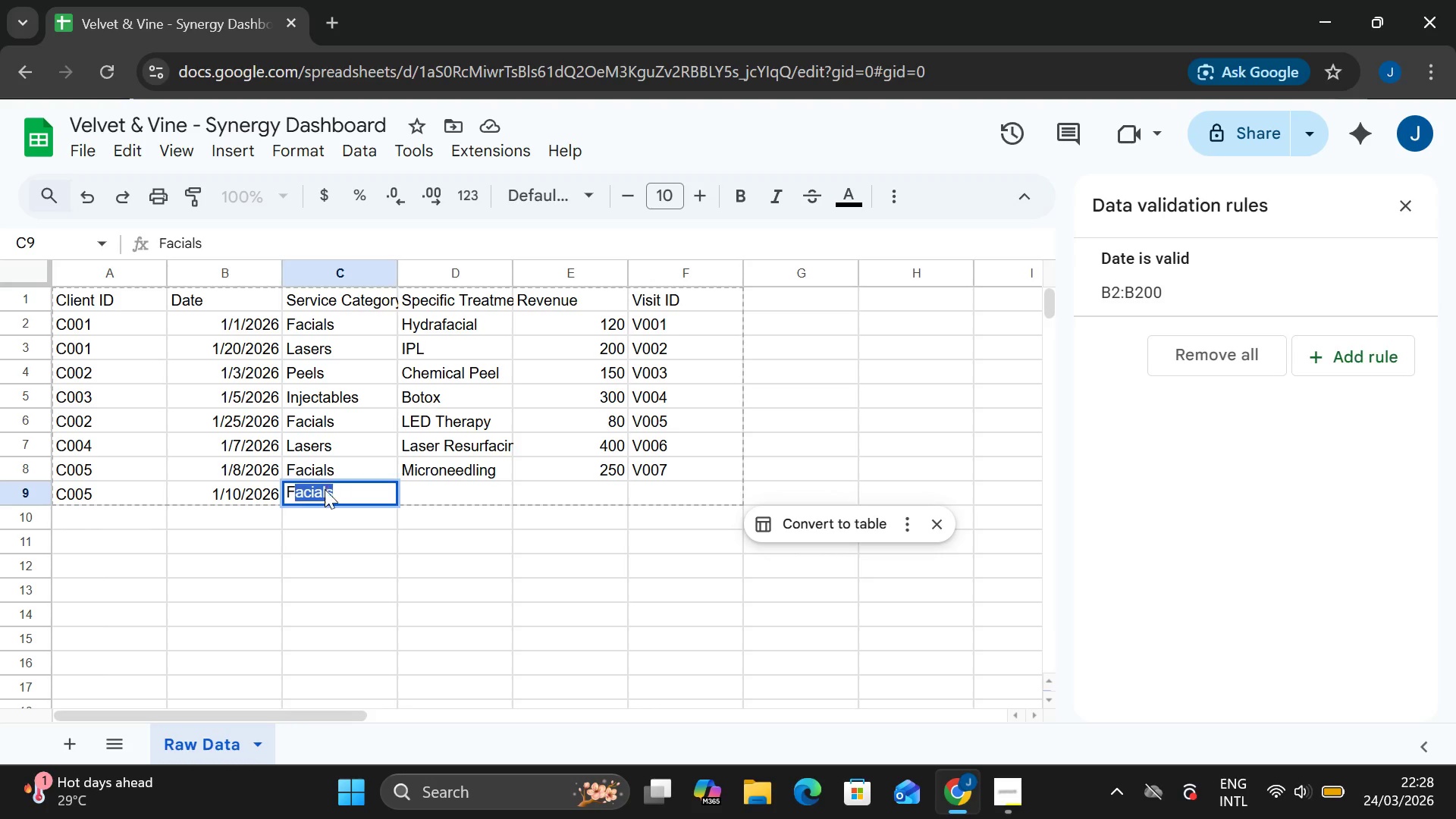 
key(Enter)
 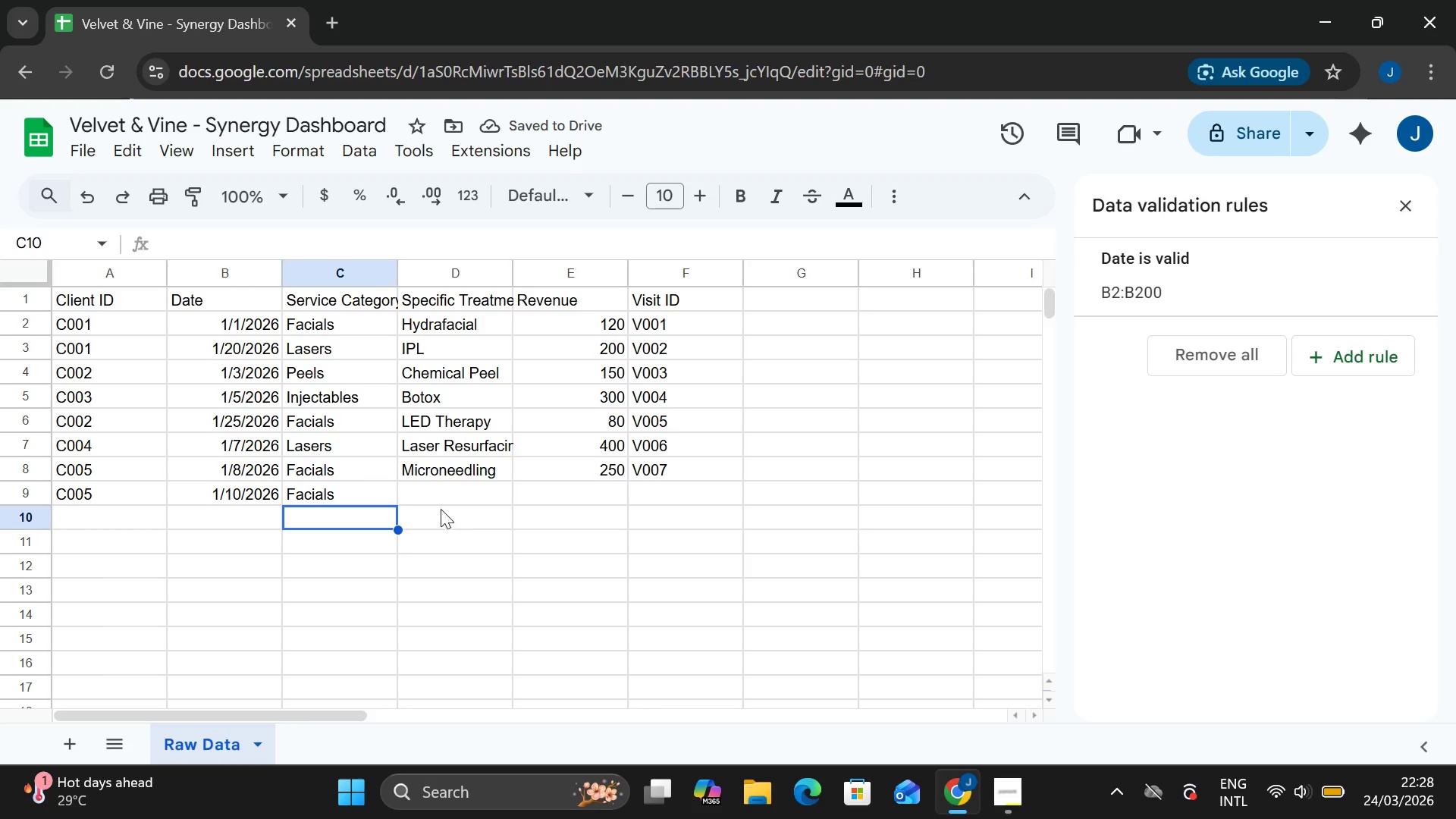 
wait(5.11)
 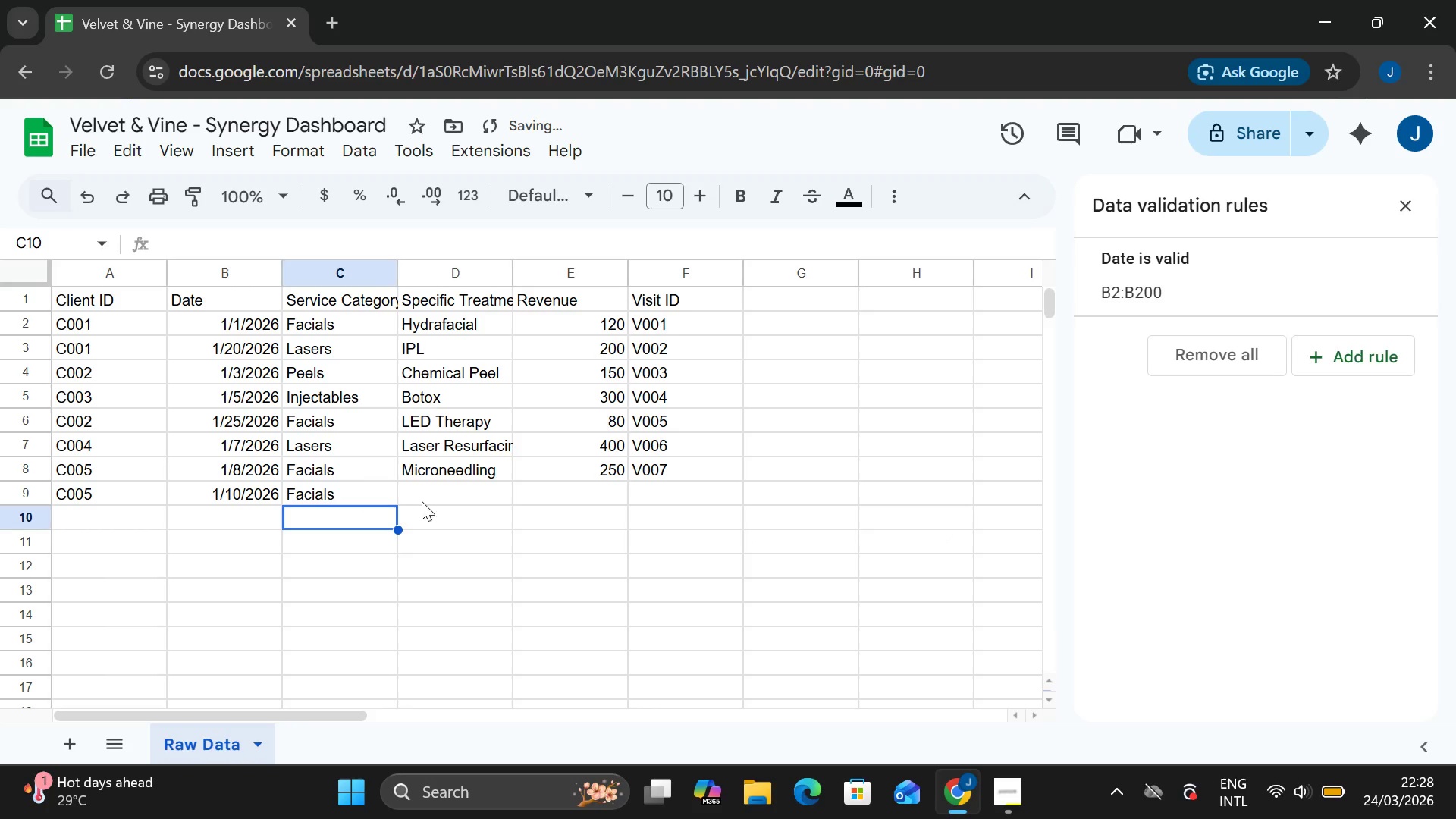 
double_click([409, 494])
 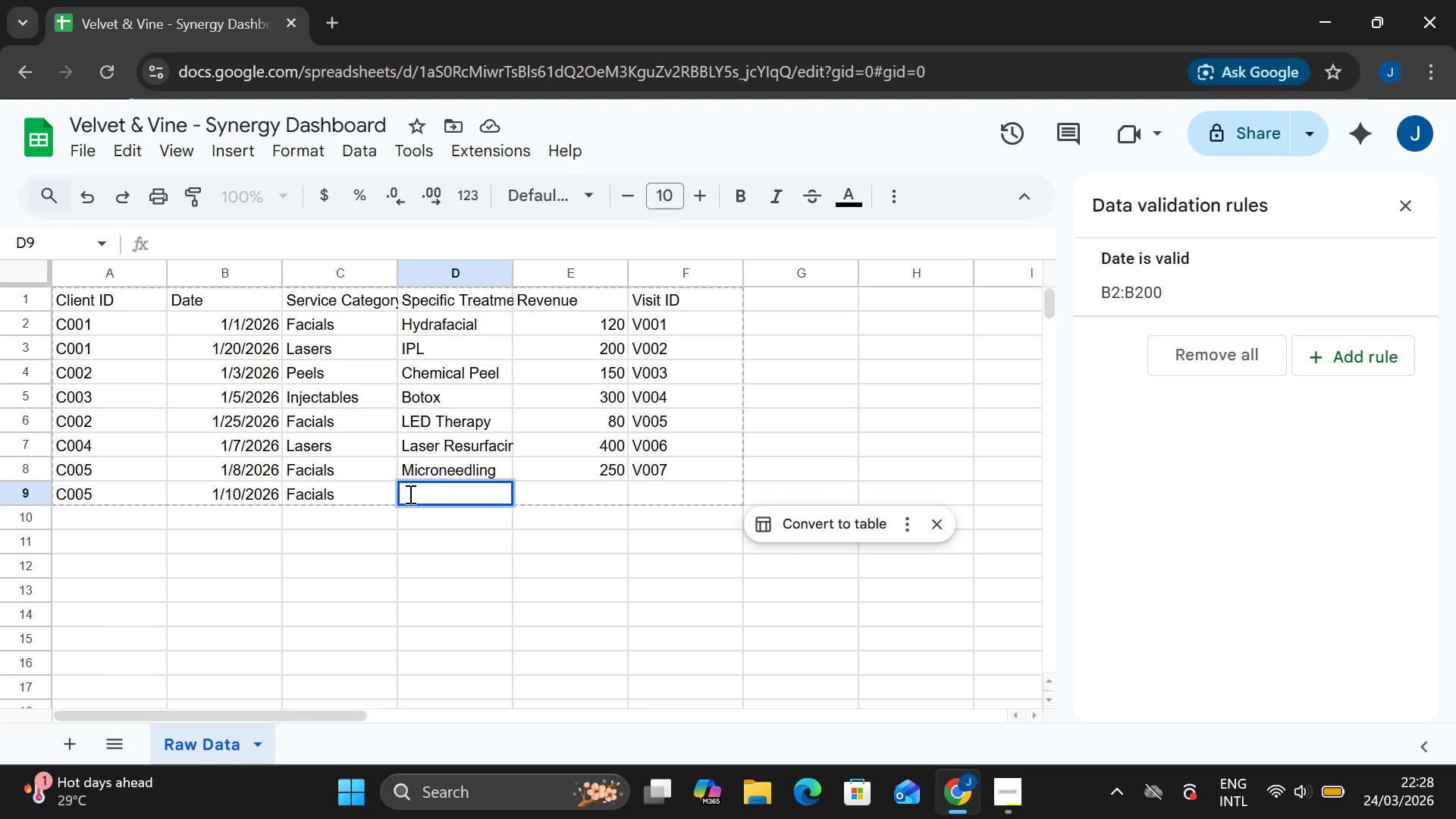 
type(LED)
 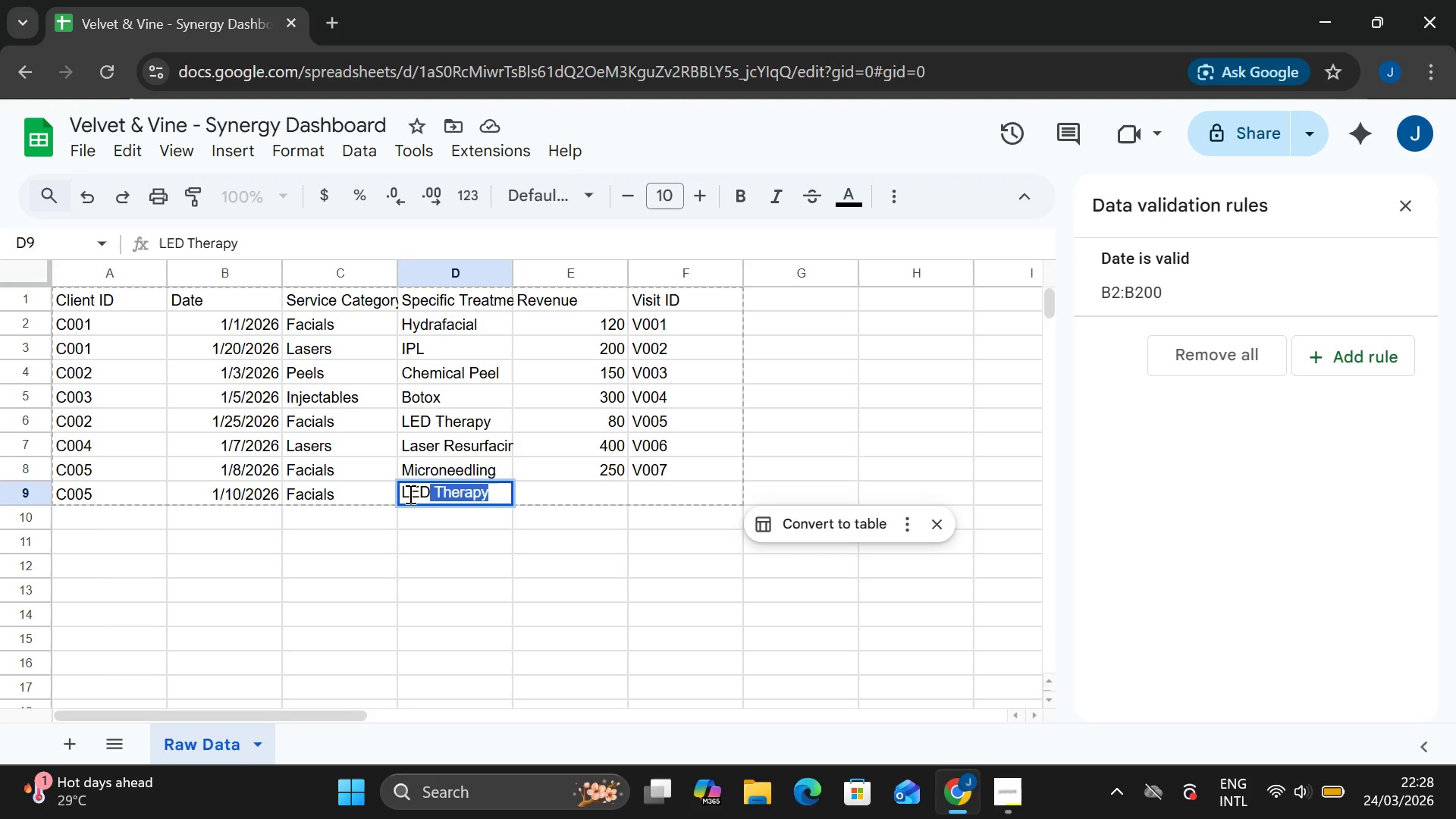 
key(Enter)
 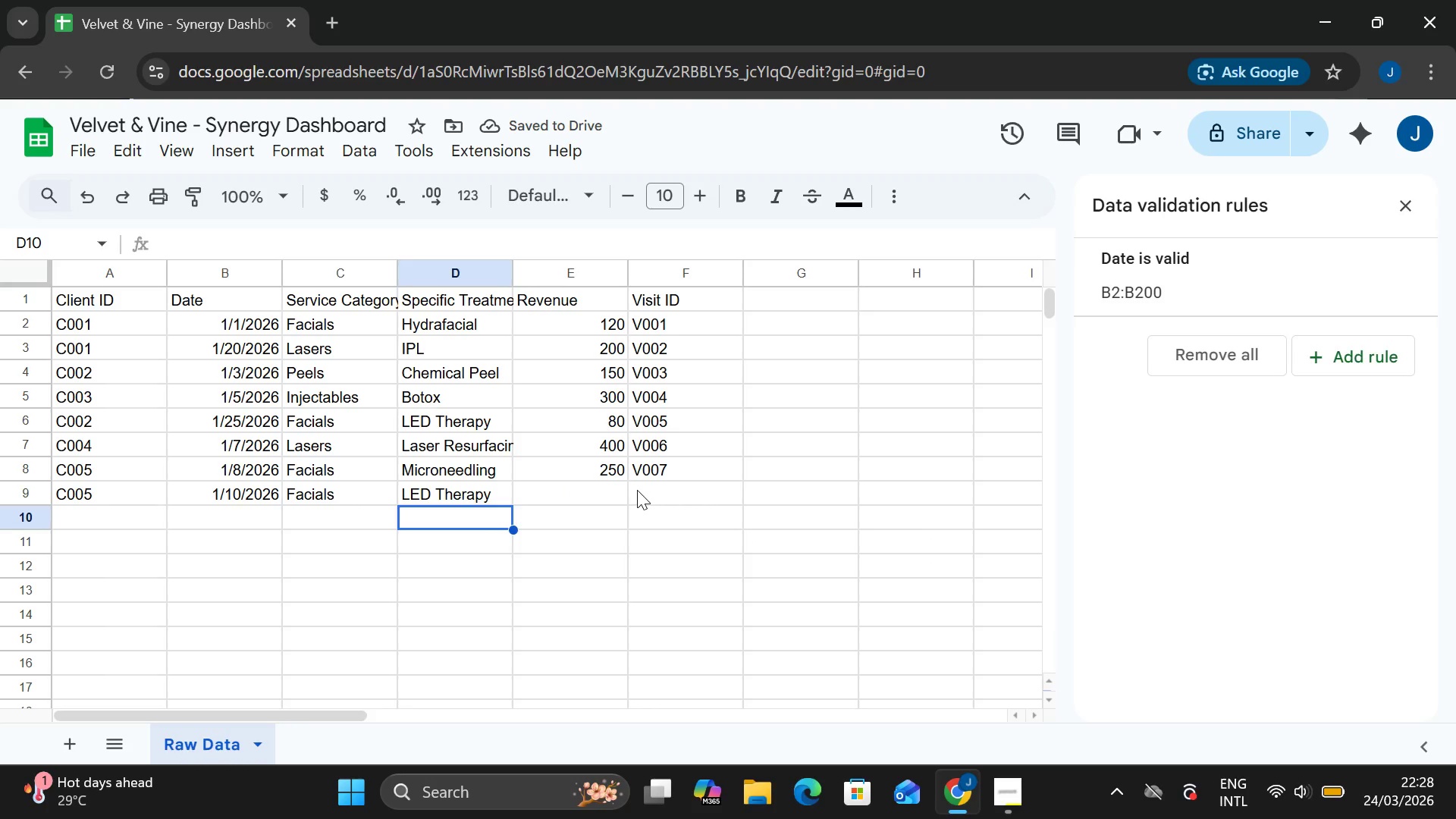 
double_click([610, 491])
 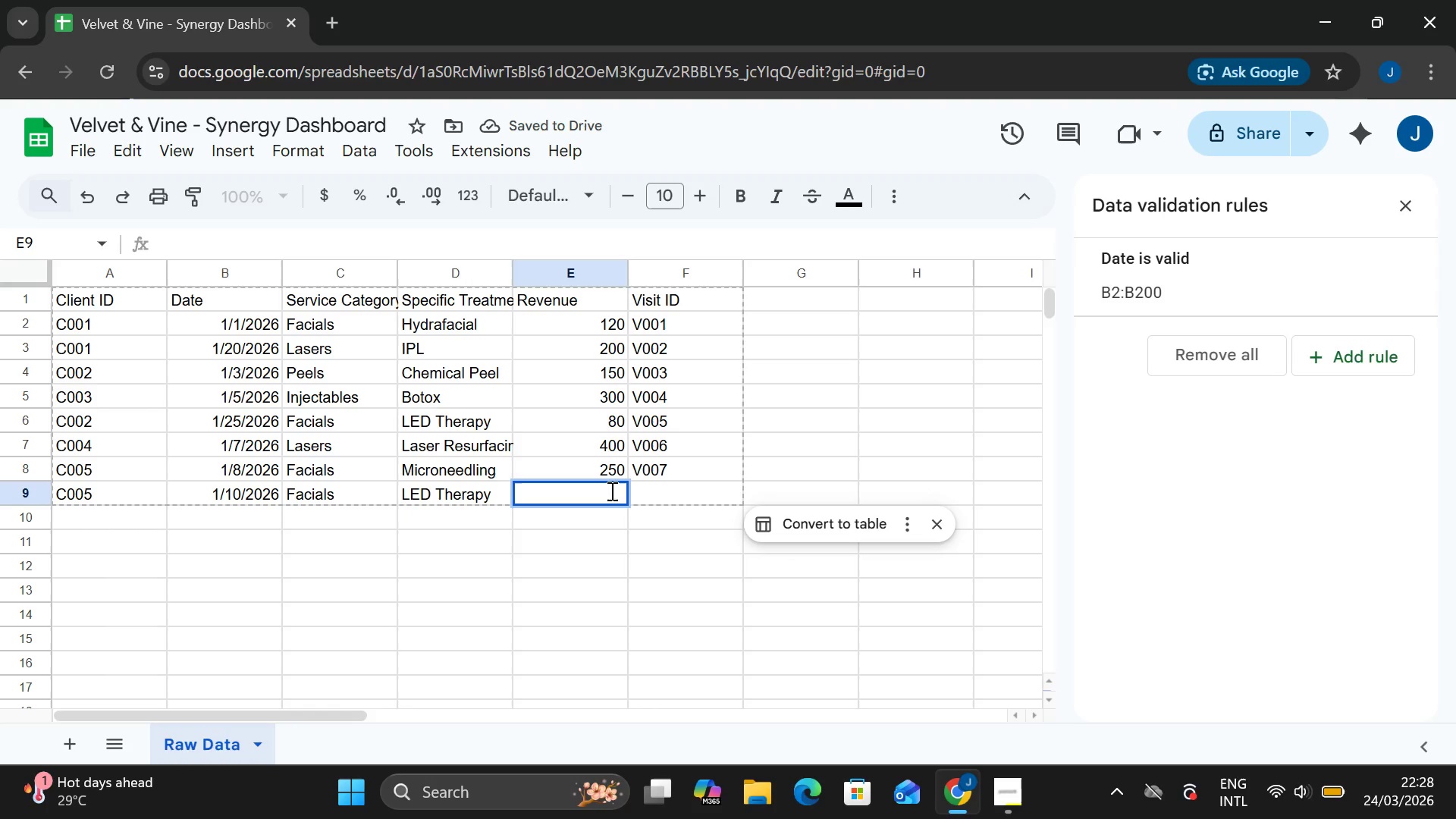 
type(90)
 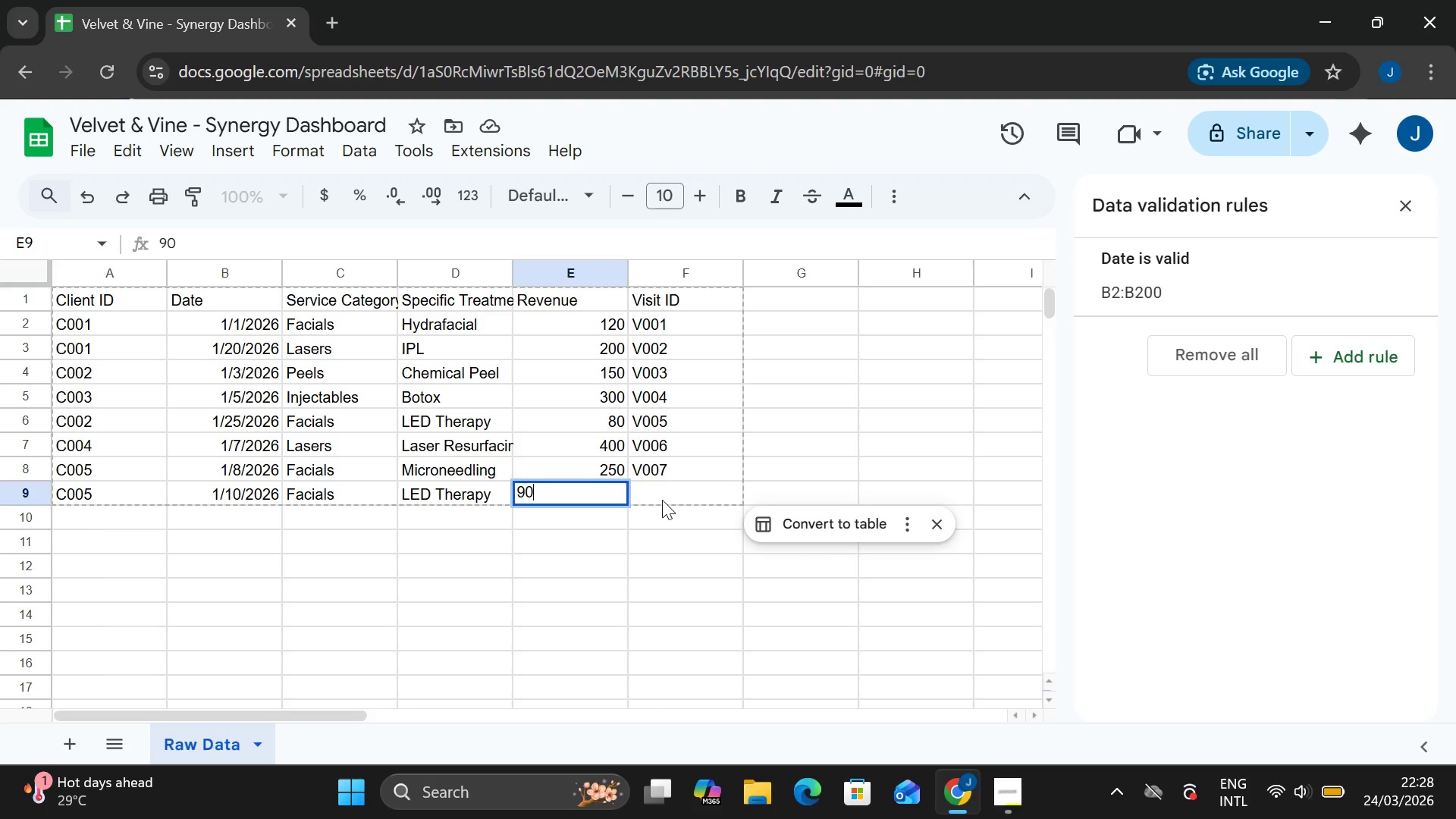 
double_click([662, 500])
 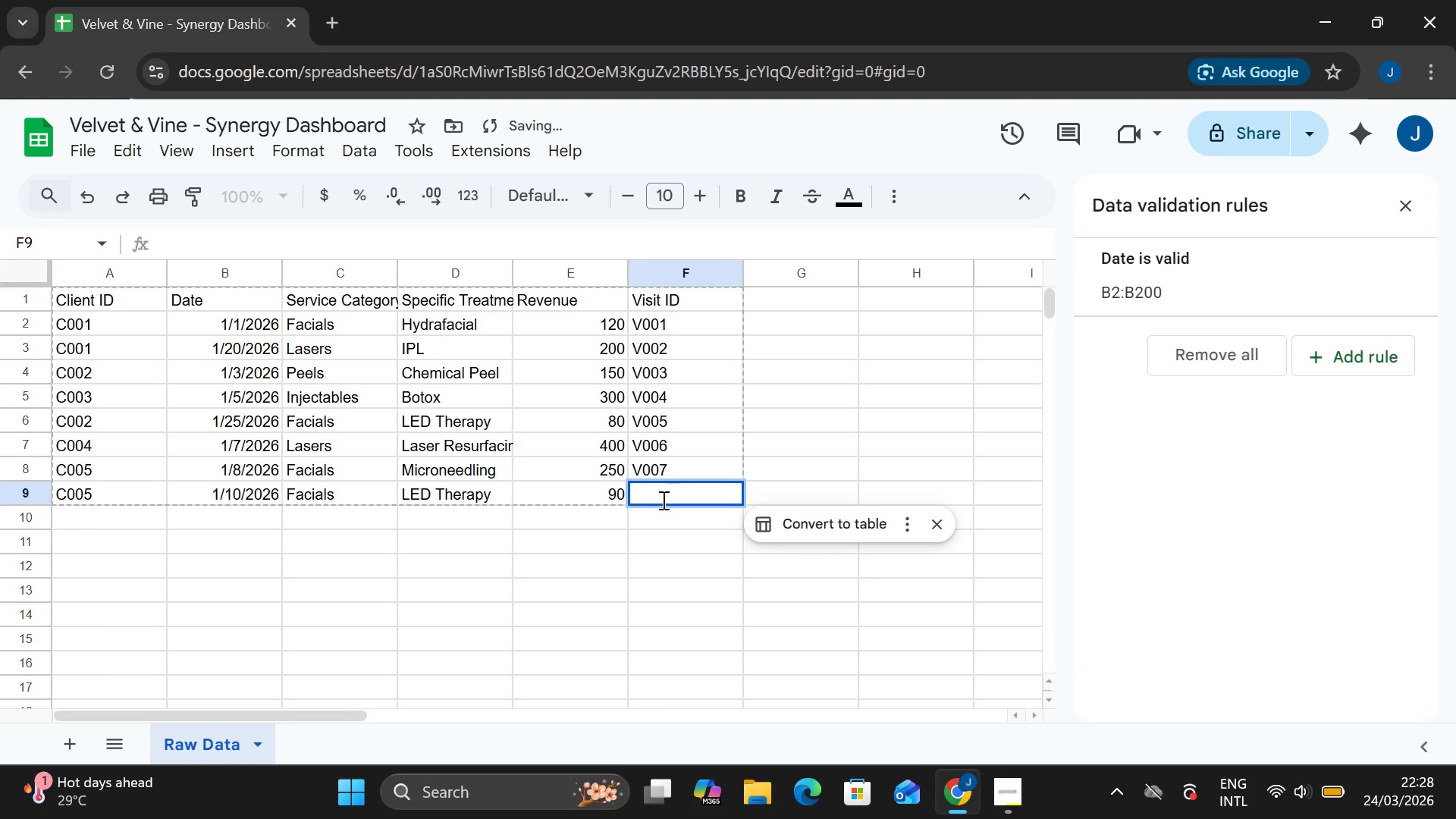 
type(V008)
 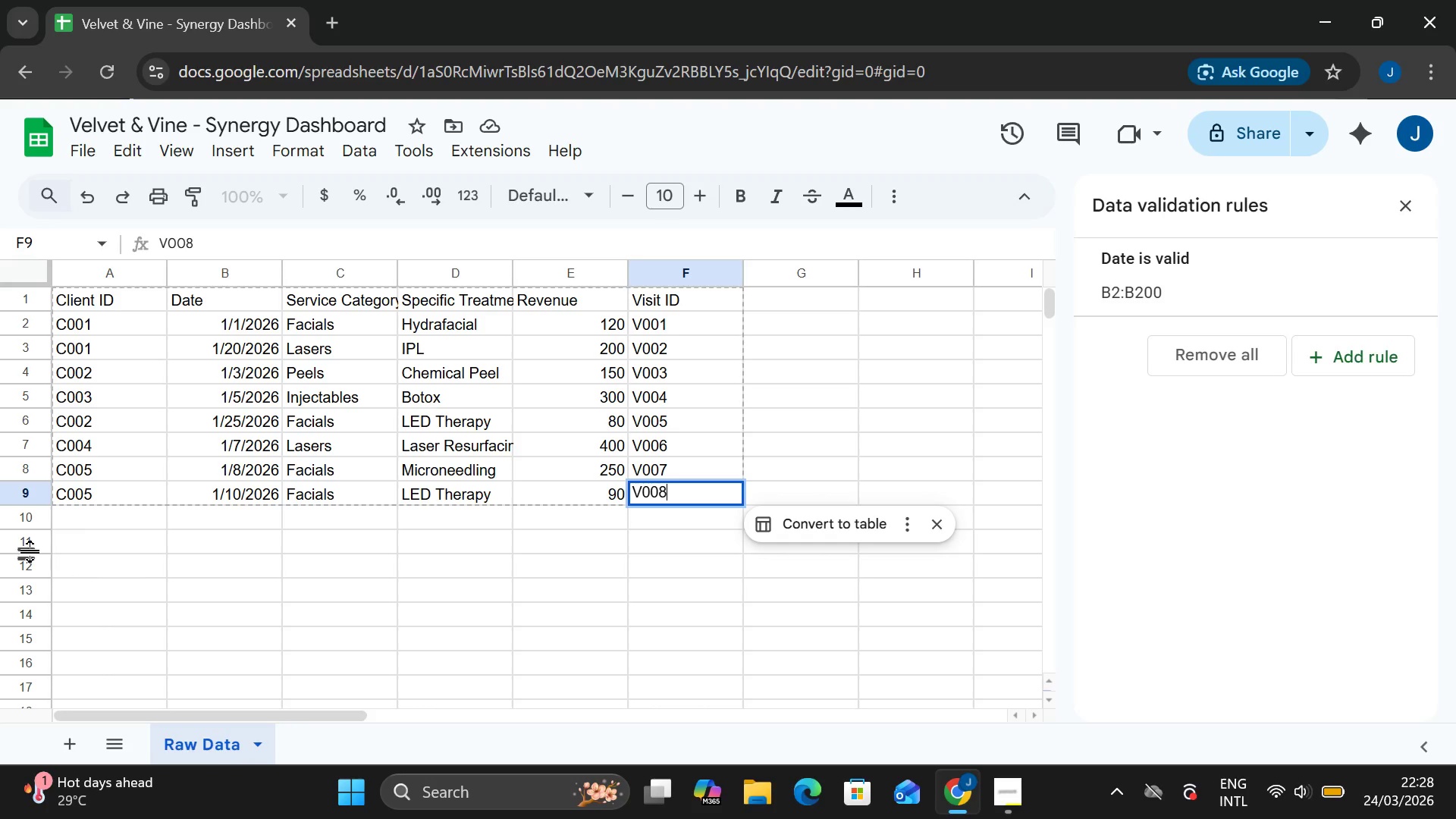 
double_click([70, 517])
 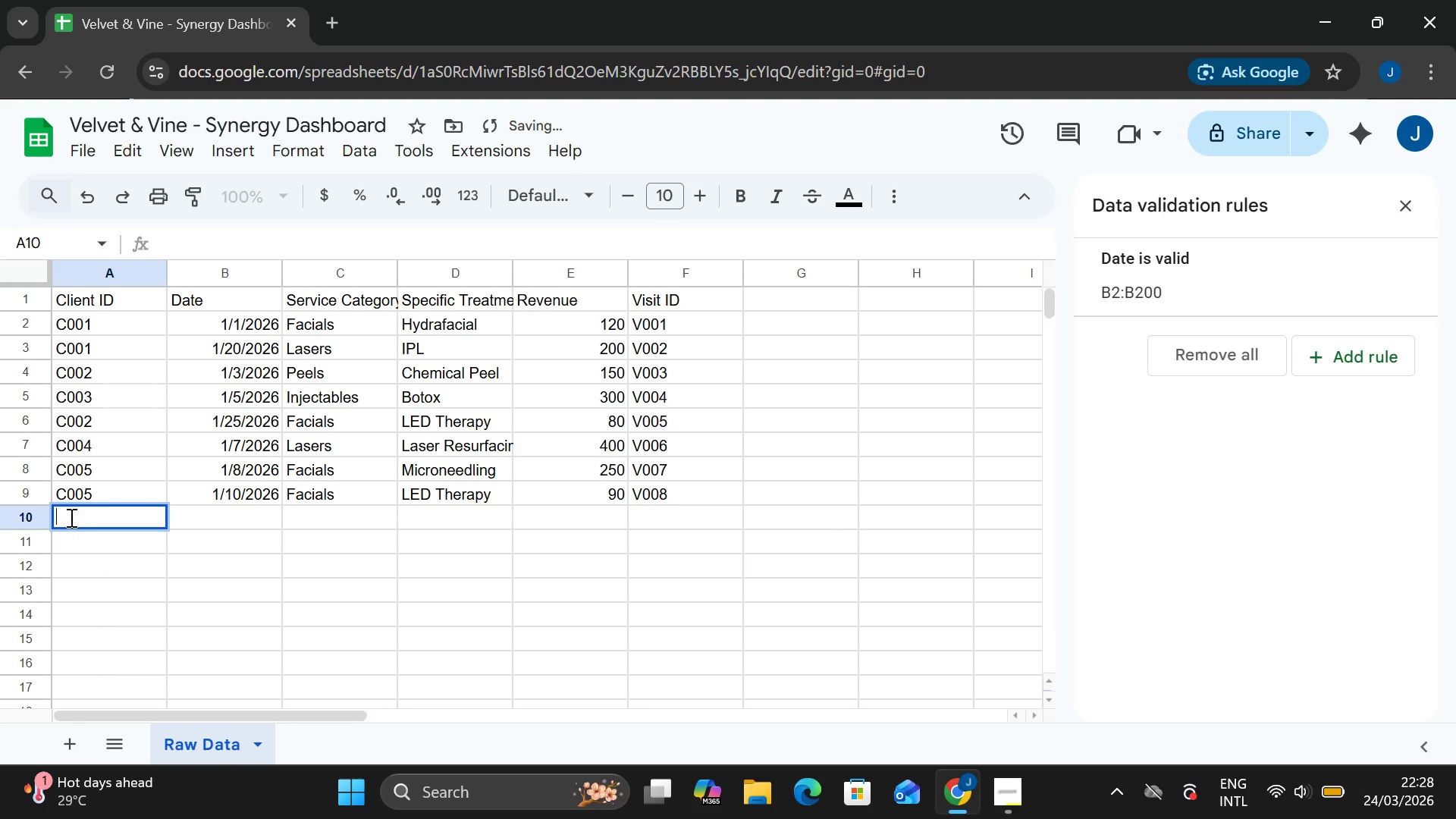 
type(C006)
 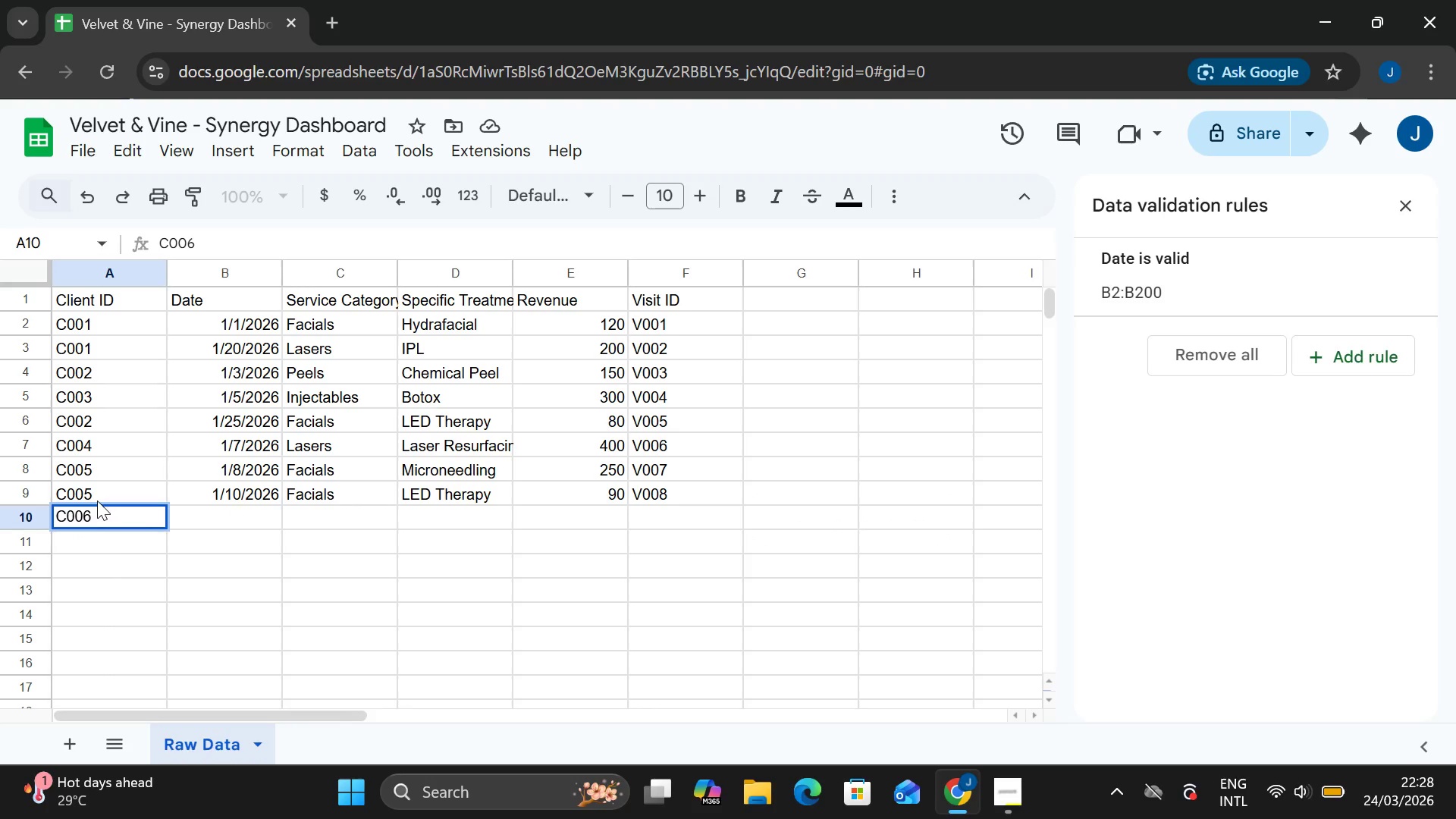 
double_click([227, 512])
 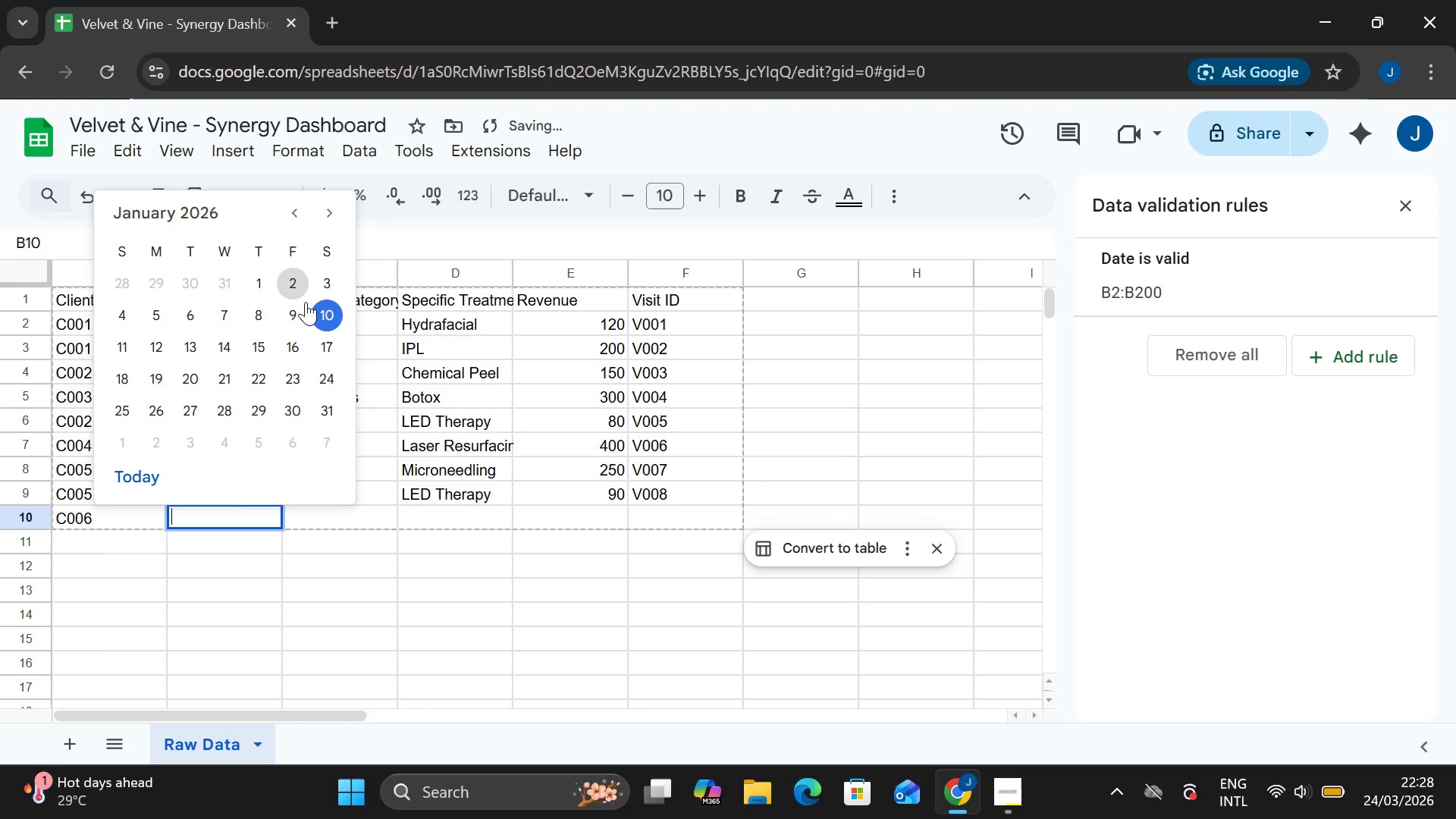 
left_click([301, 308])
 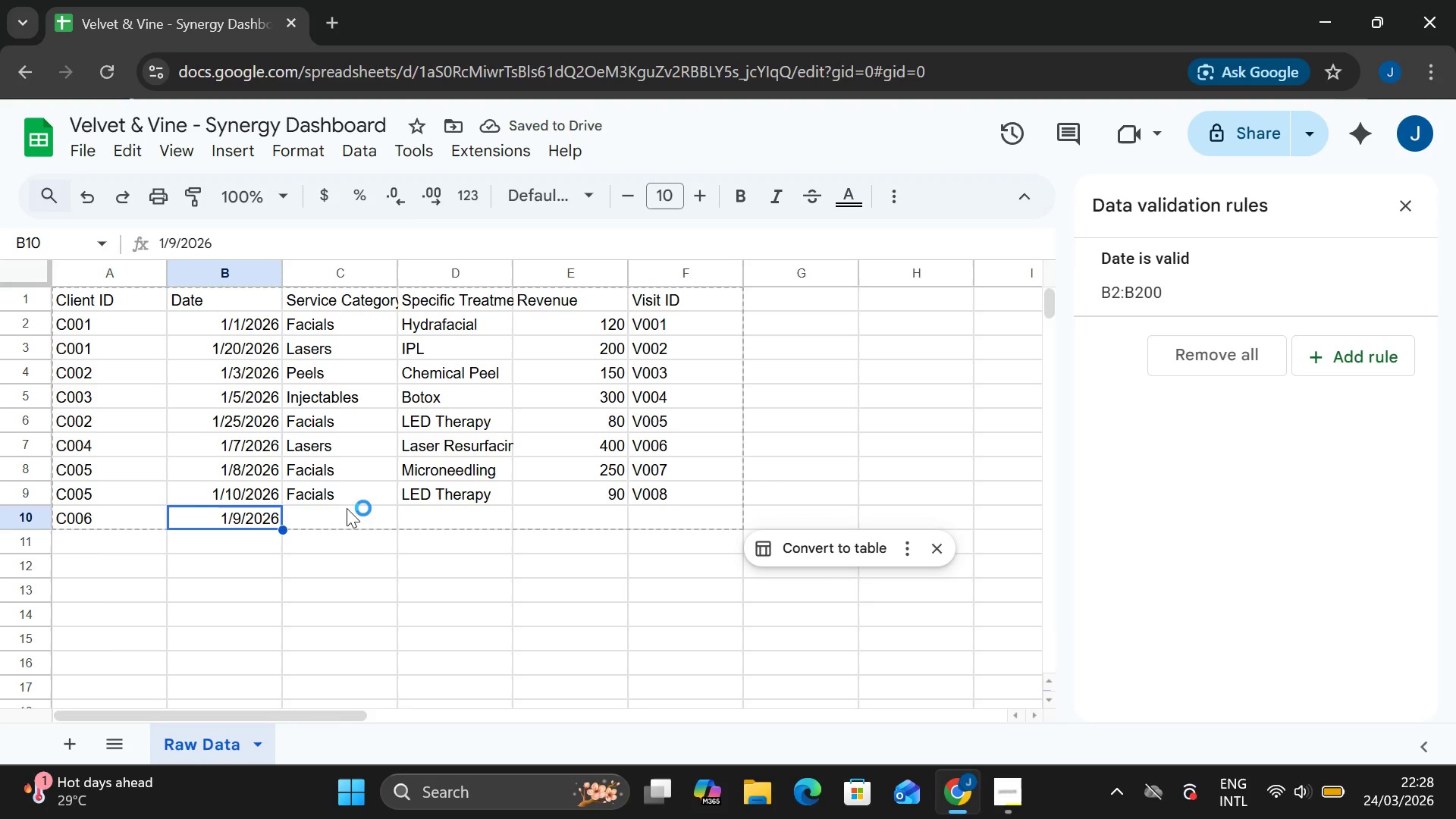 
wait(5.48)
 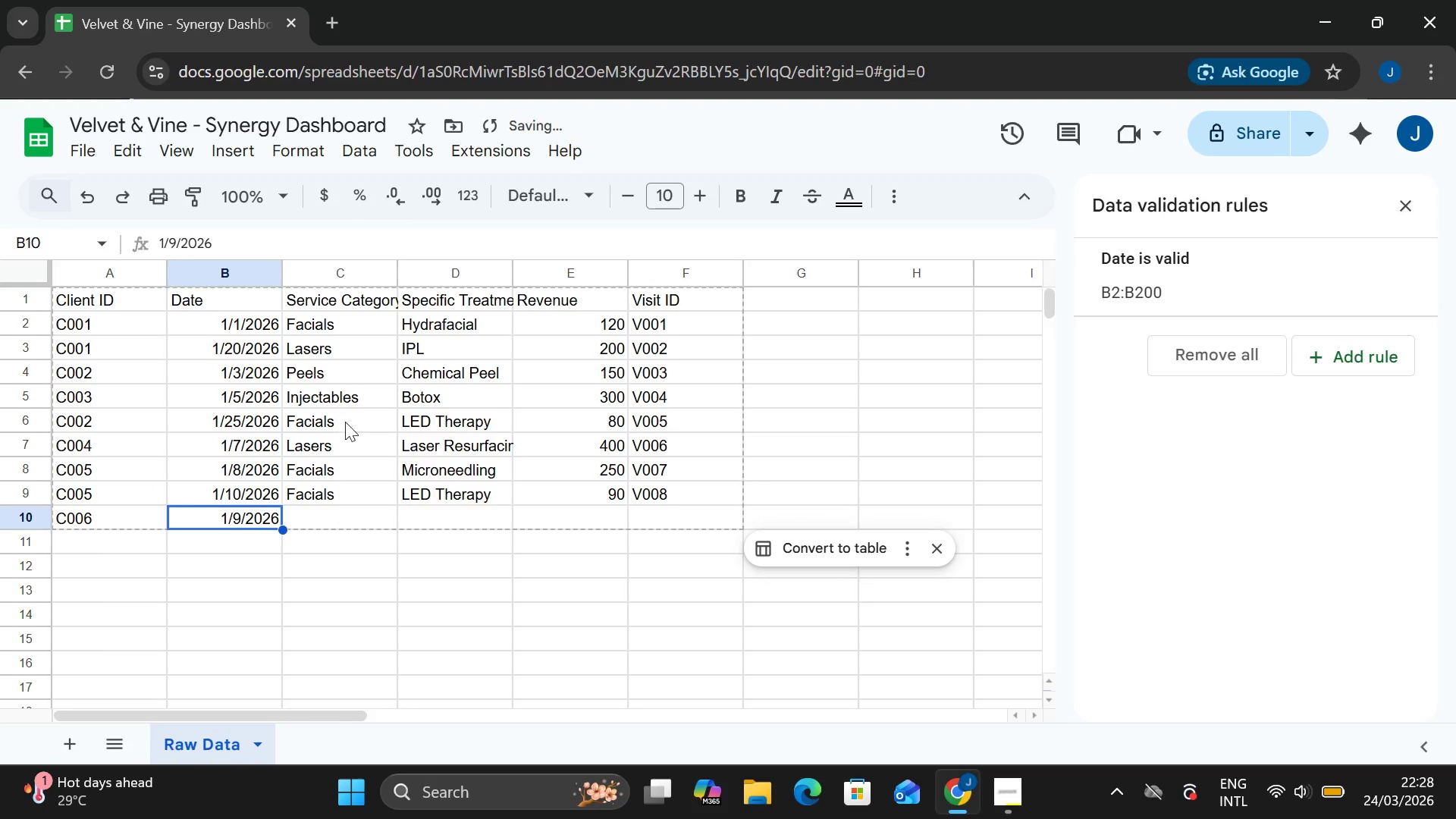 
double_click([347, 514])
 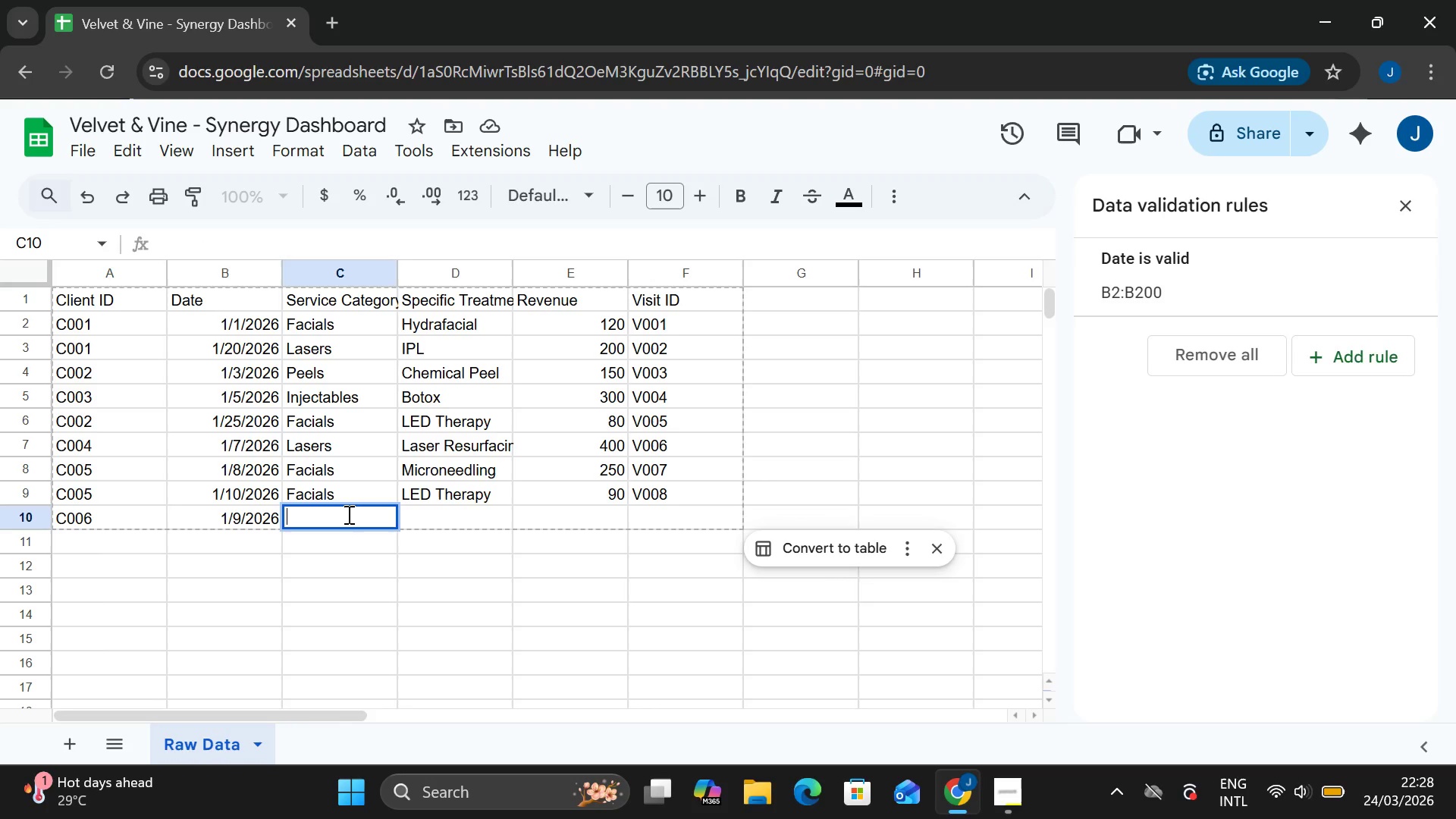 
key(P)
 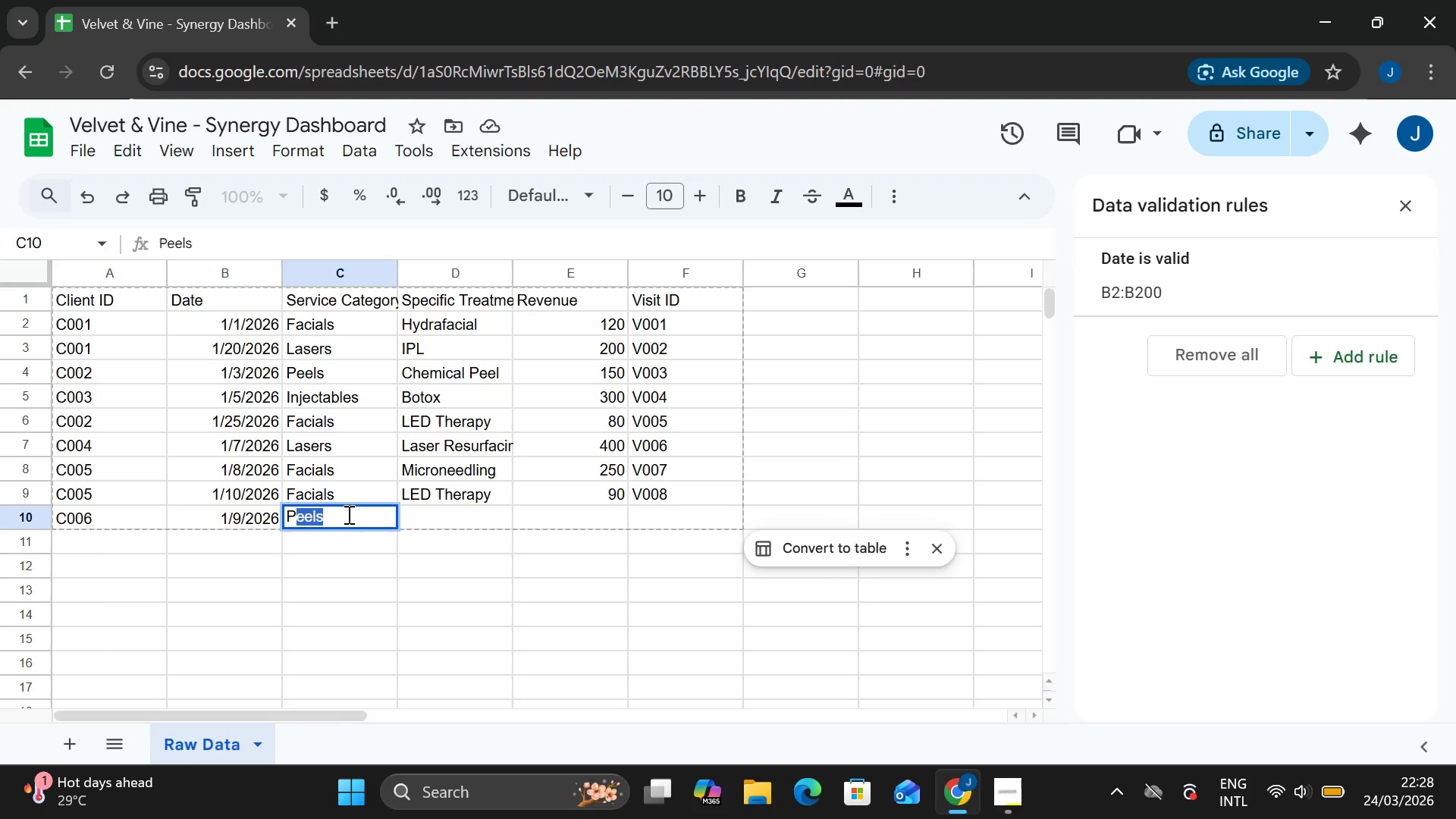 
key(Enter)
 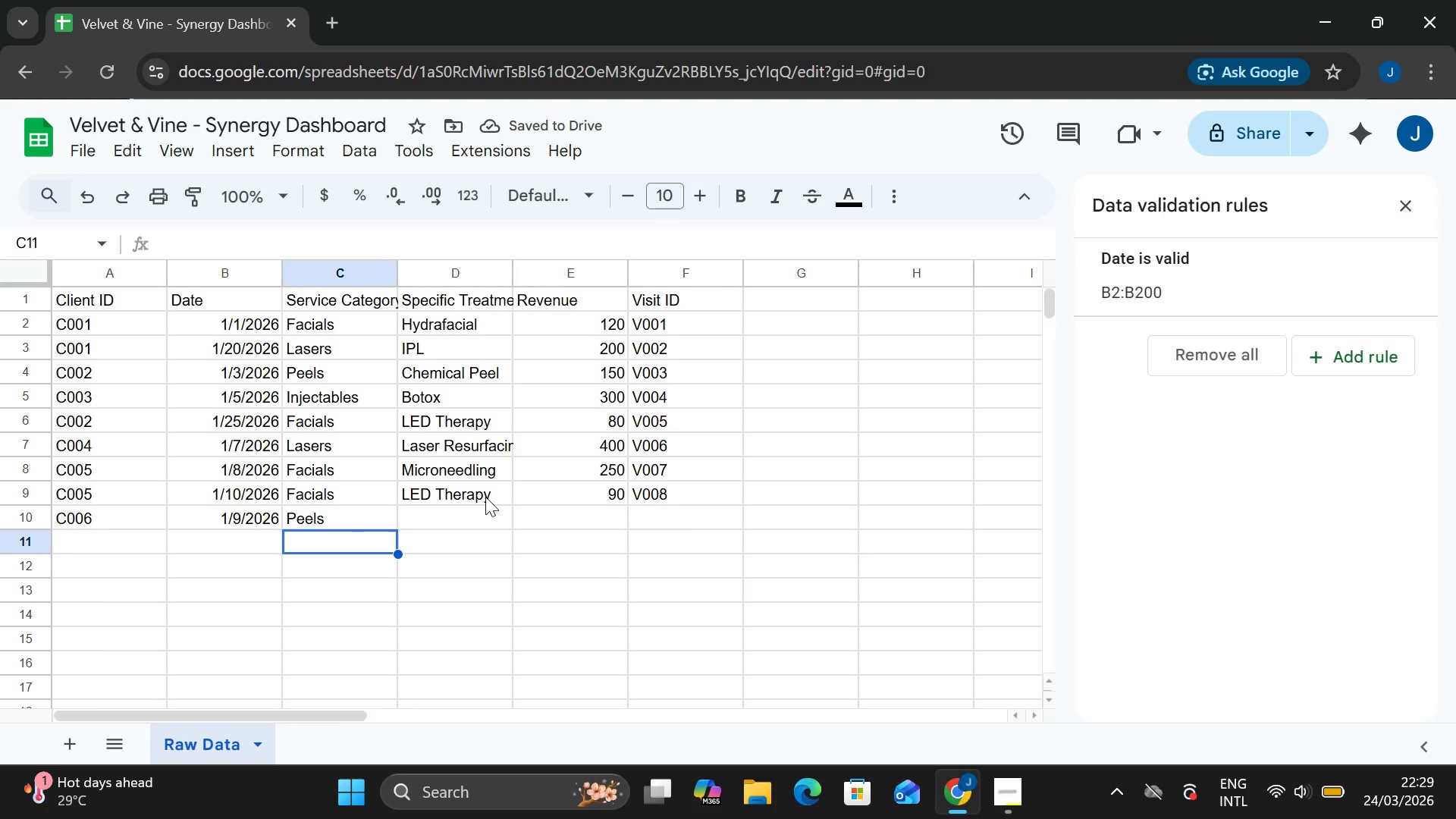 
wait(8.78)
 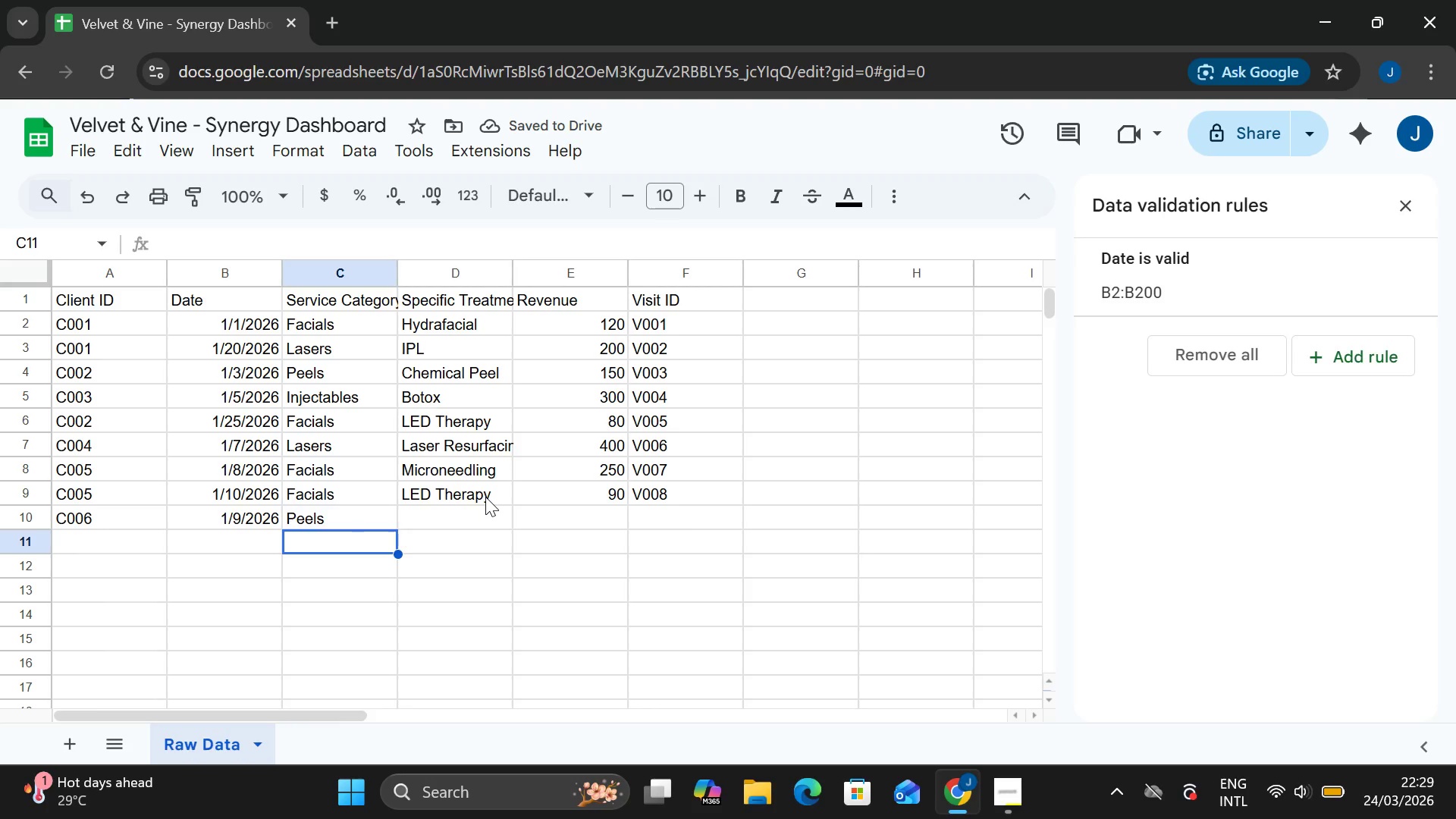 
double_click([447, 512])
 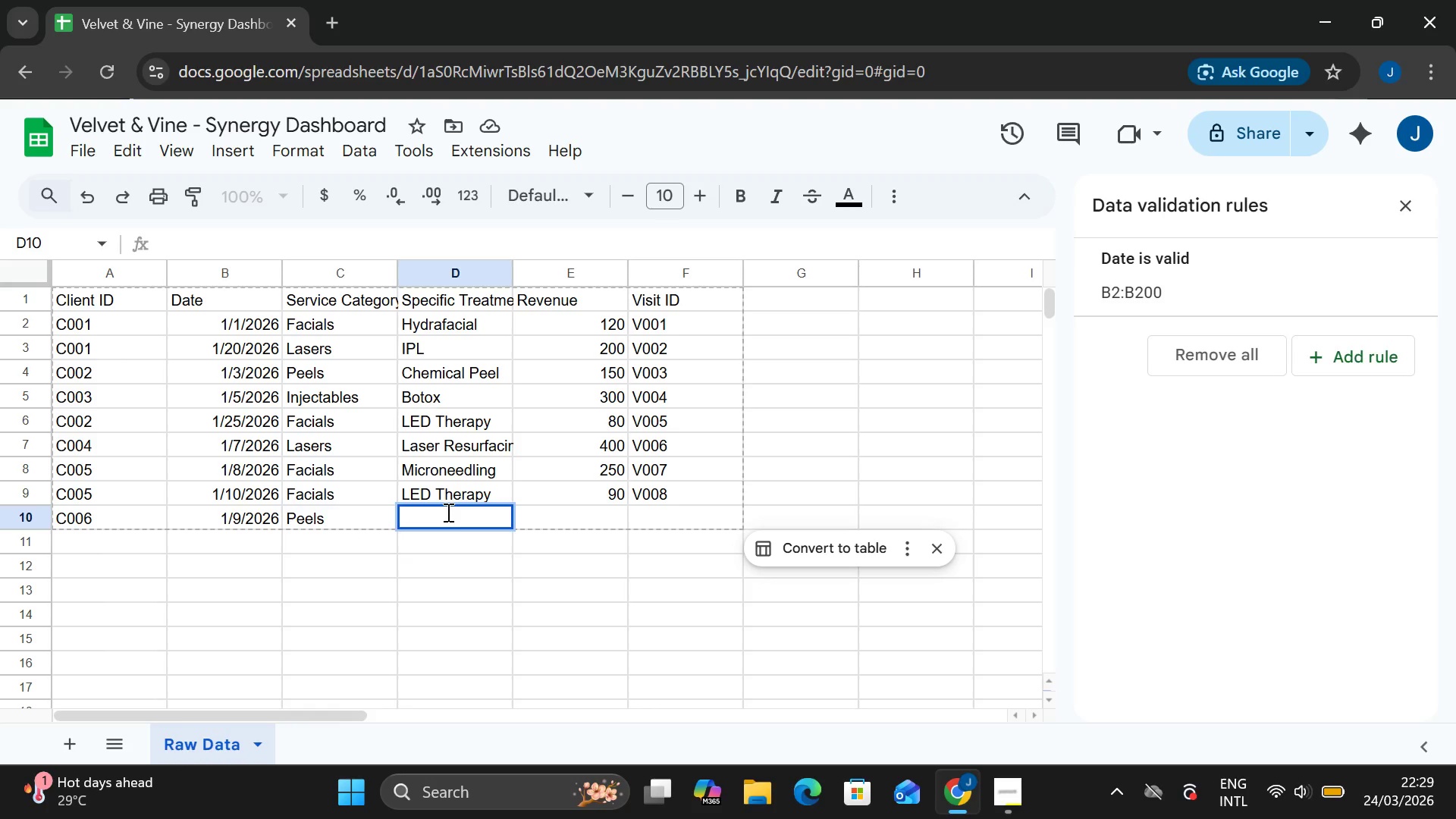 
type(Glycolic Peel)
 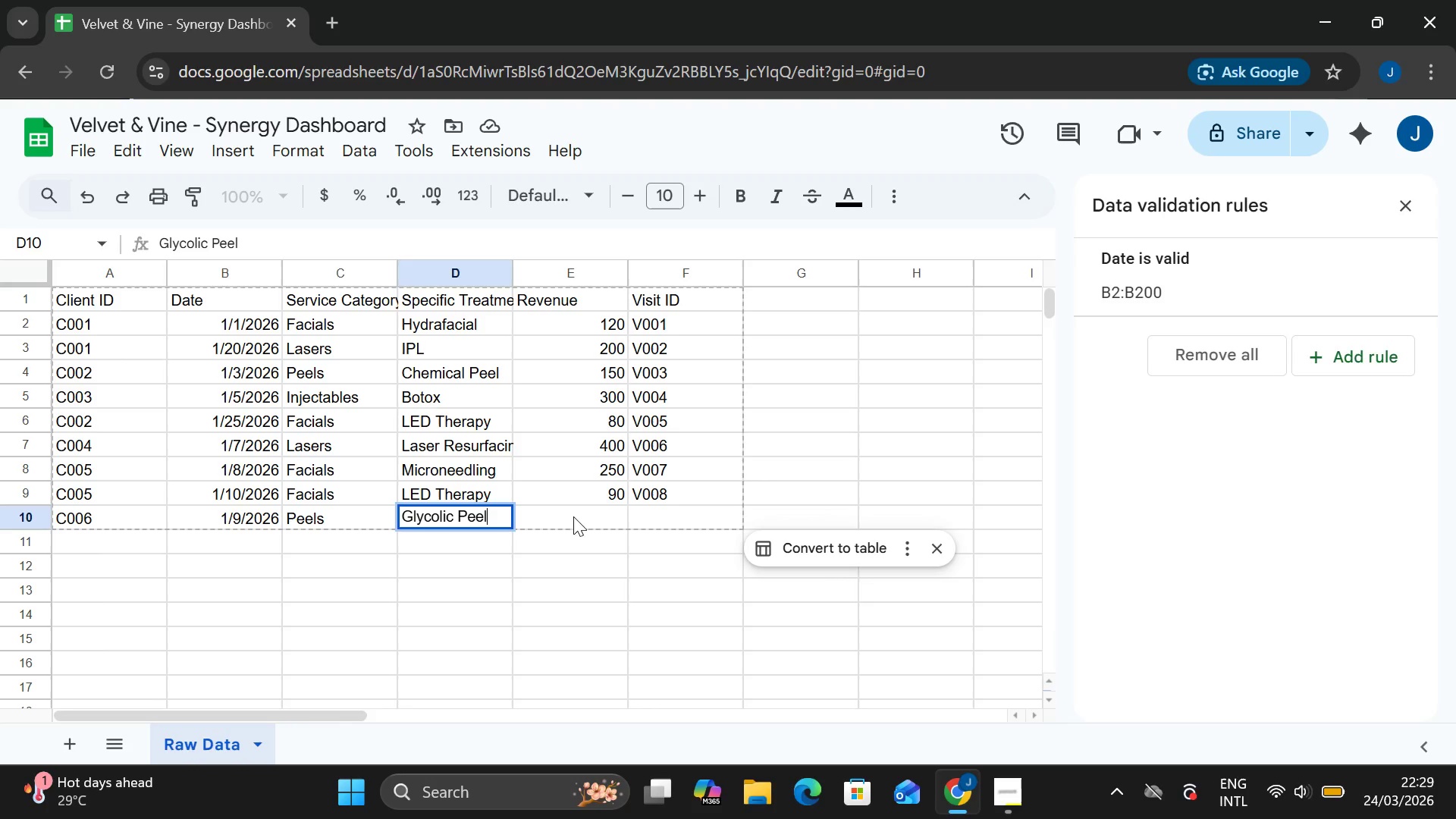 
double_click([579, 526])
 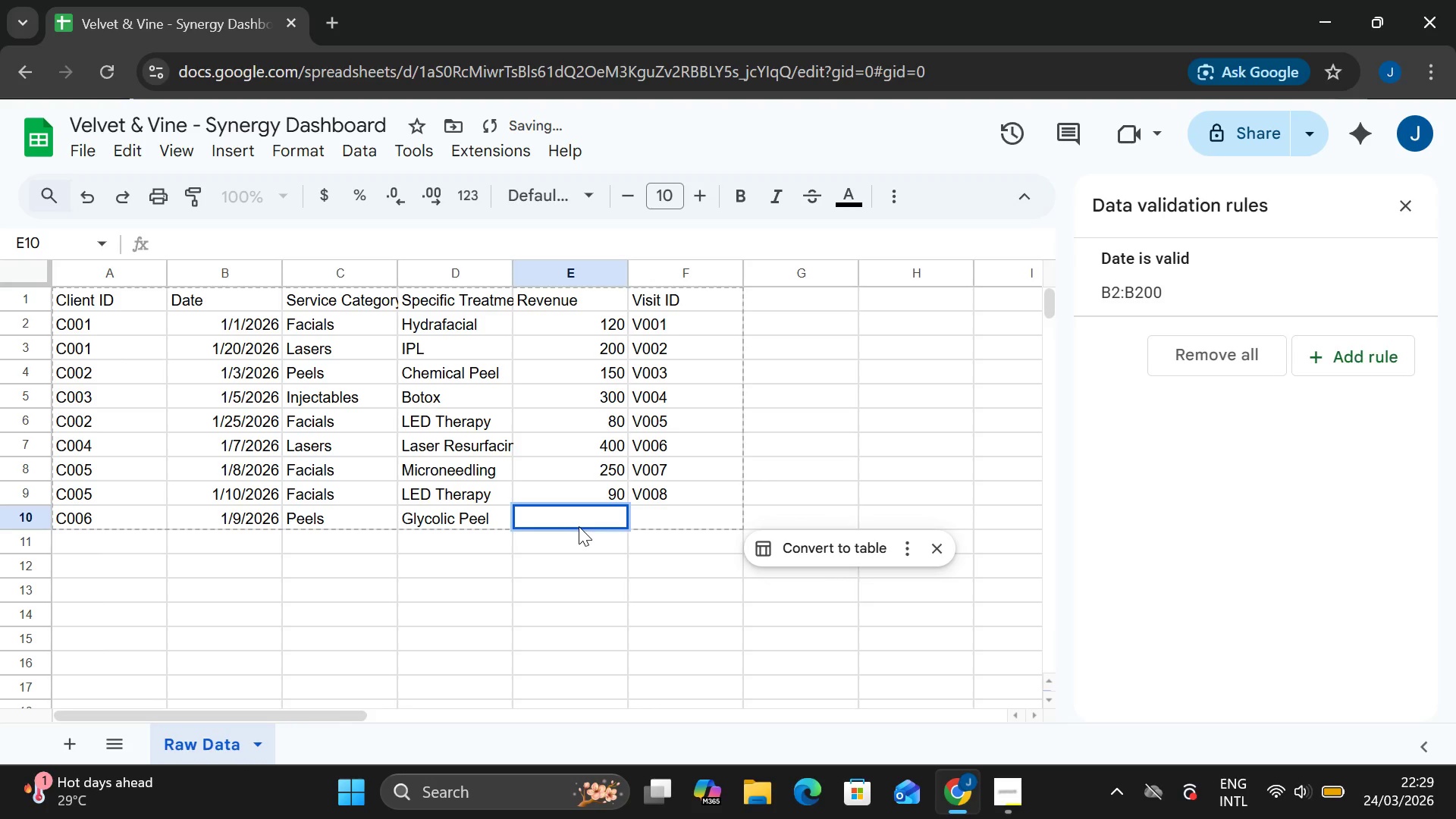 
type(130)
 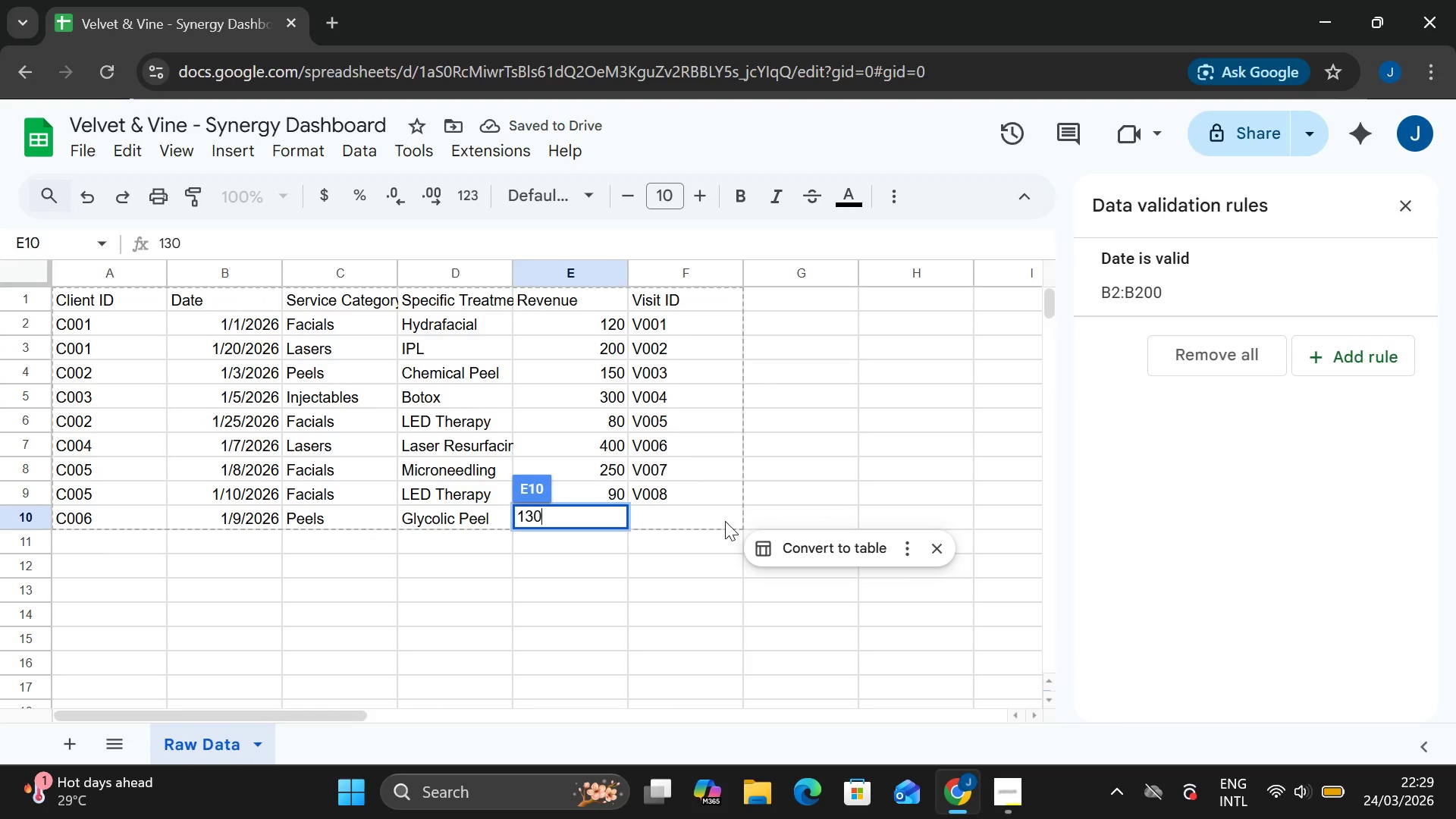 
left_click([688, 524])
 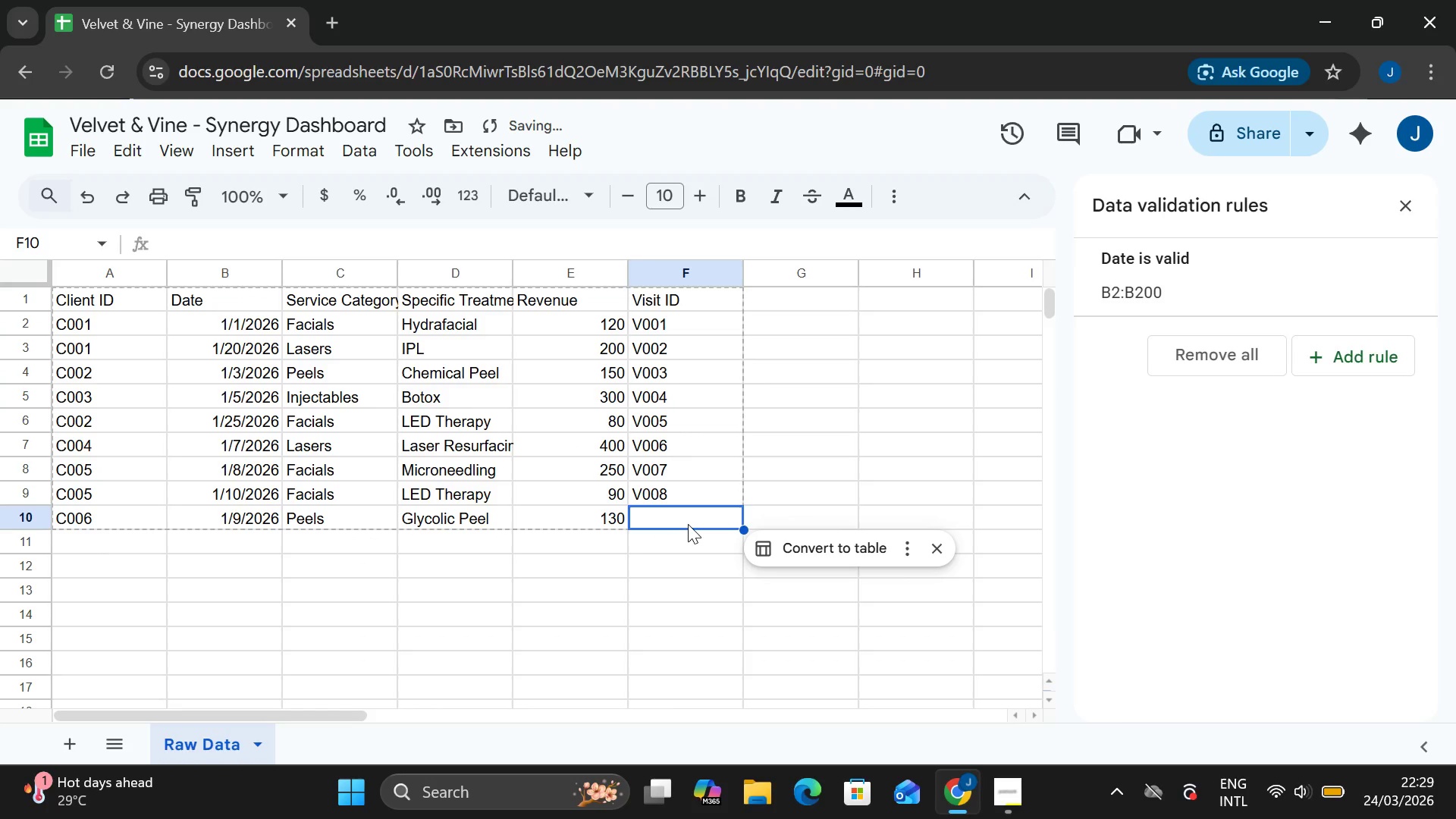 
double_click([688, 524])
 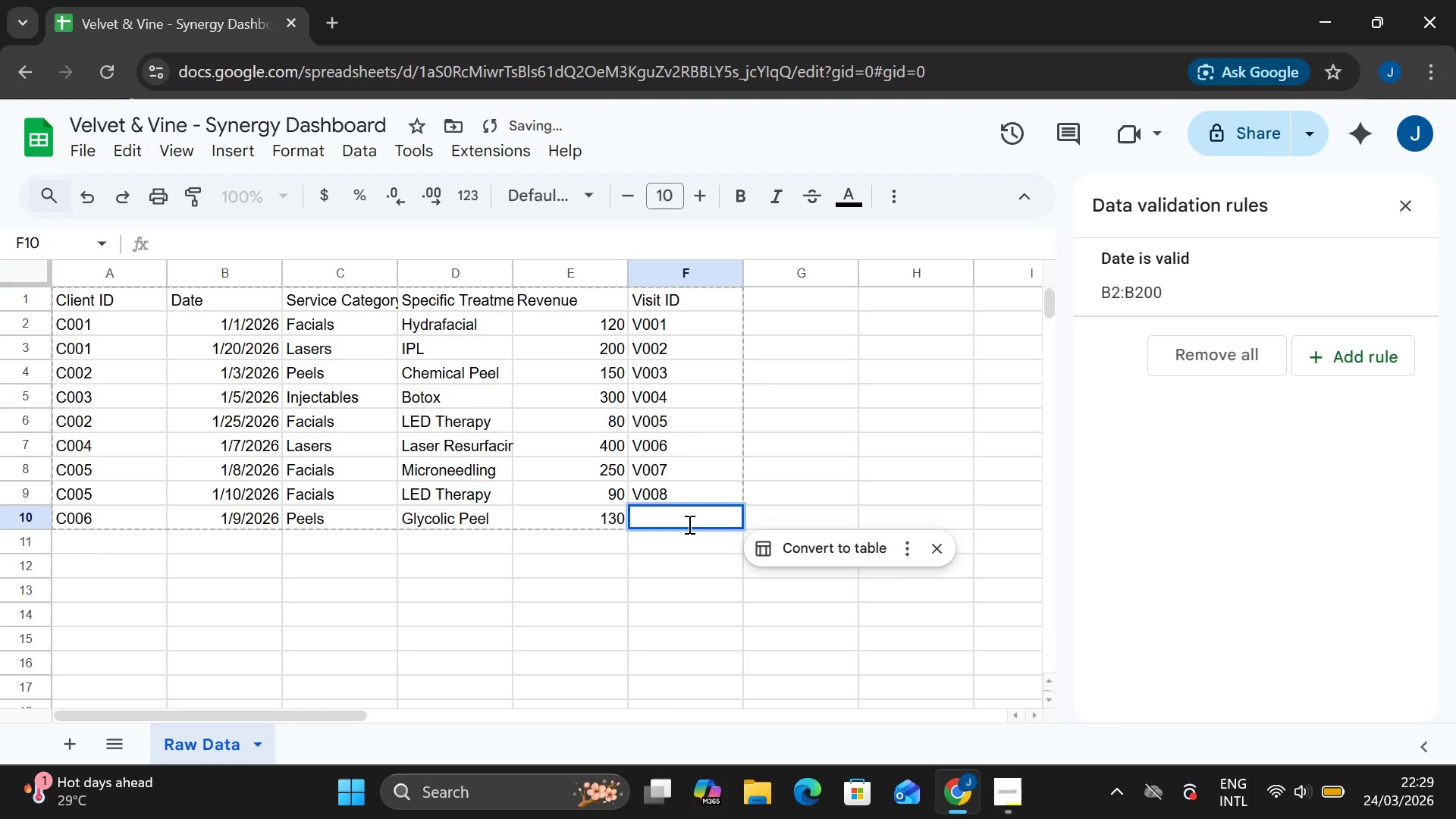 
type(V009)
 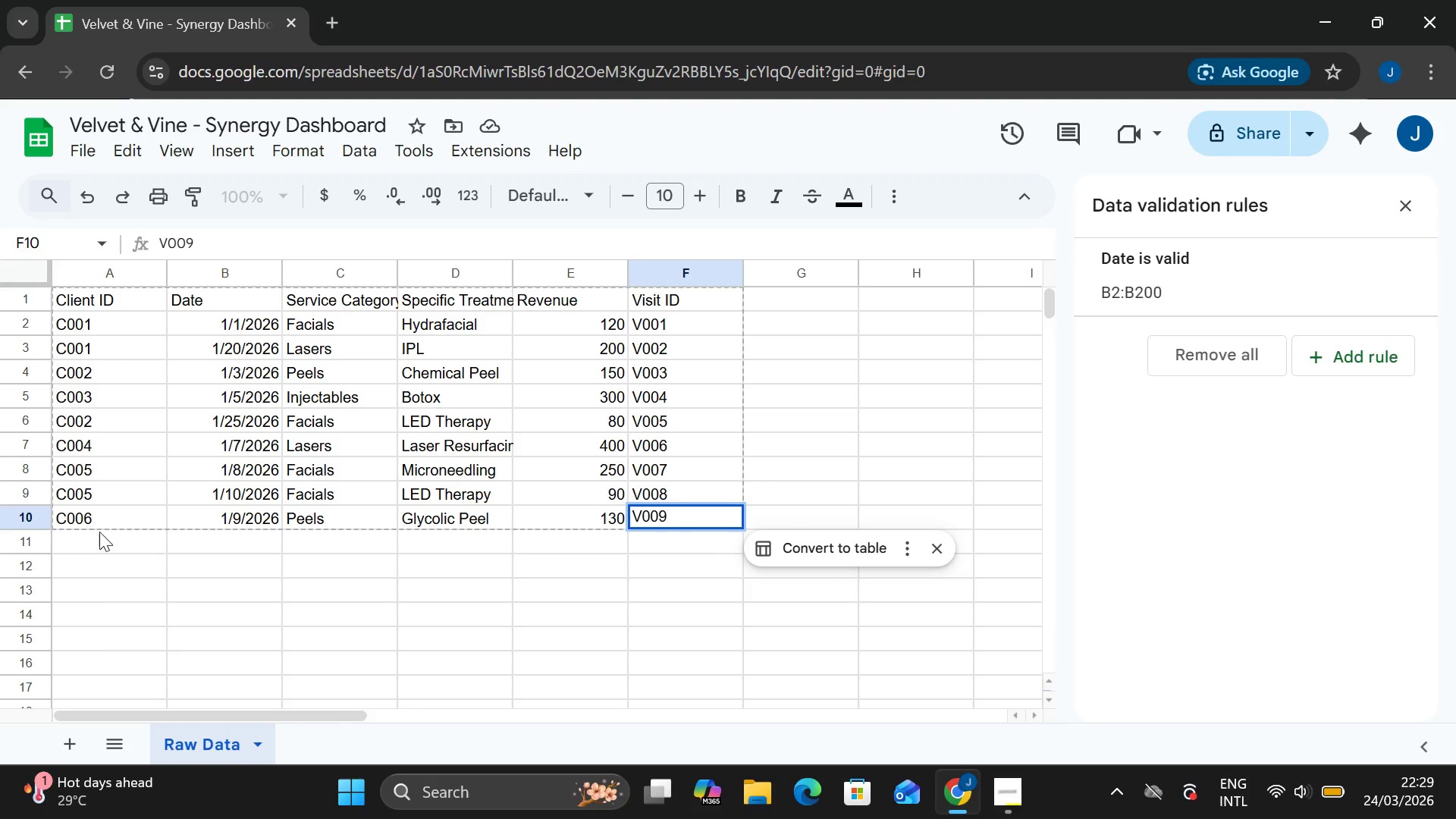 
double_click([99, 538])
 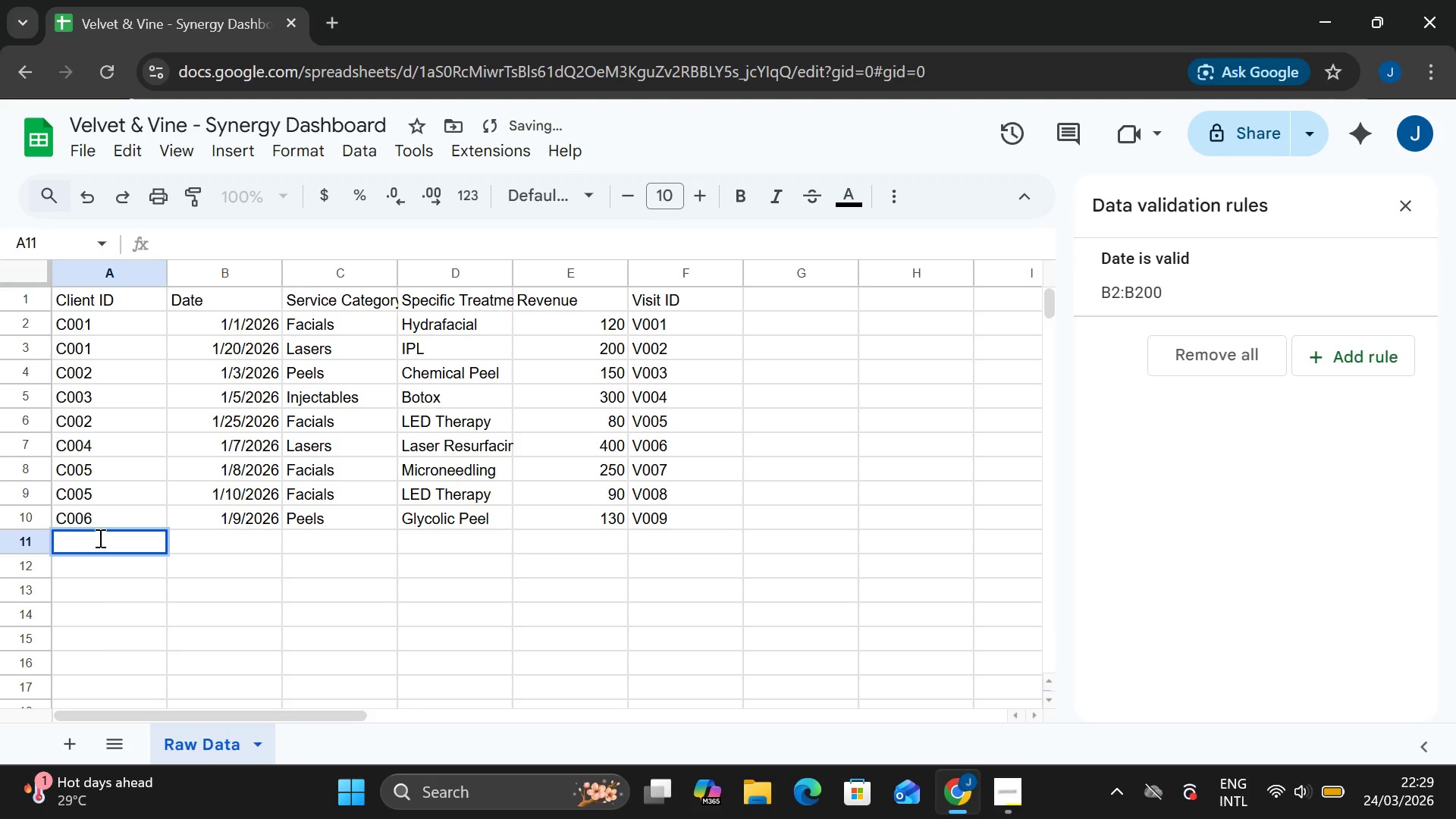 
type(C007)
 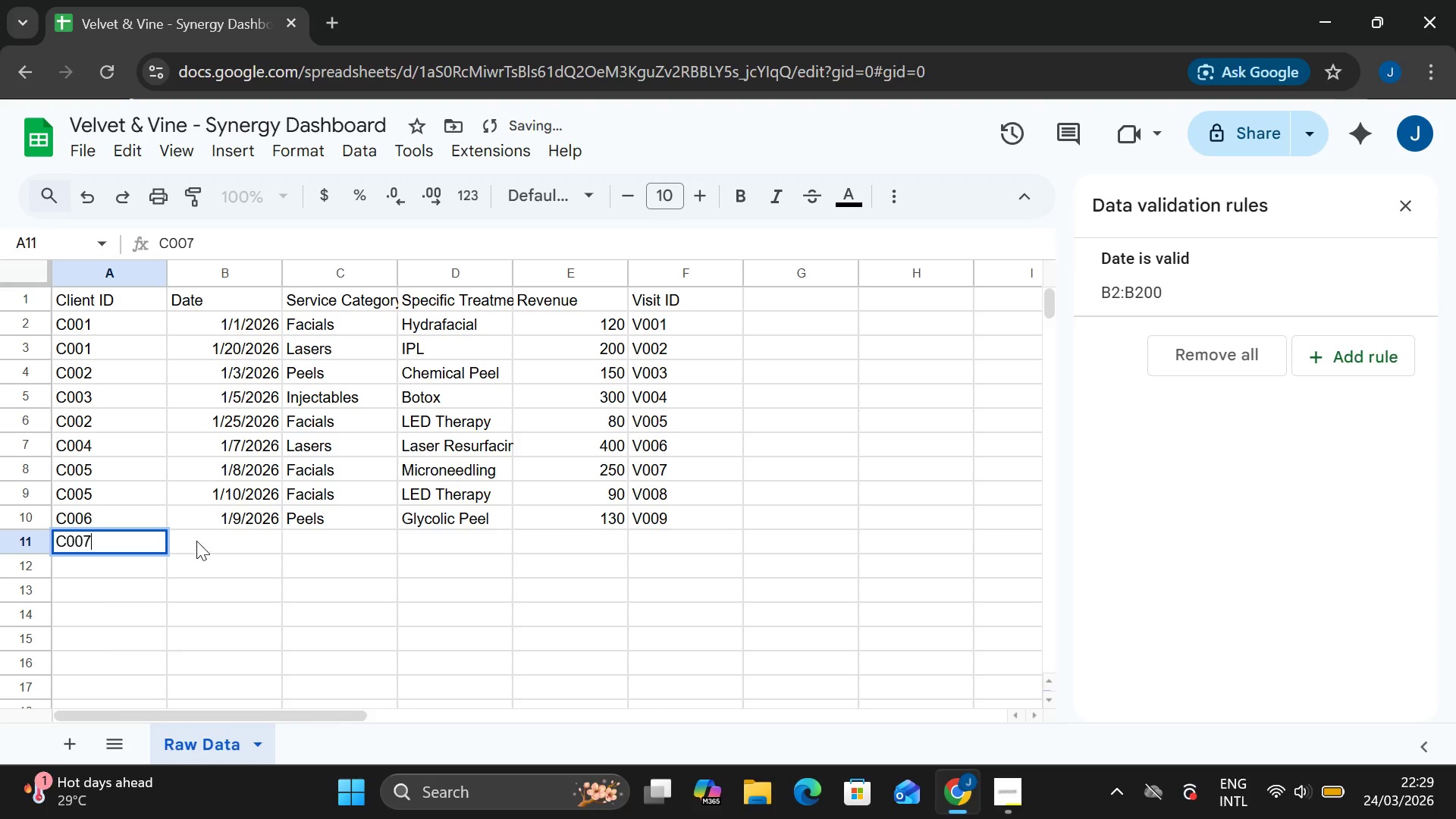 
double_click([215, 544])
 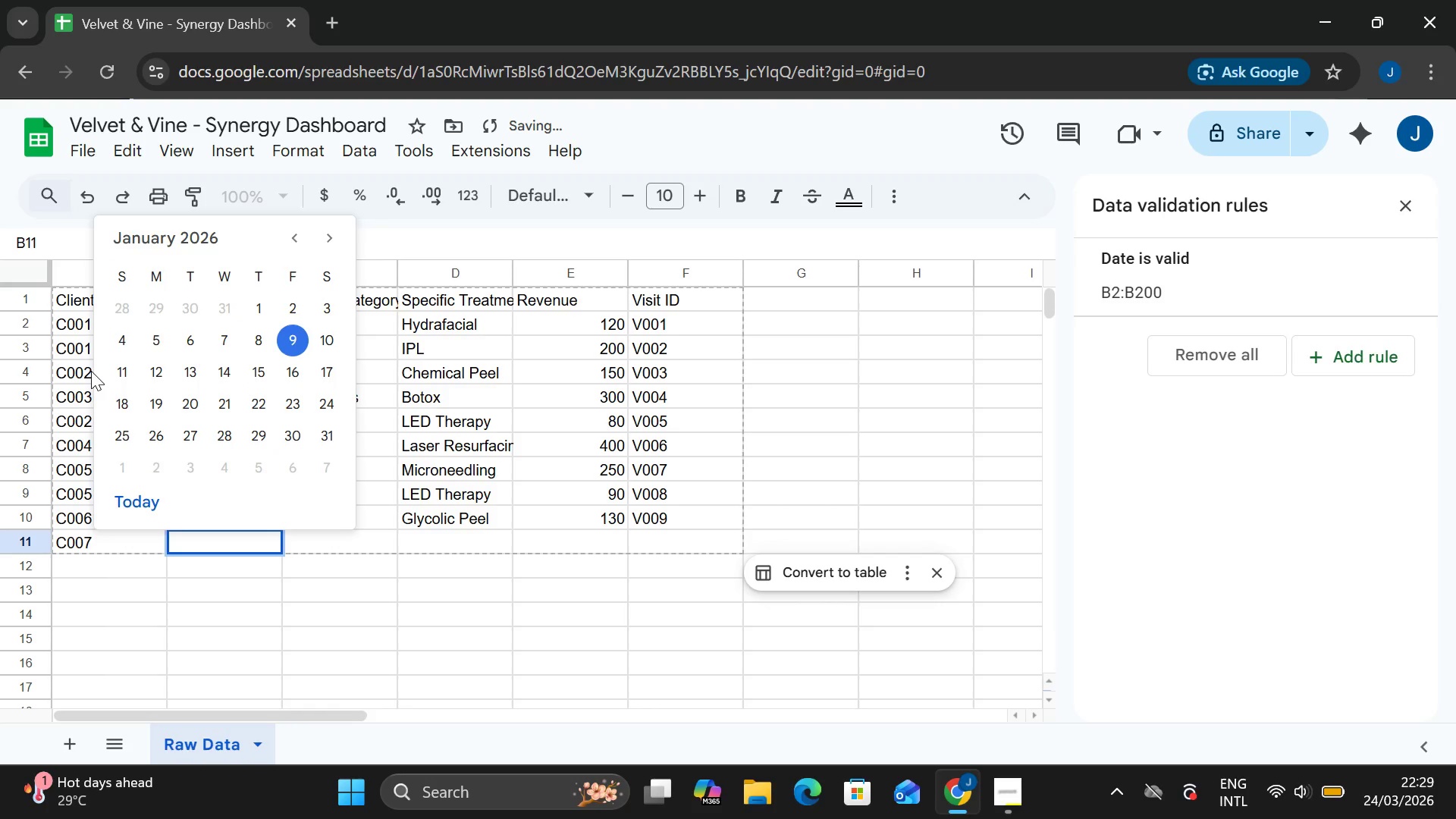 
left_click([111, 373])
 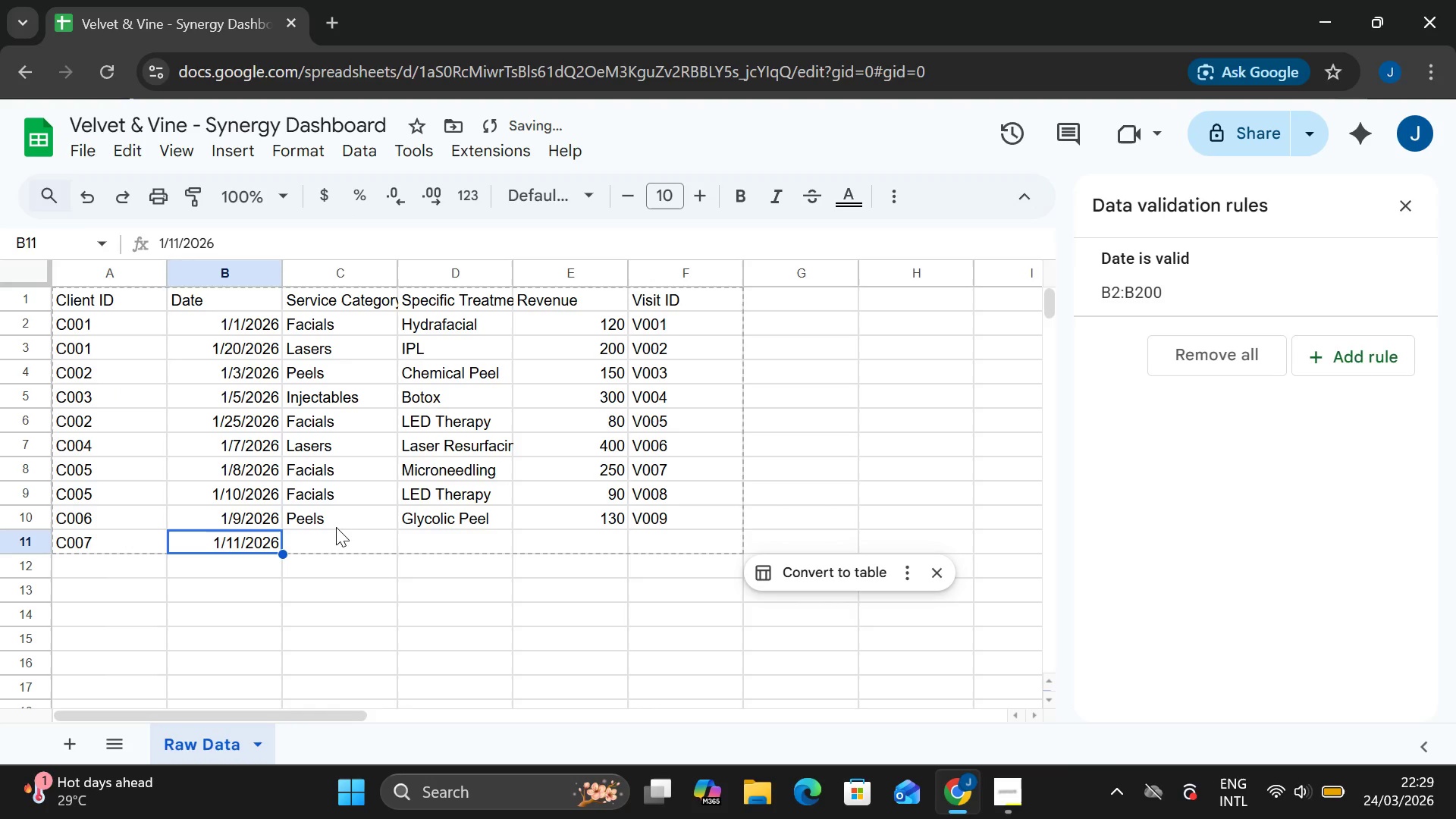 
double_click([334, 541])
 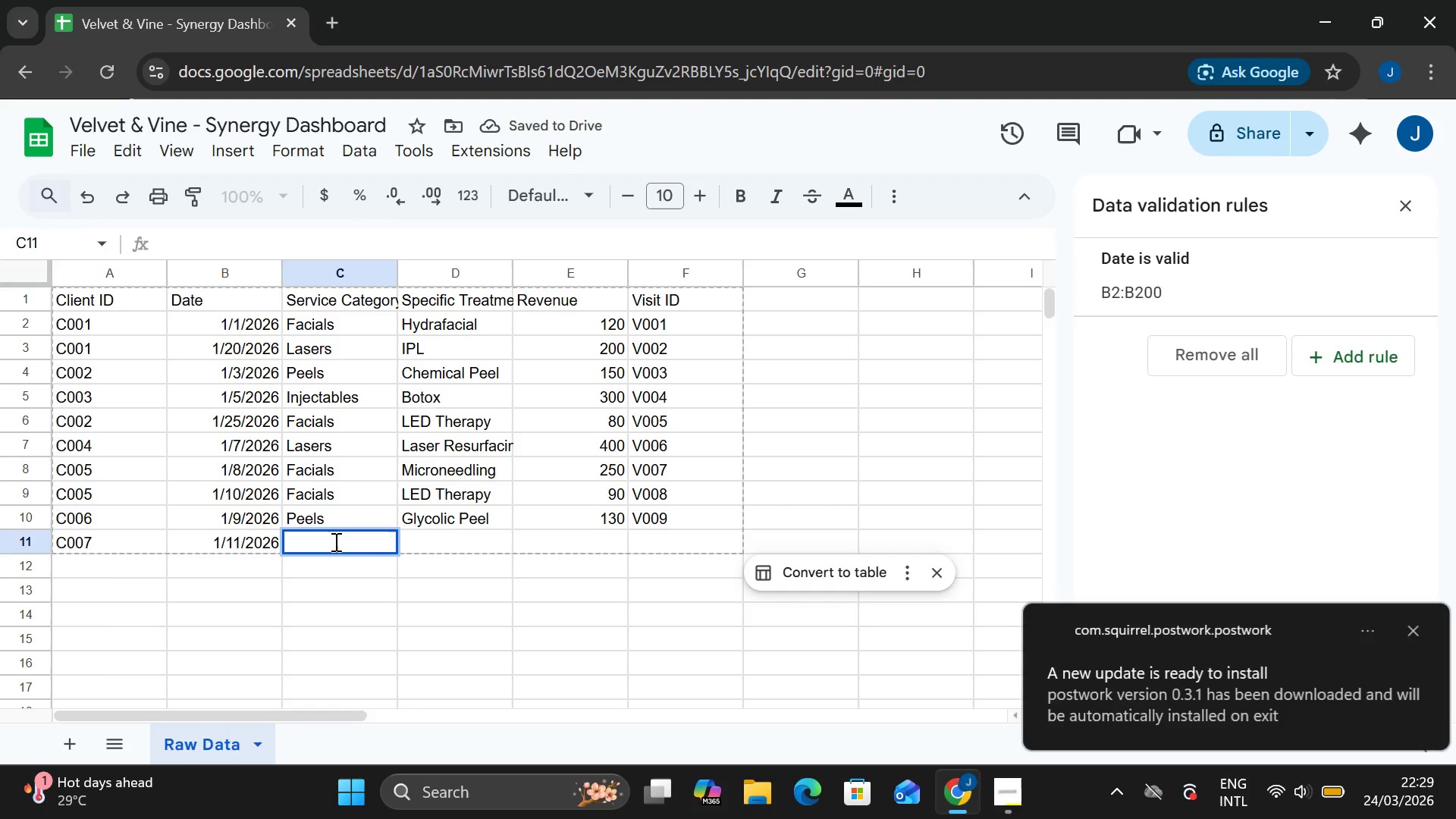 
key(I)
 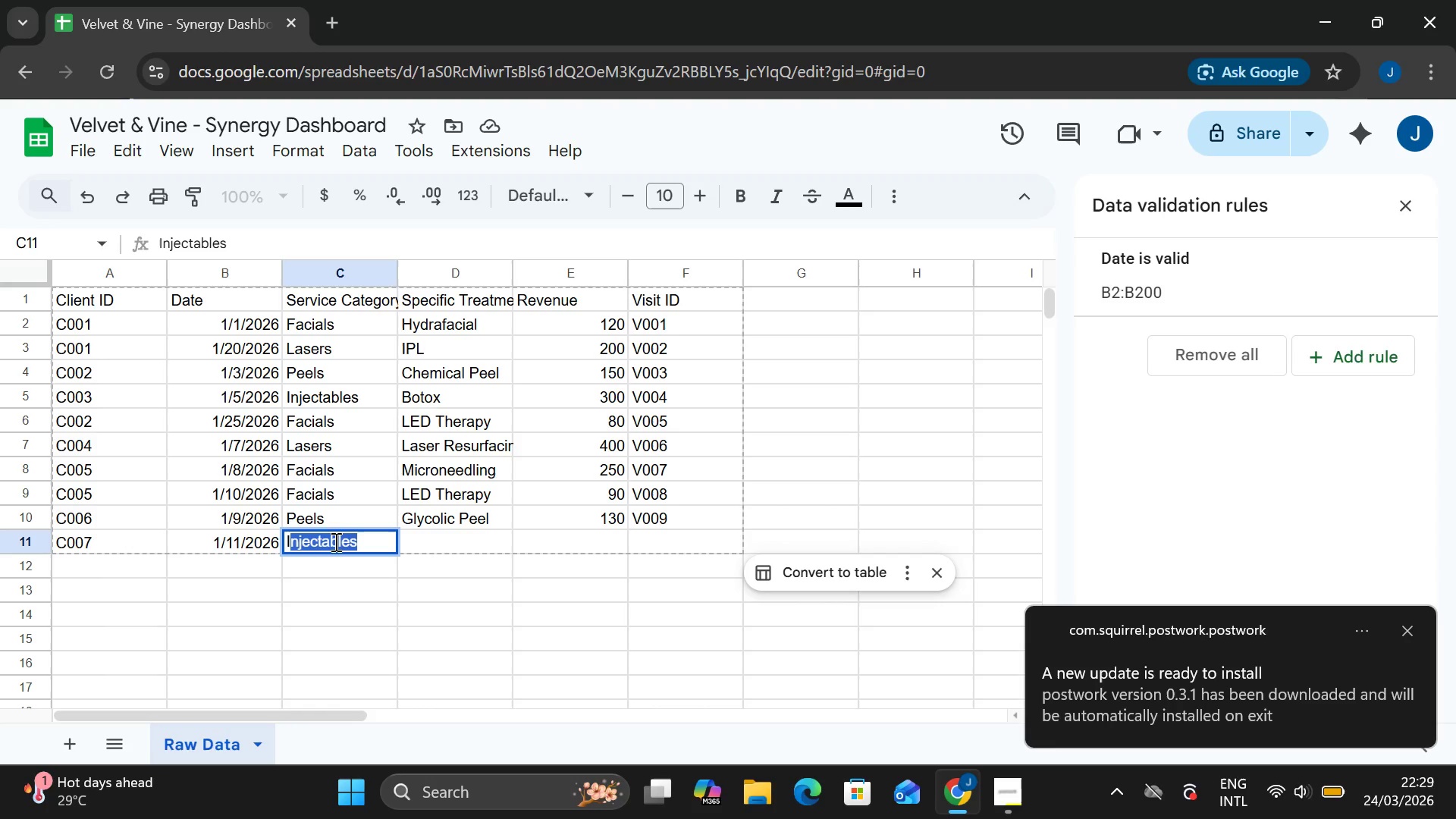 
key(Enter)
 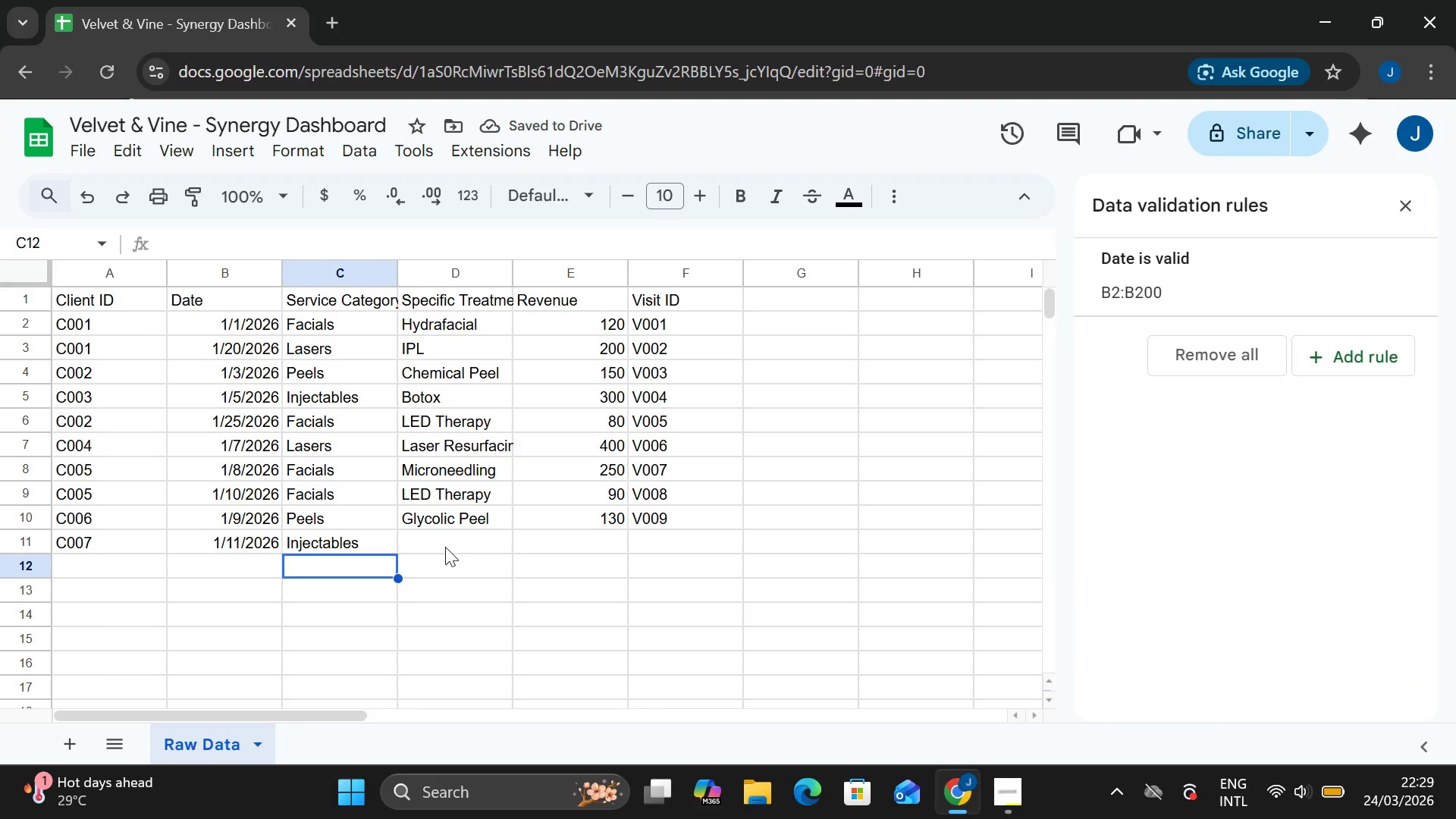 
left_click([441, 544])
 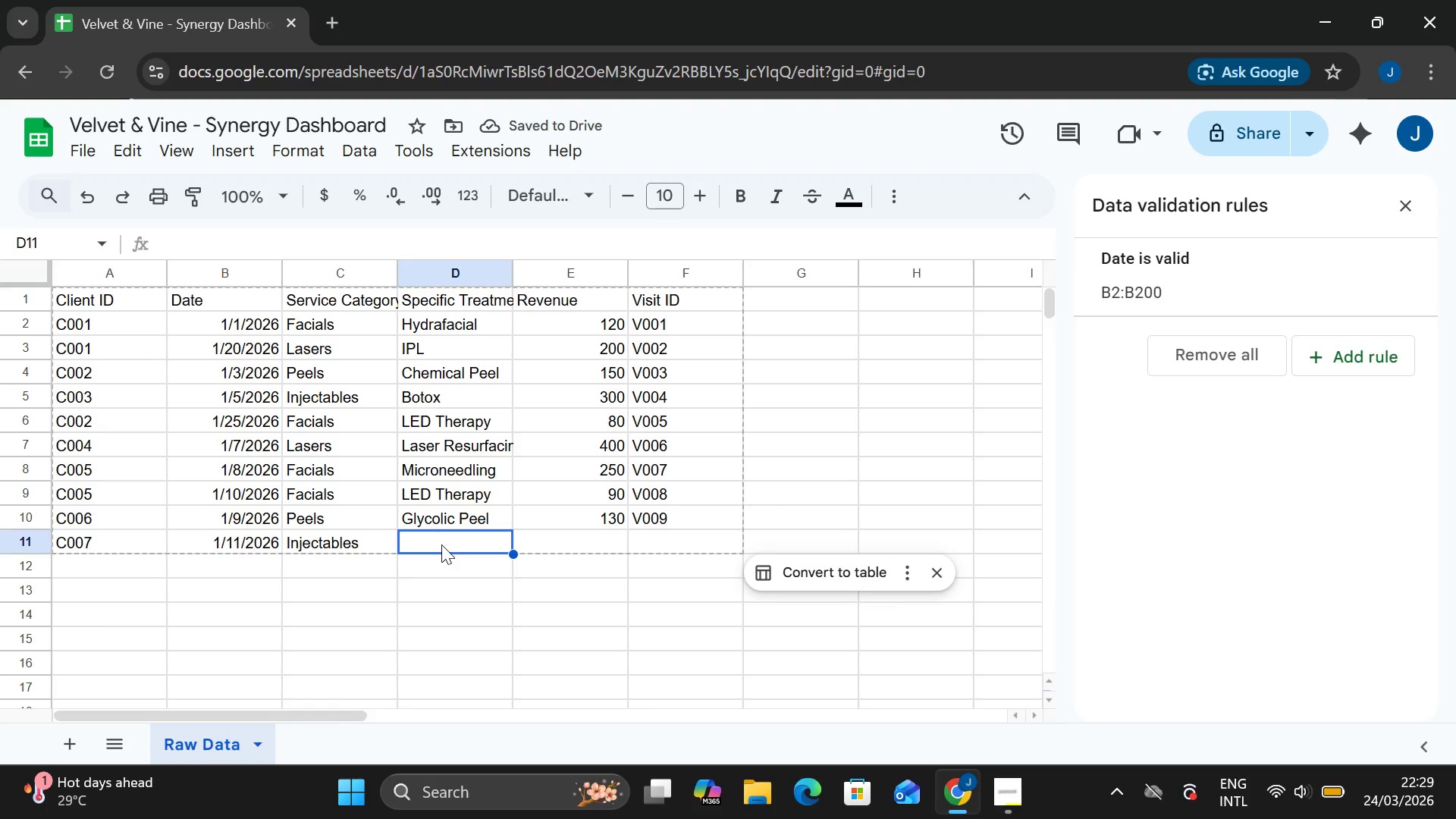 
double_click([441, 544])
 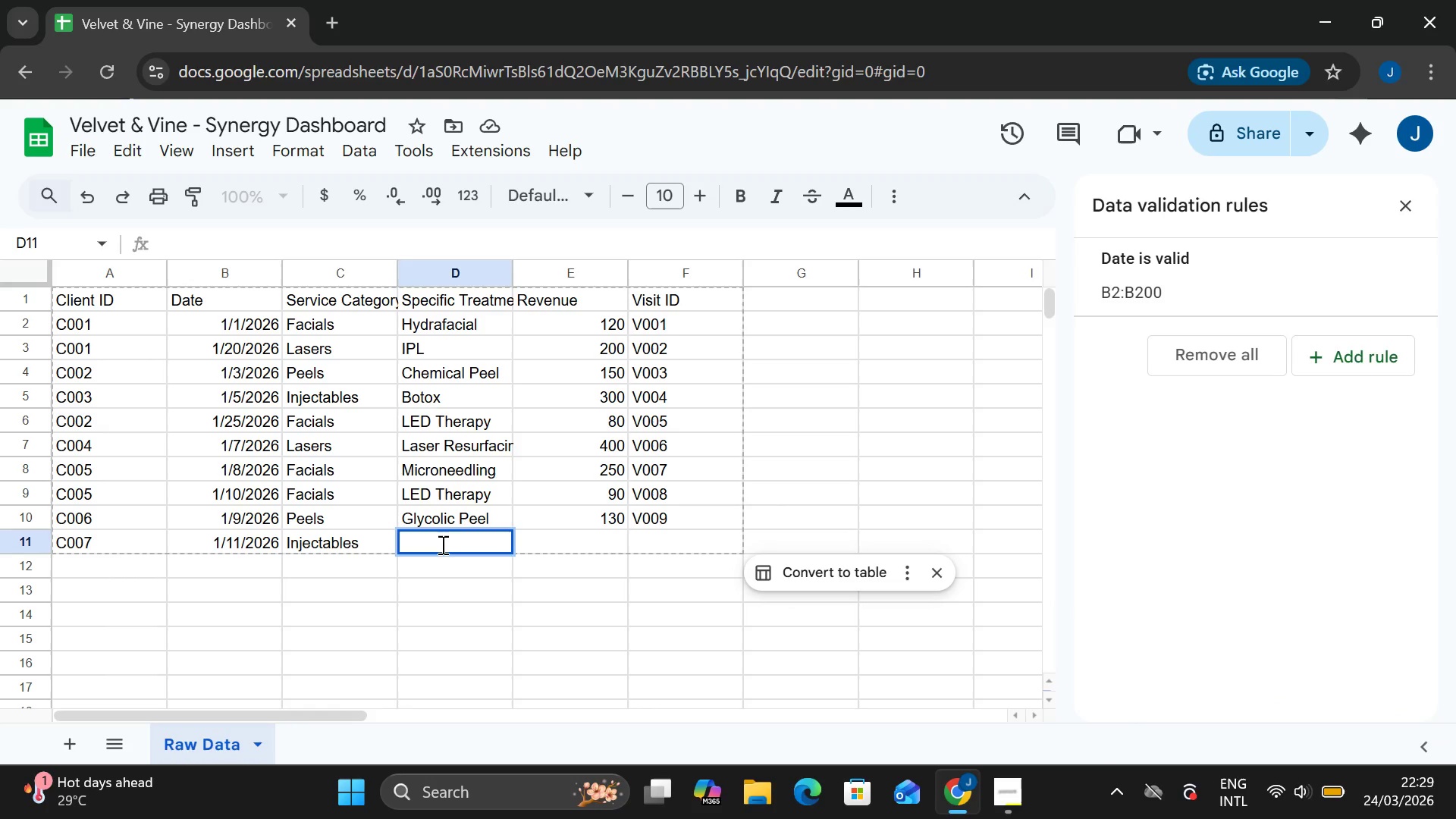 
type(Fillers)
 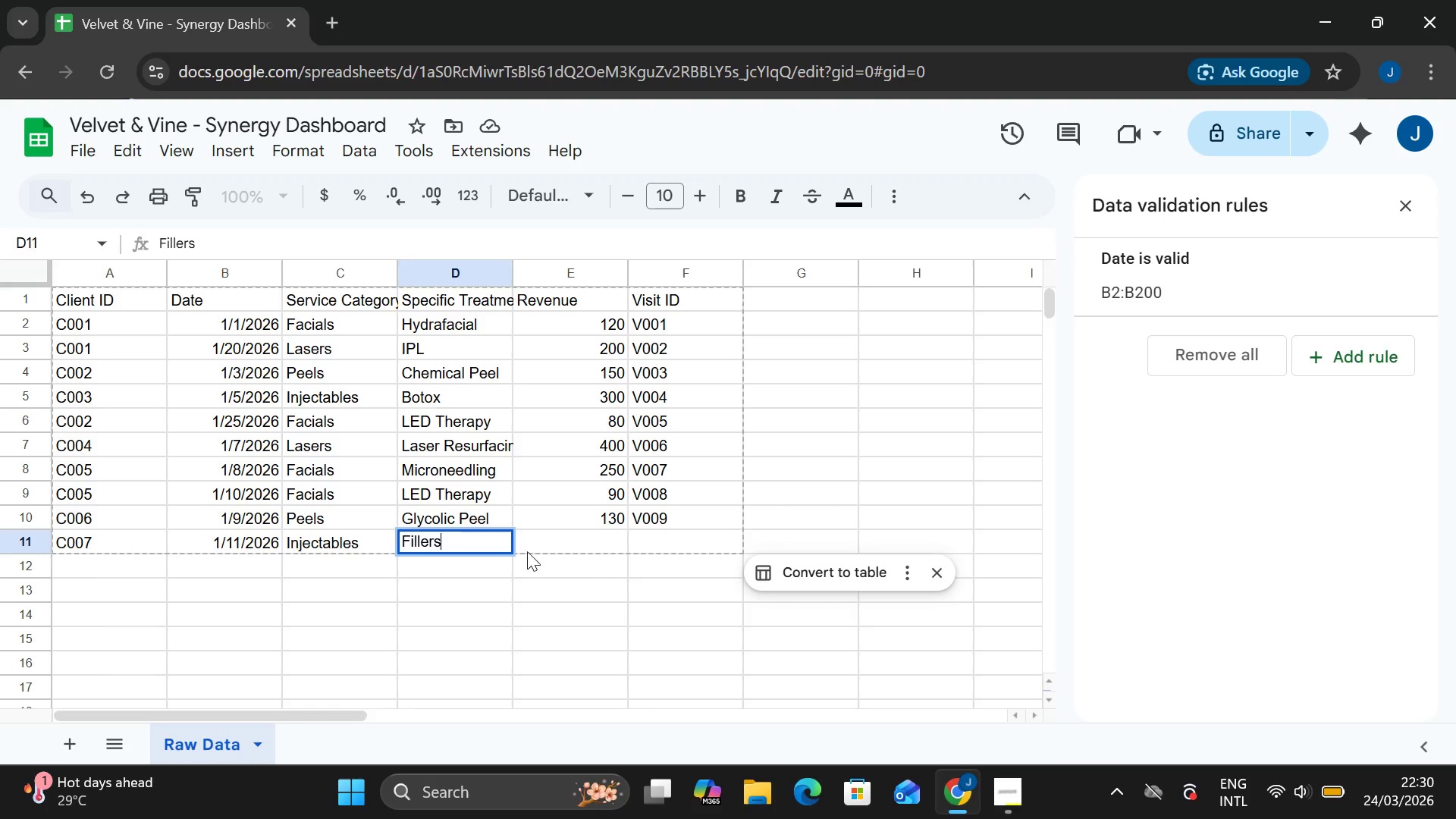 
double_click([560, 537])
 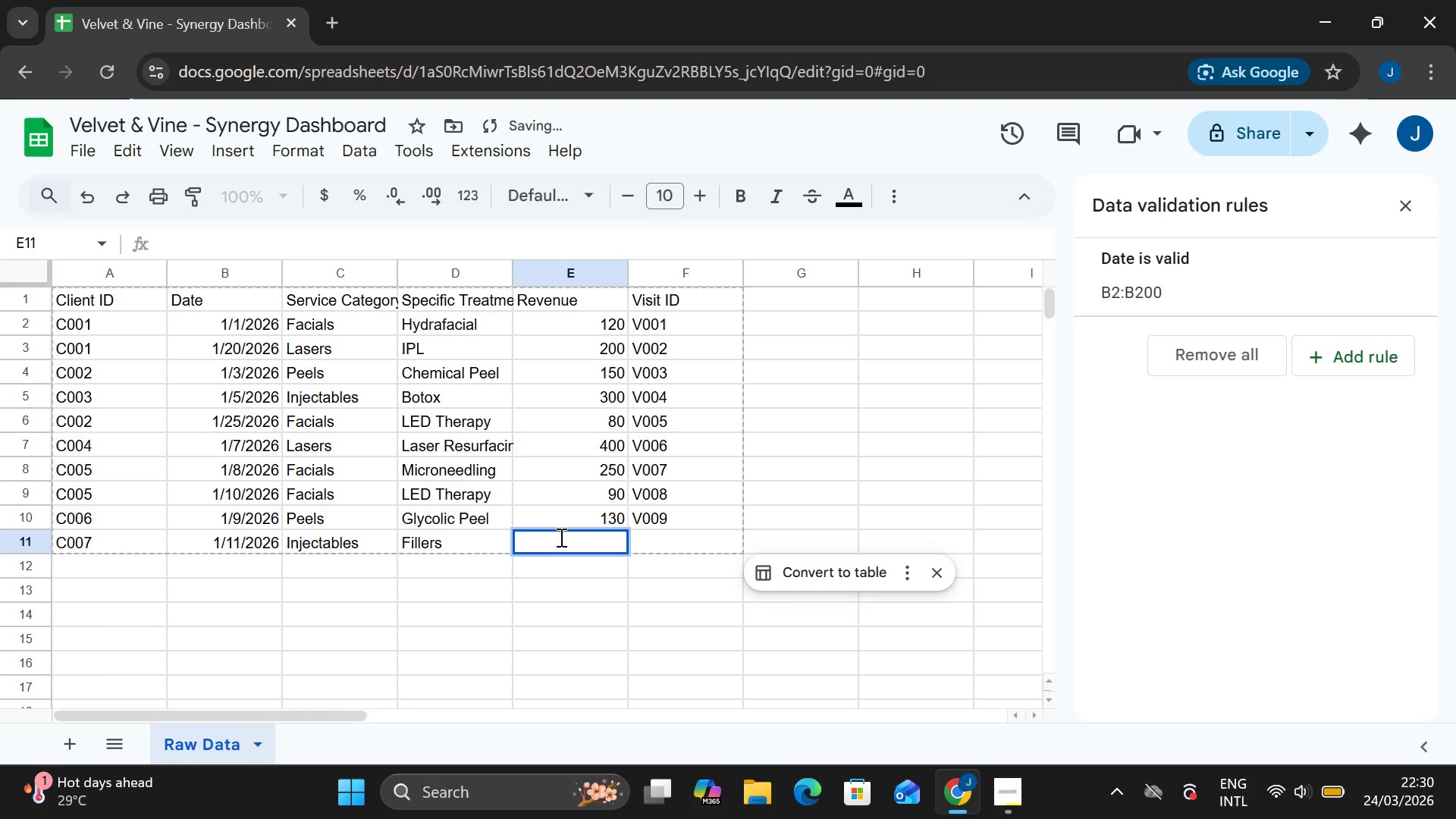 
type(450)
 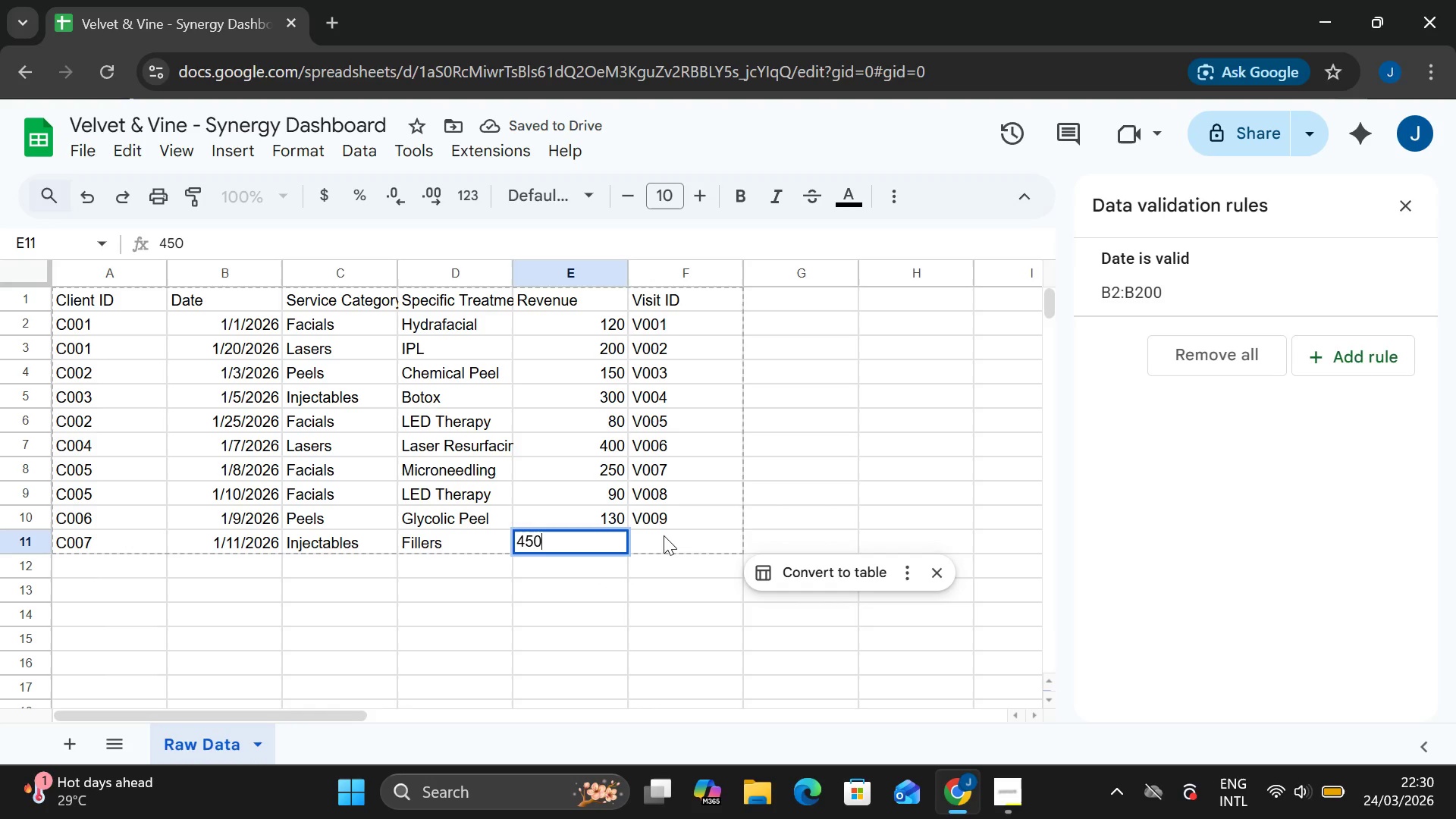 
double_click([664, 535])
 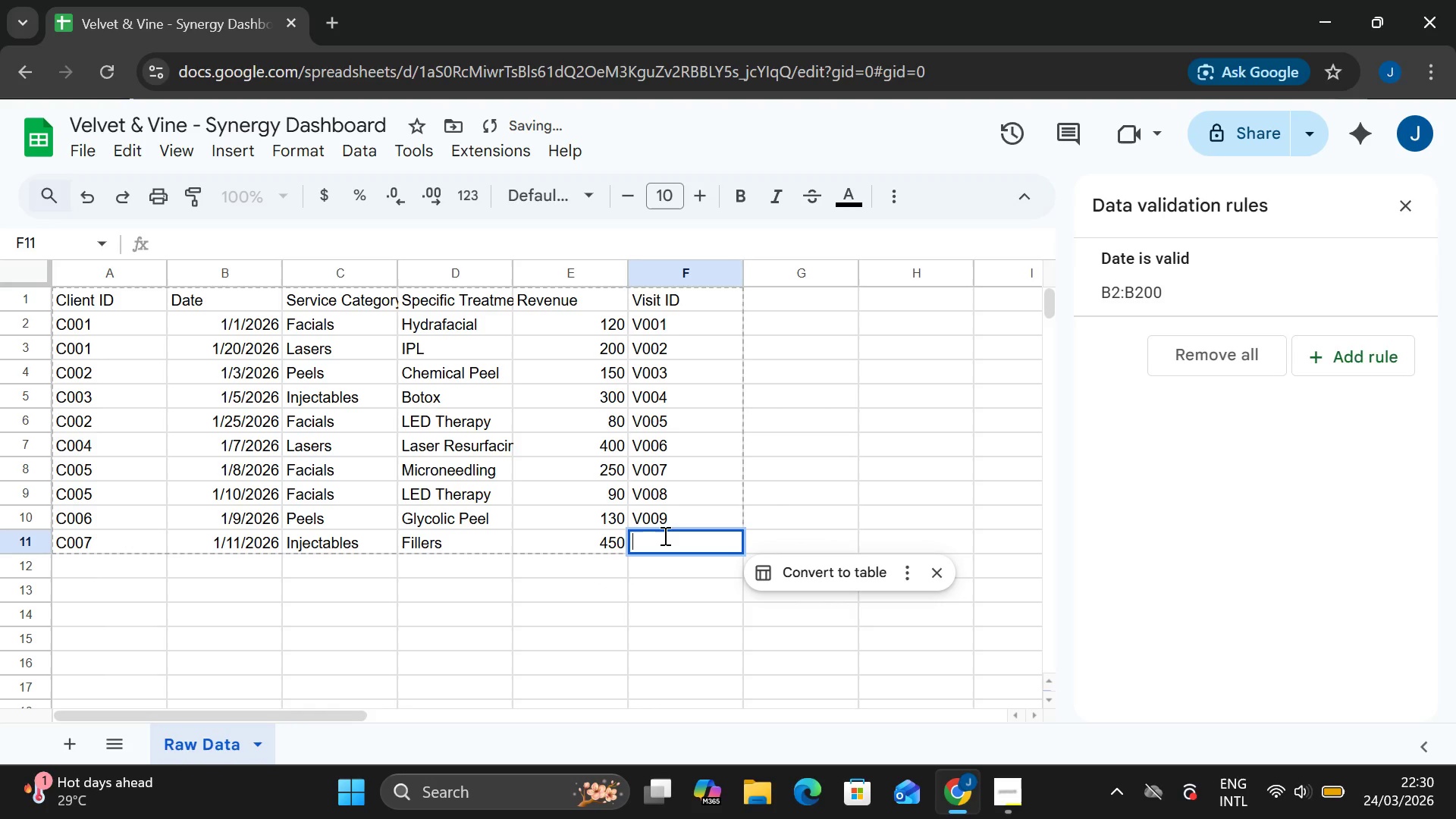 
type(V010)
 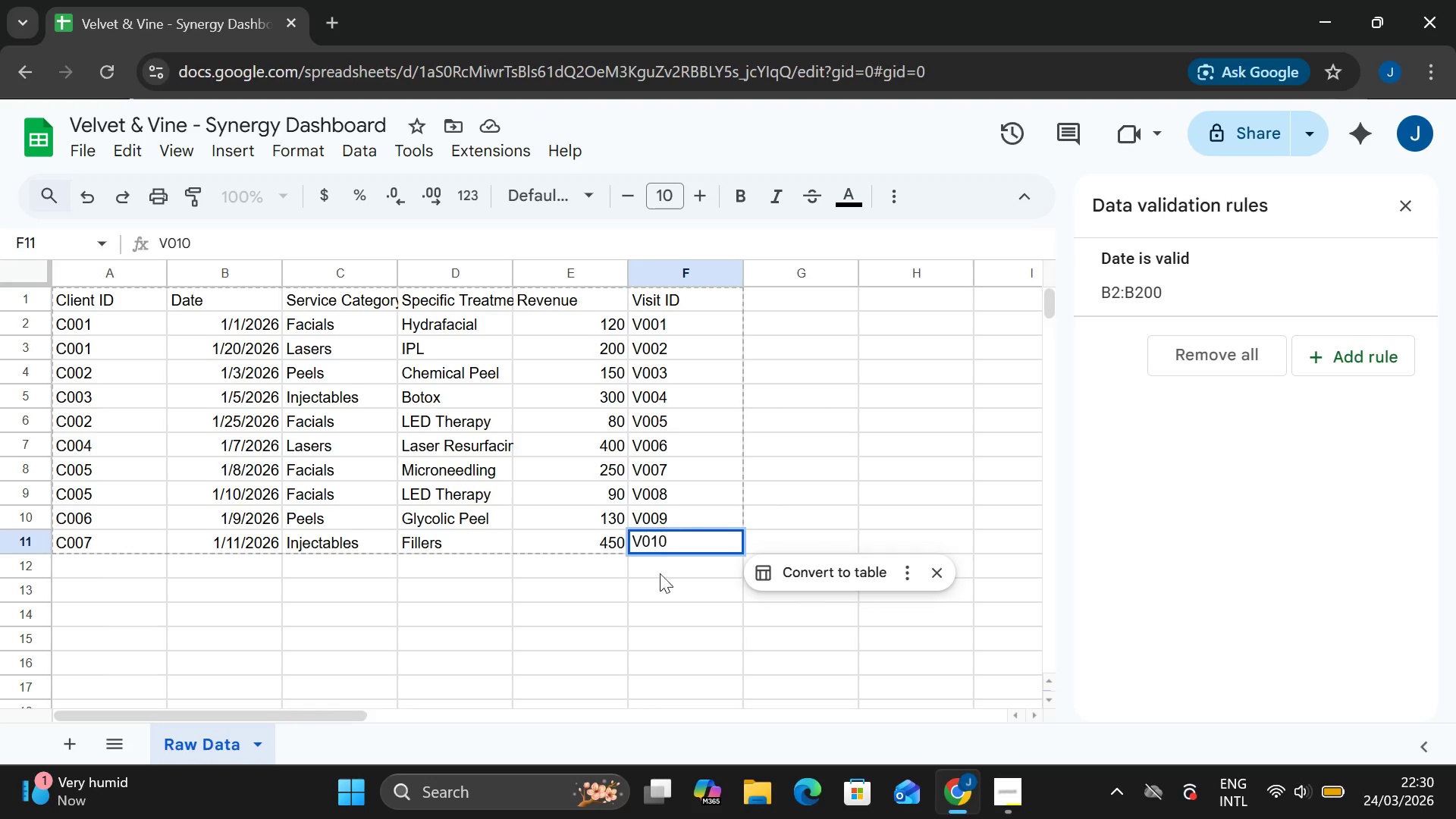 
mouse_move([649, 596])
 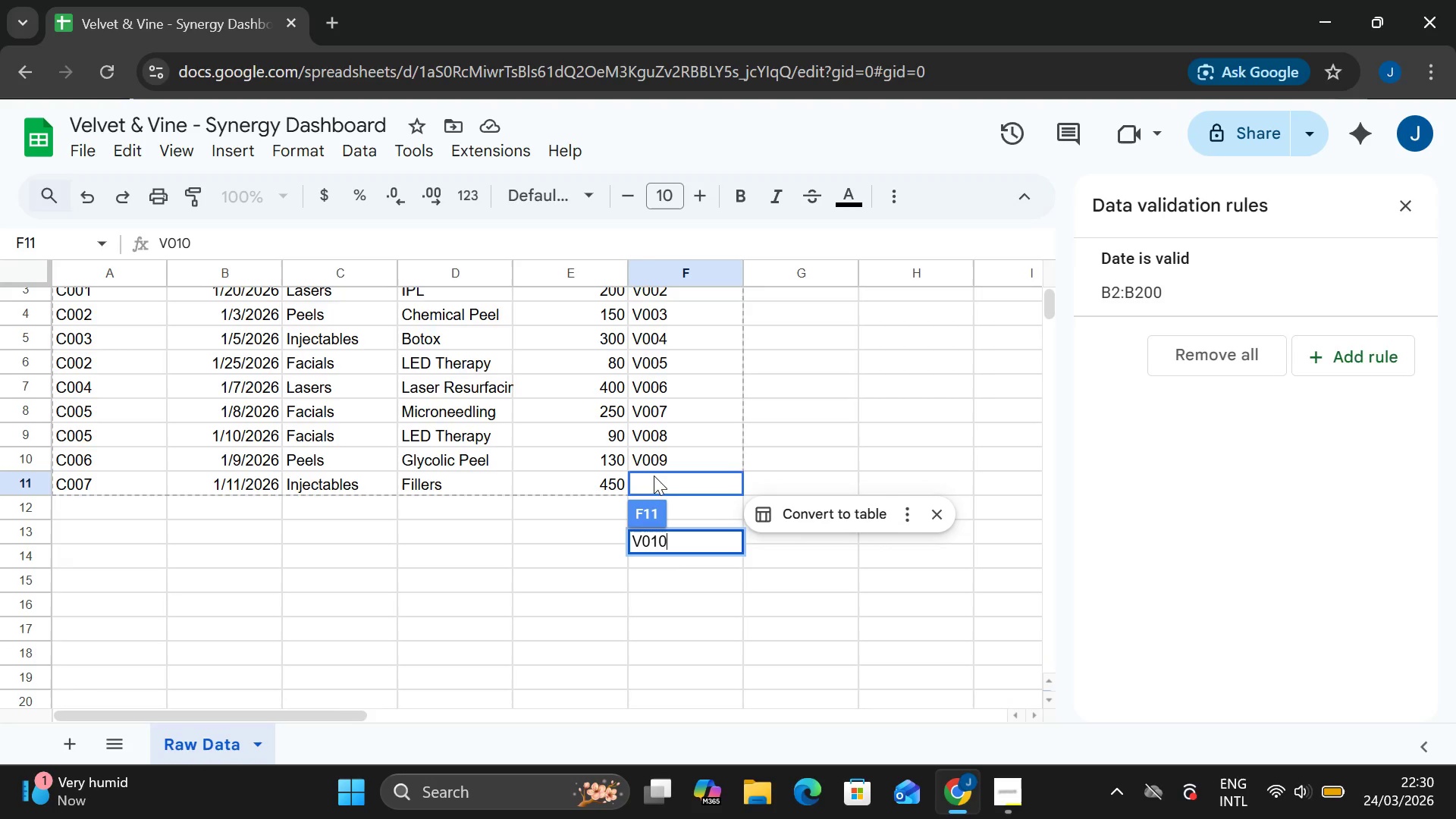 
left_click([654, 479])
 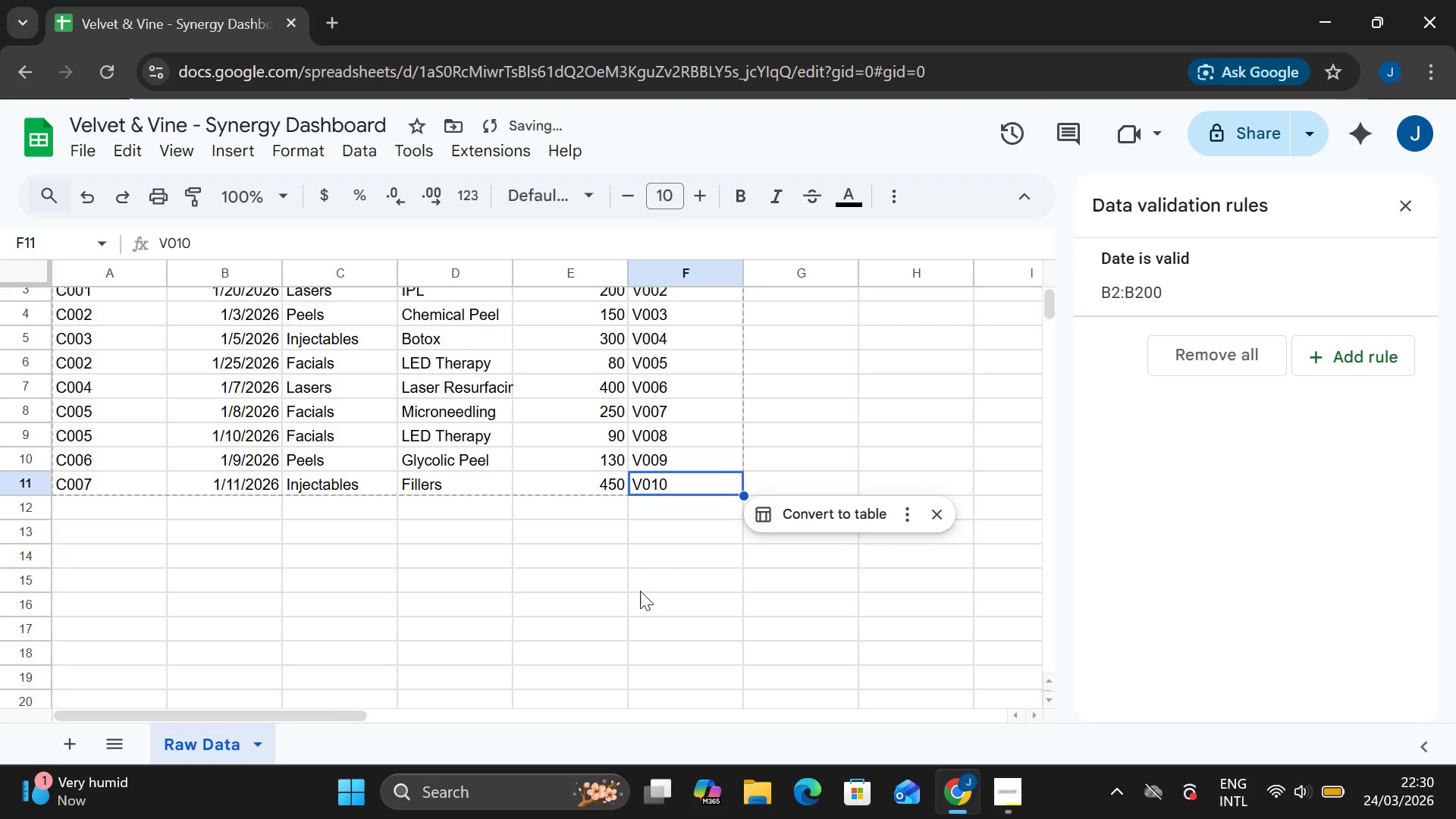 
left_click([640, 591])
 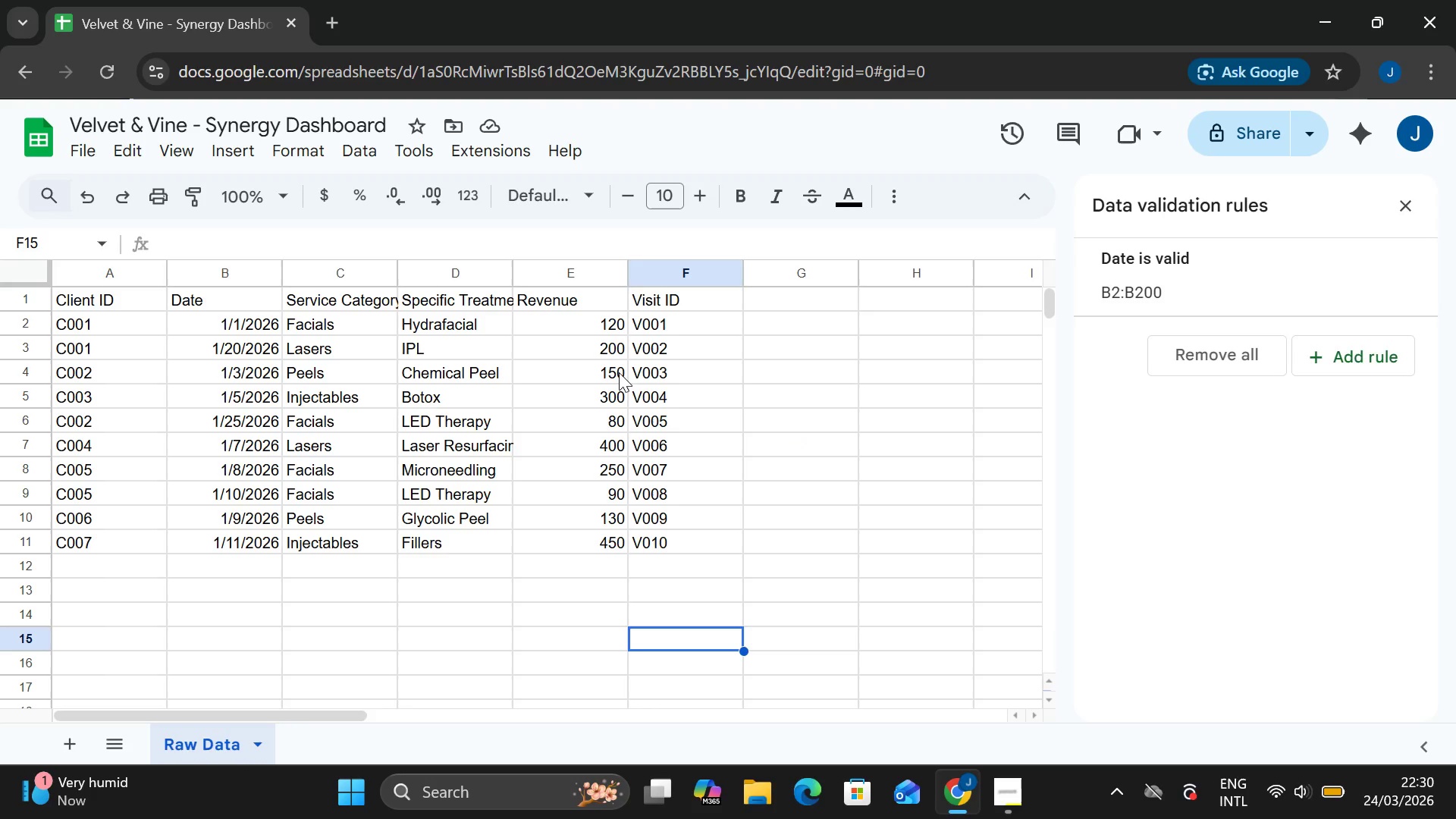 
wait(21.7)
 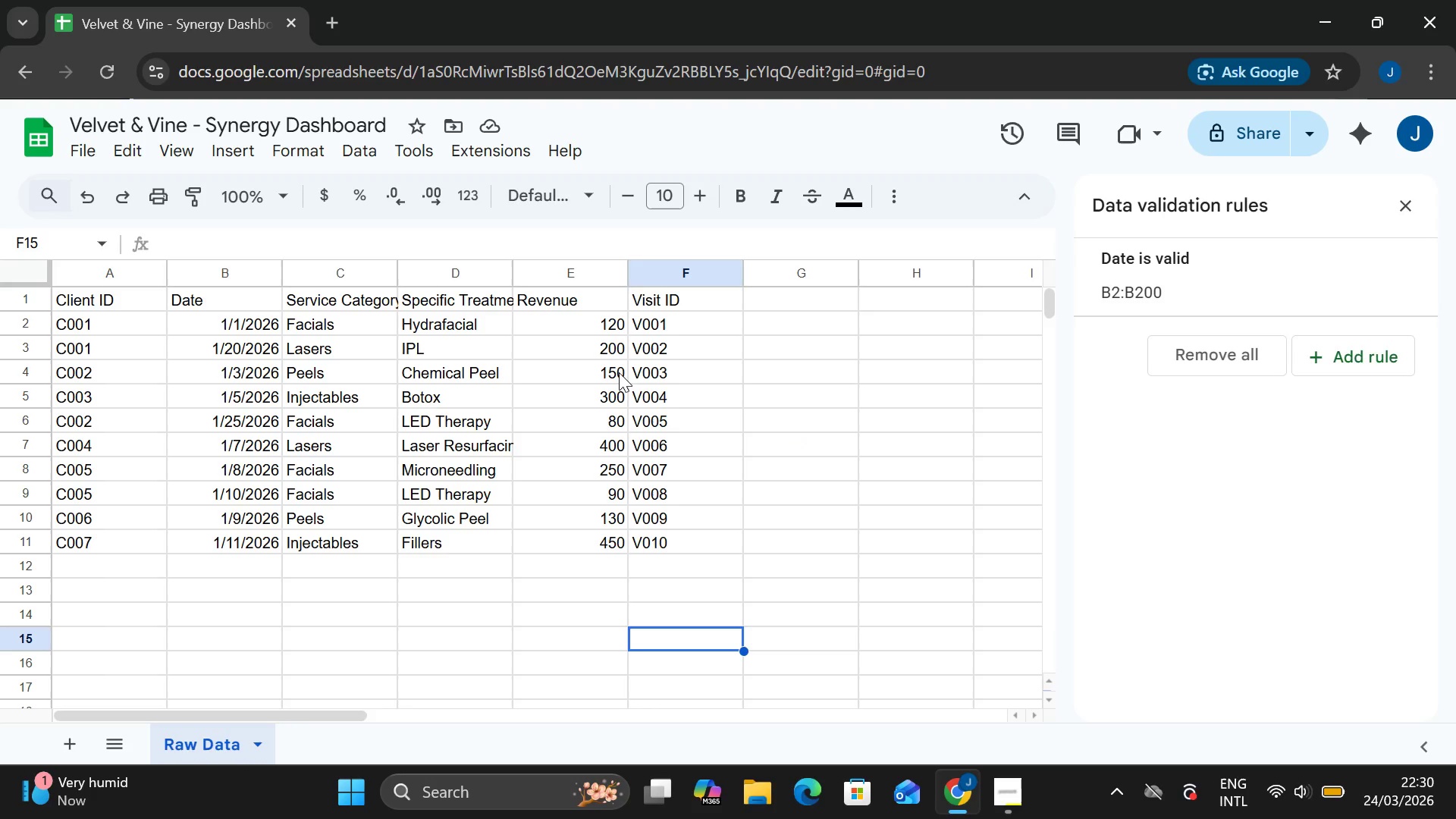 
double_click([74, 243])
 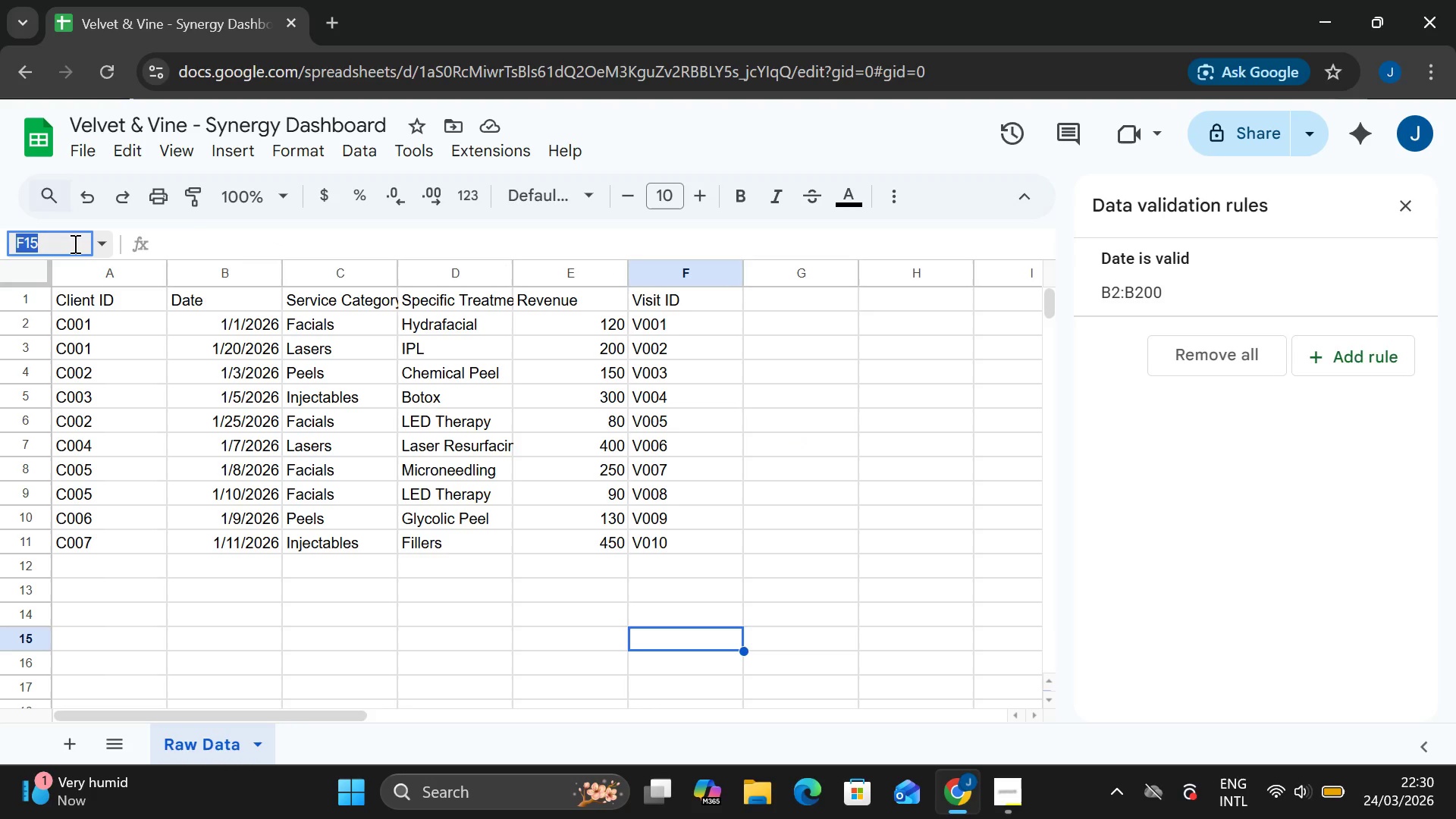 
type(E2:E200)
 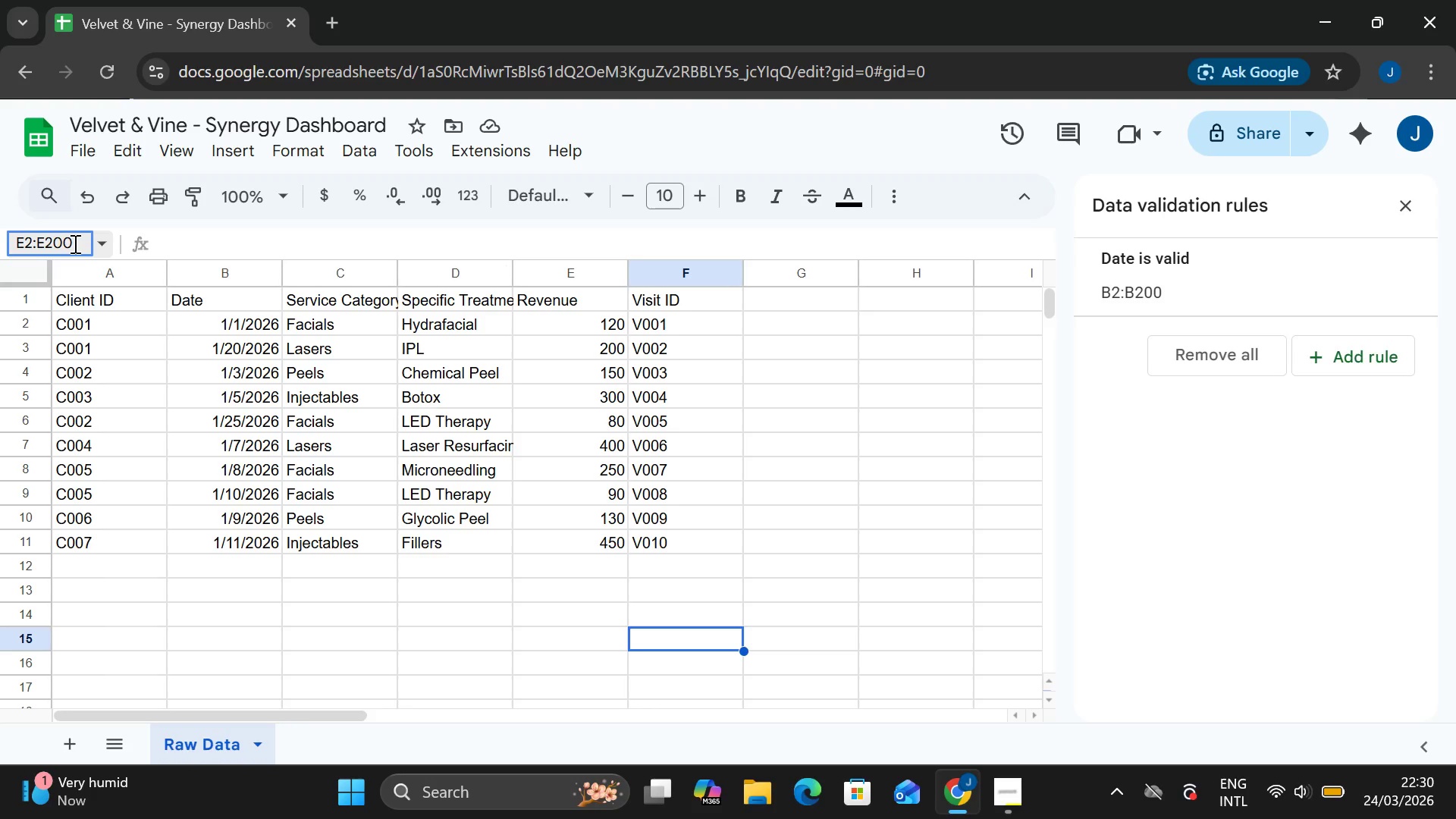 
key(Enter)
 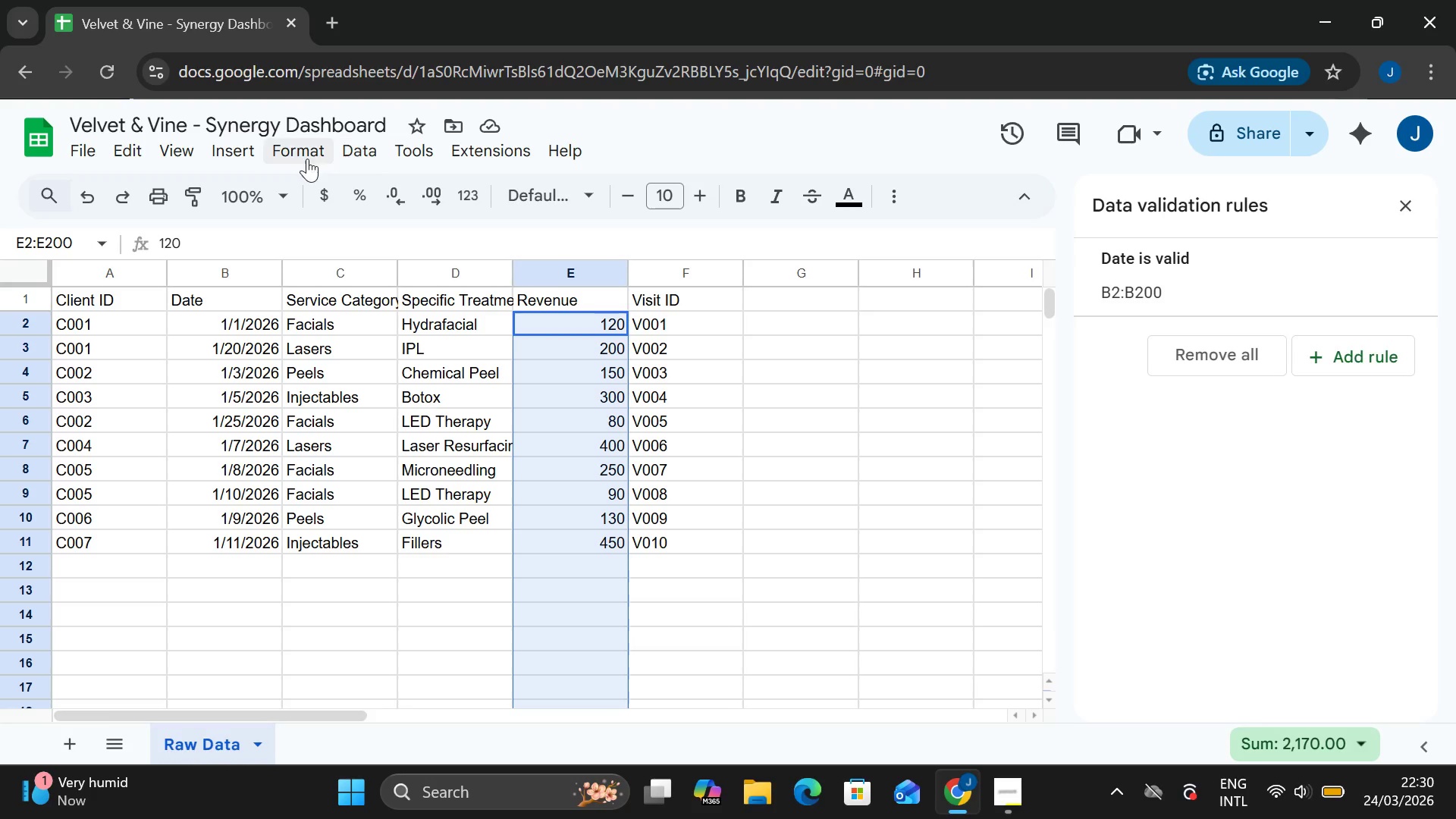 
left_click([303, 158])
 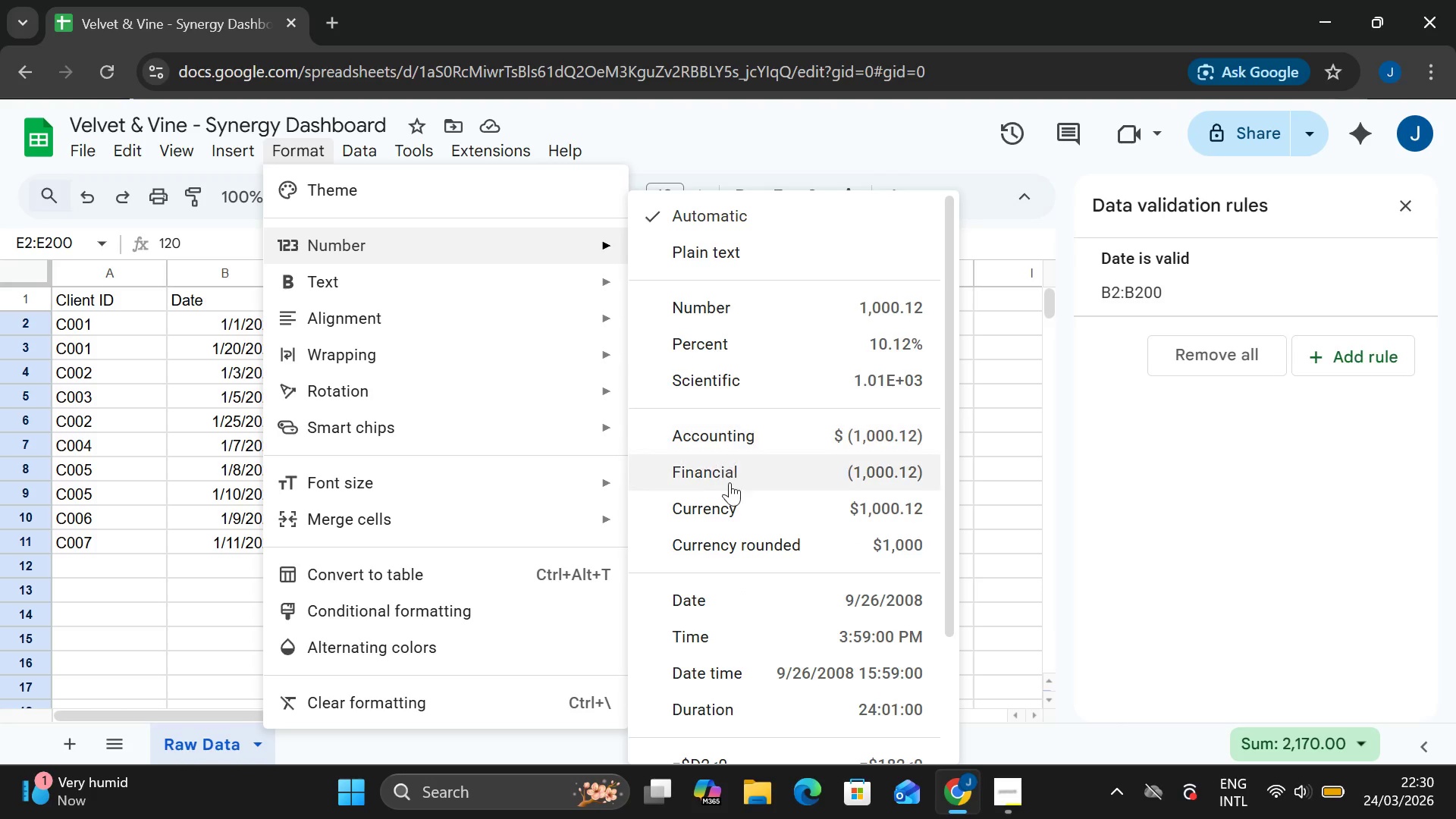 
left_click([734, 511])
 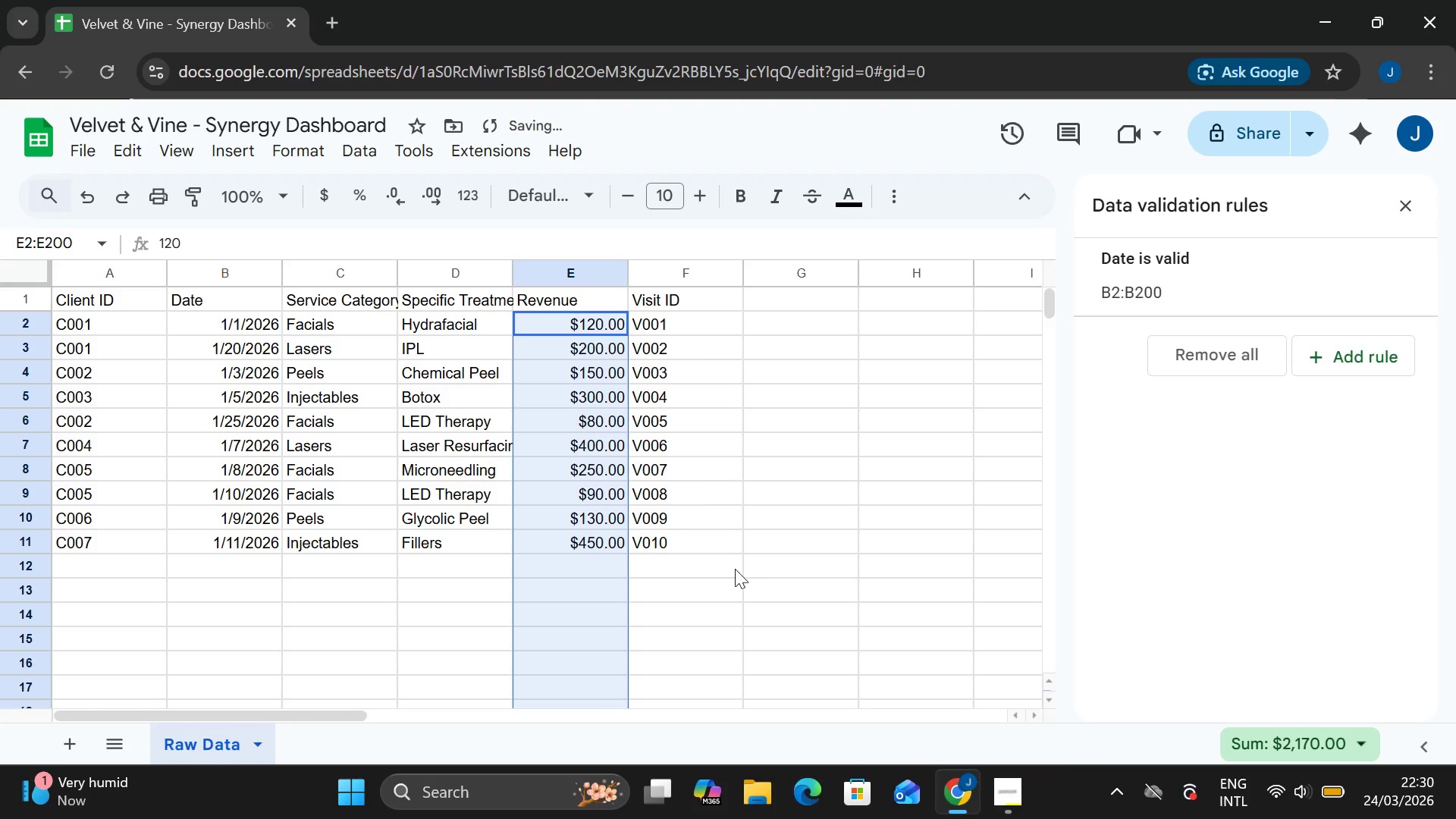 
left_click([735, 569])
 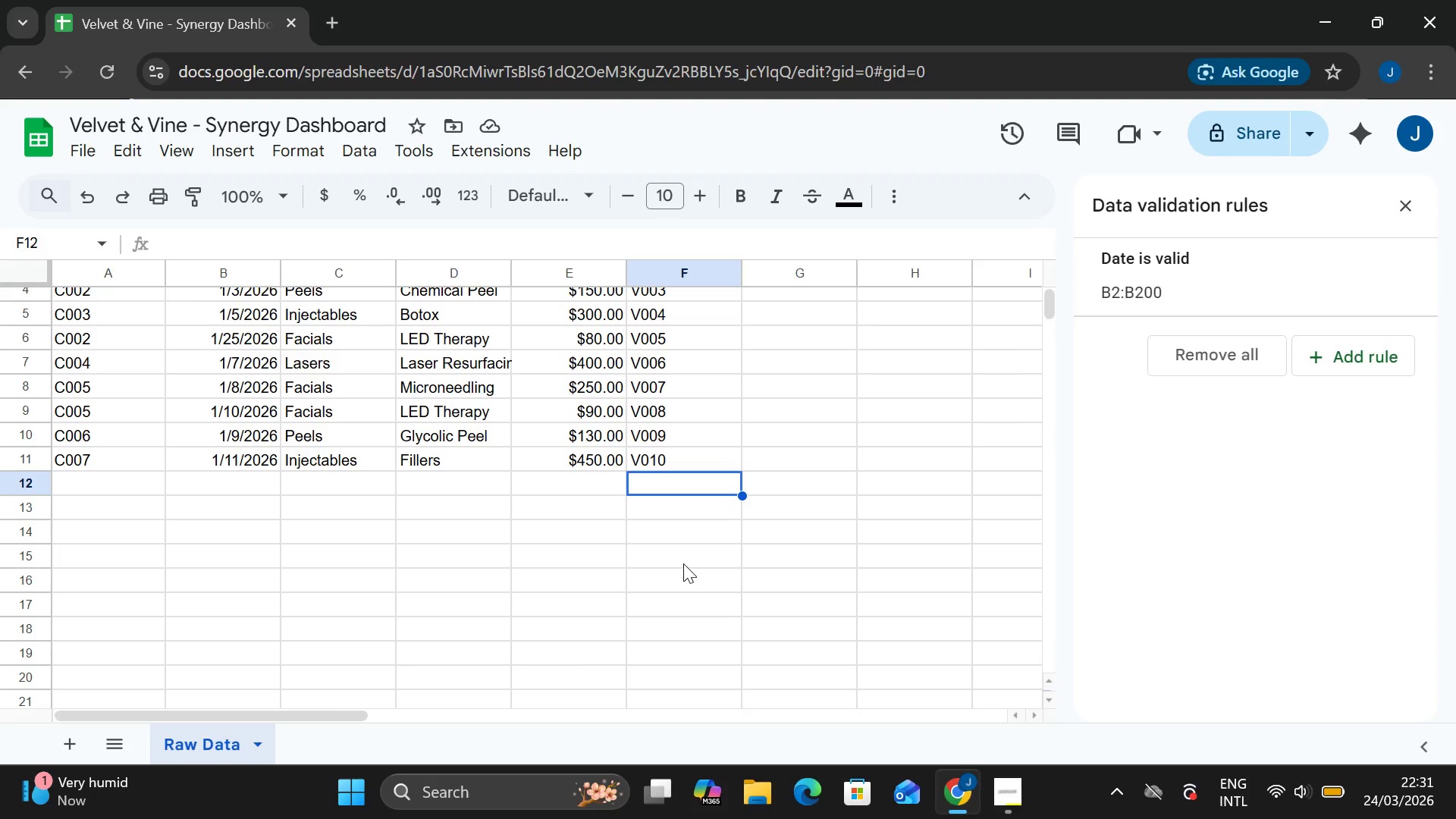 
wait(21.08)
 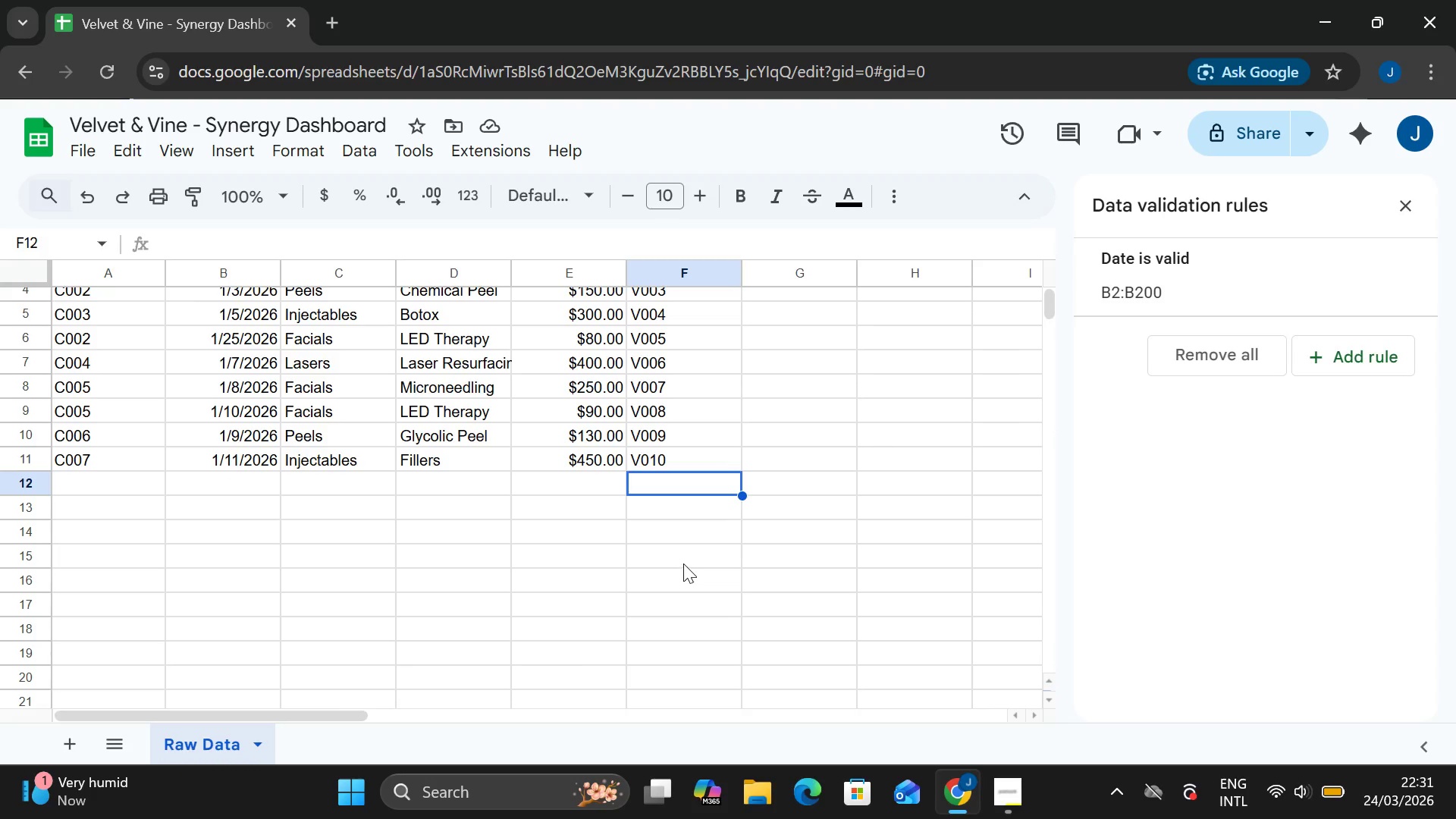 
left_click([779, 535])
 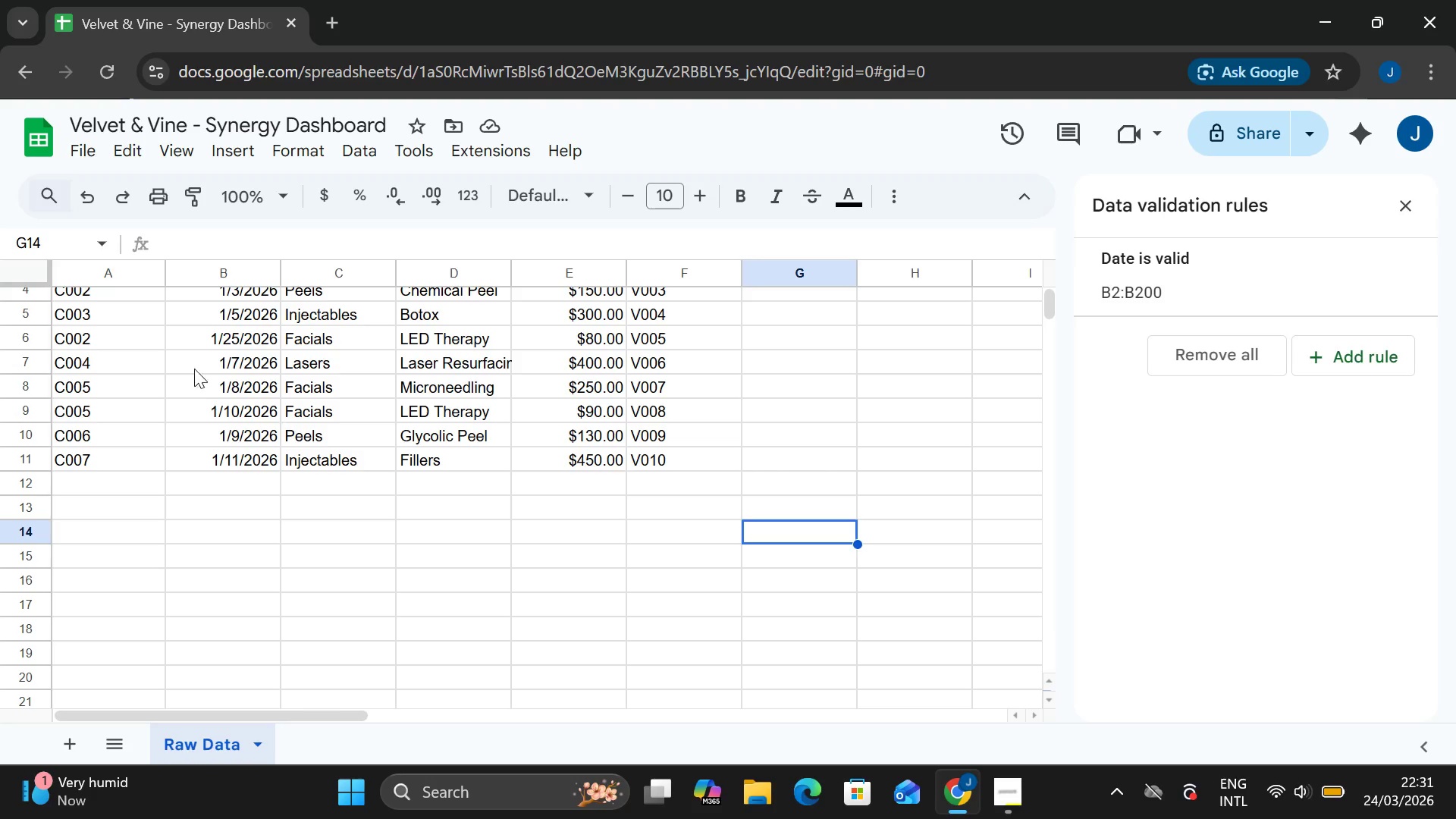 
mouse_move([126, 251])
 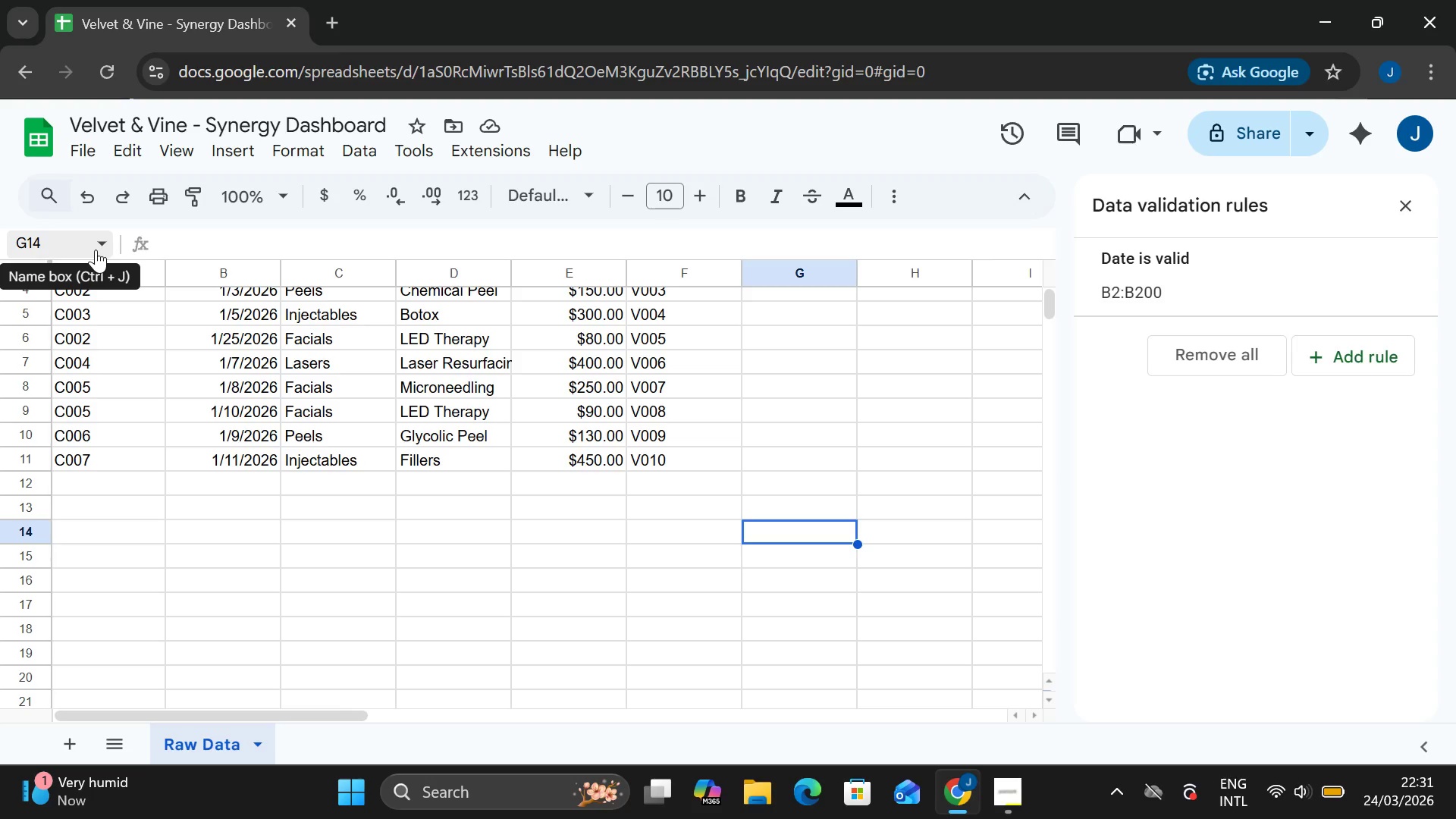 
left_click([96, 249])
 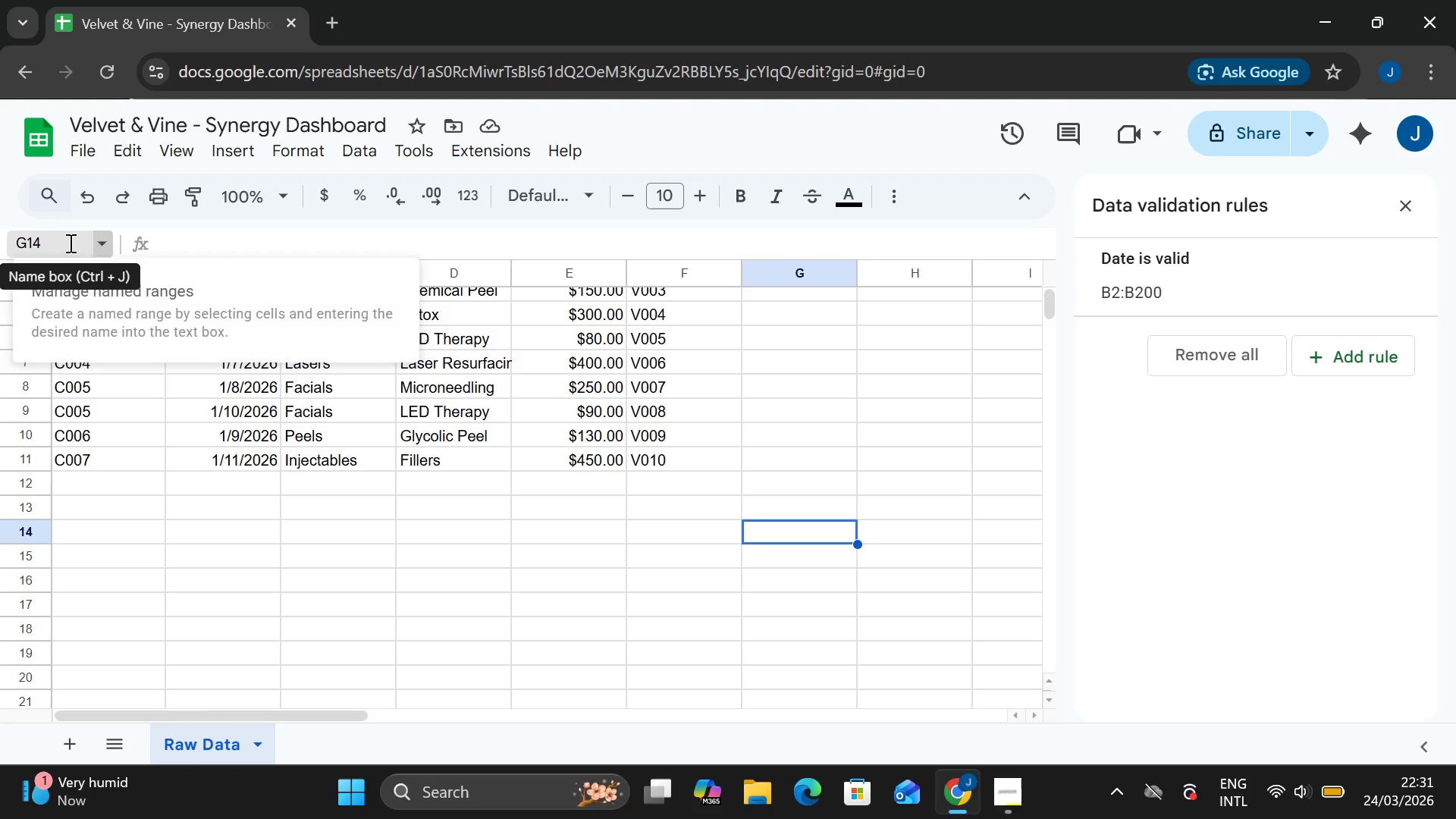 
double_click([69, 243])
 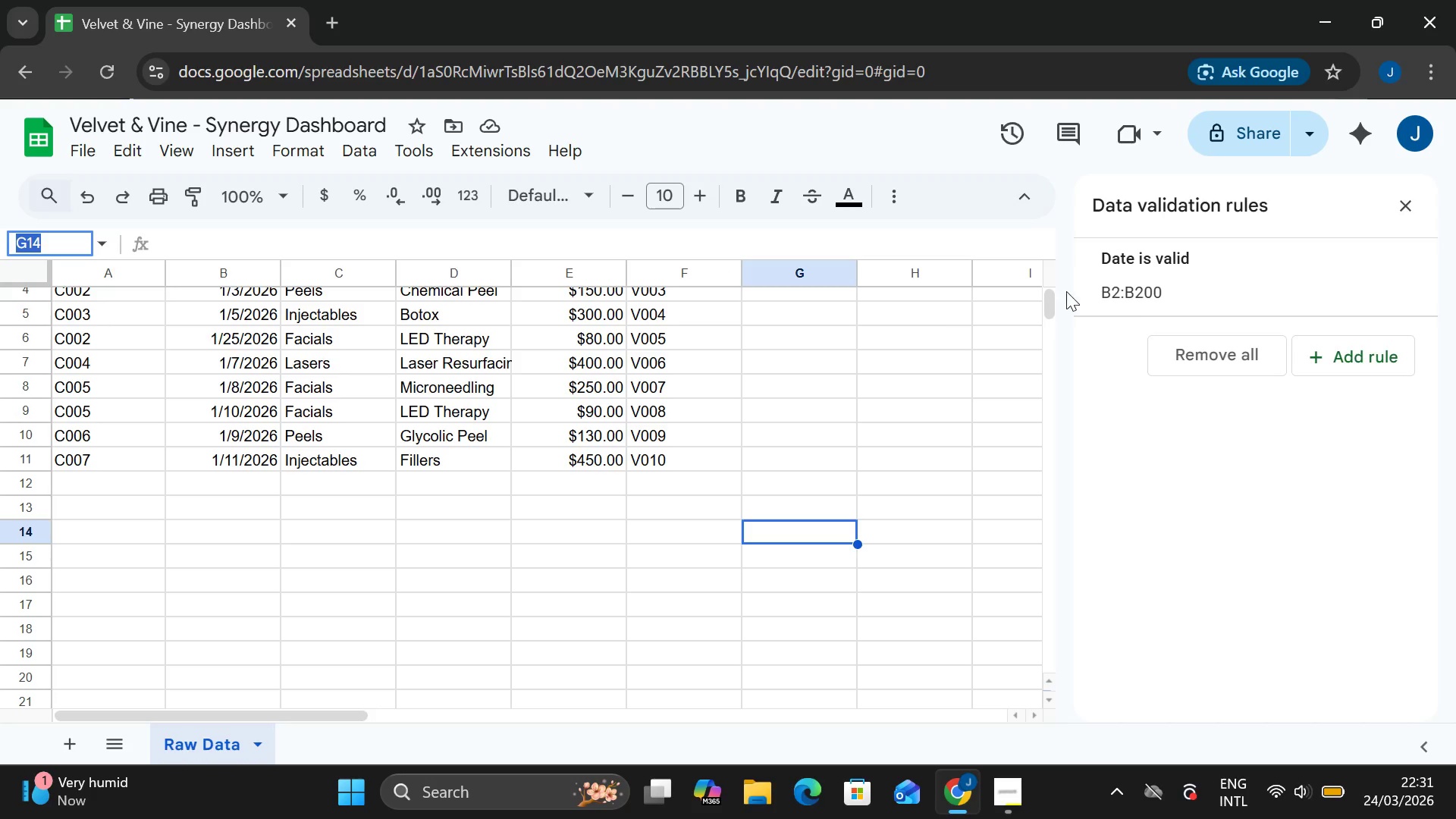 
double_click([1172, 300])
 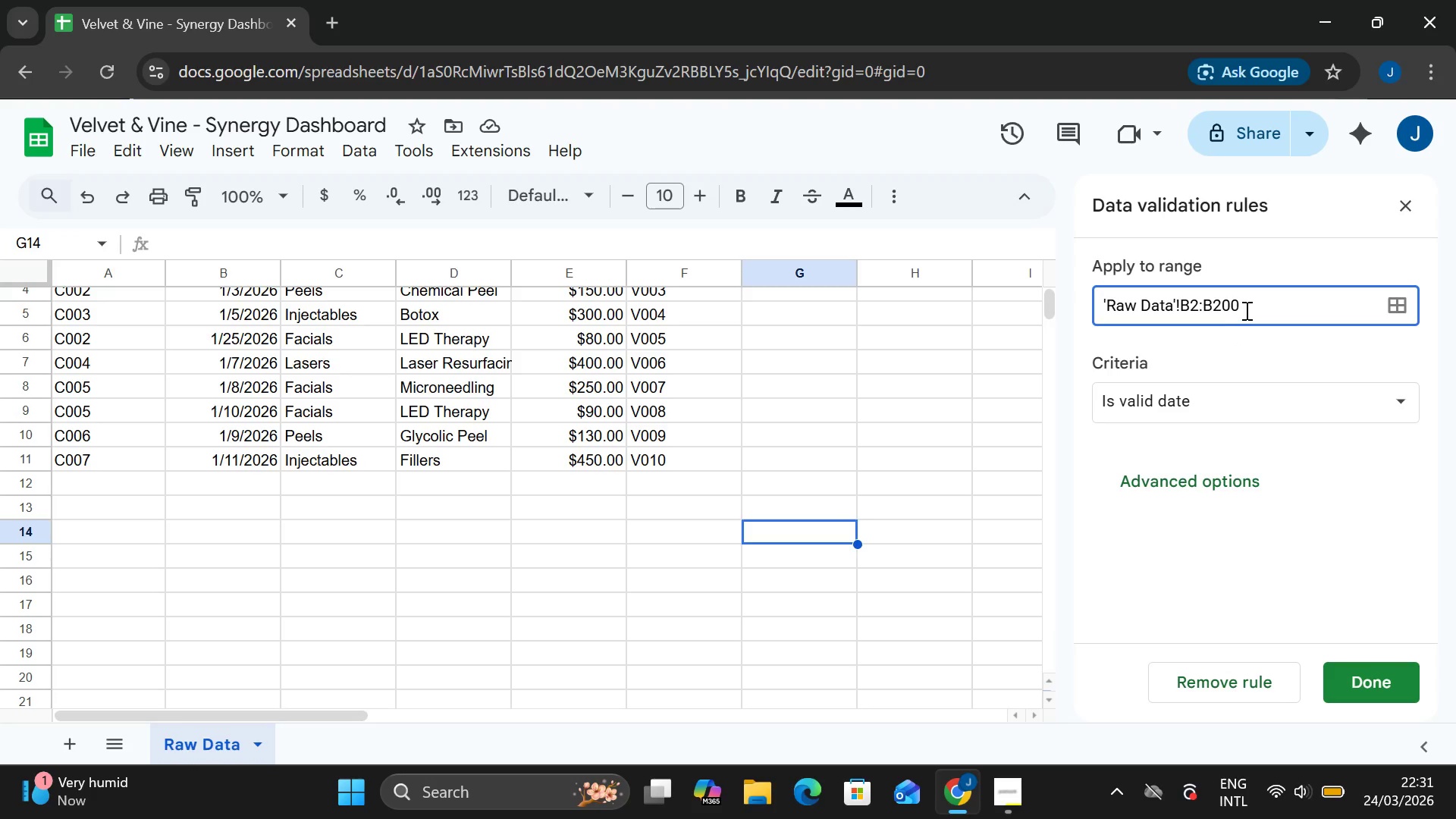 
left_click([1246, 309])
 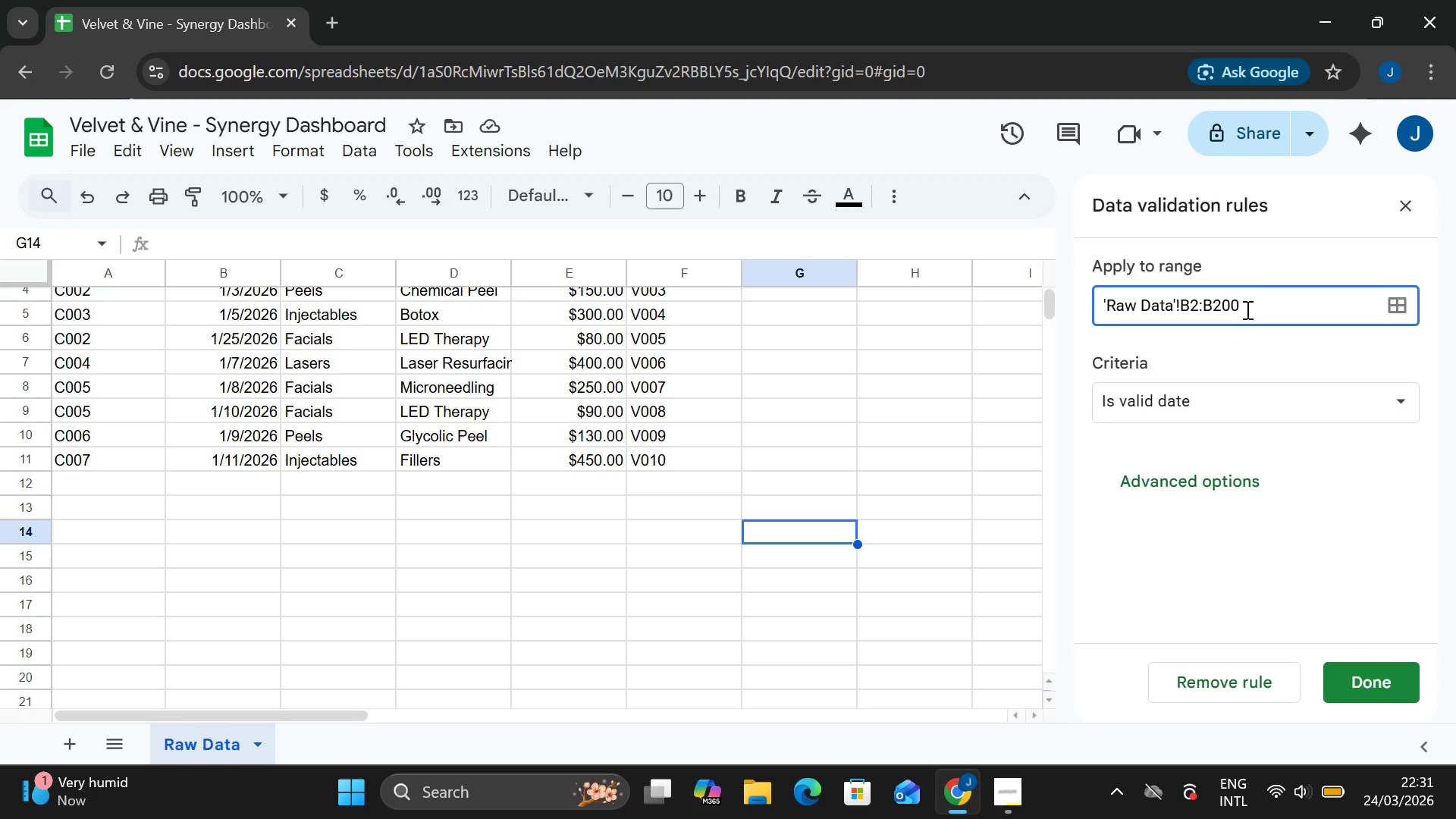 
key(Backspace)
 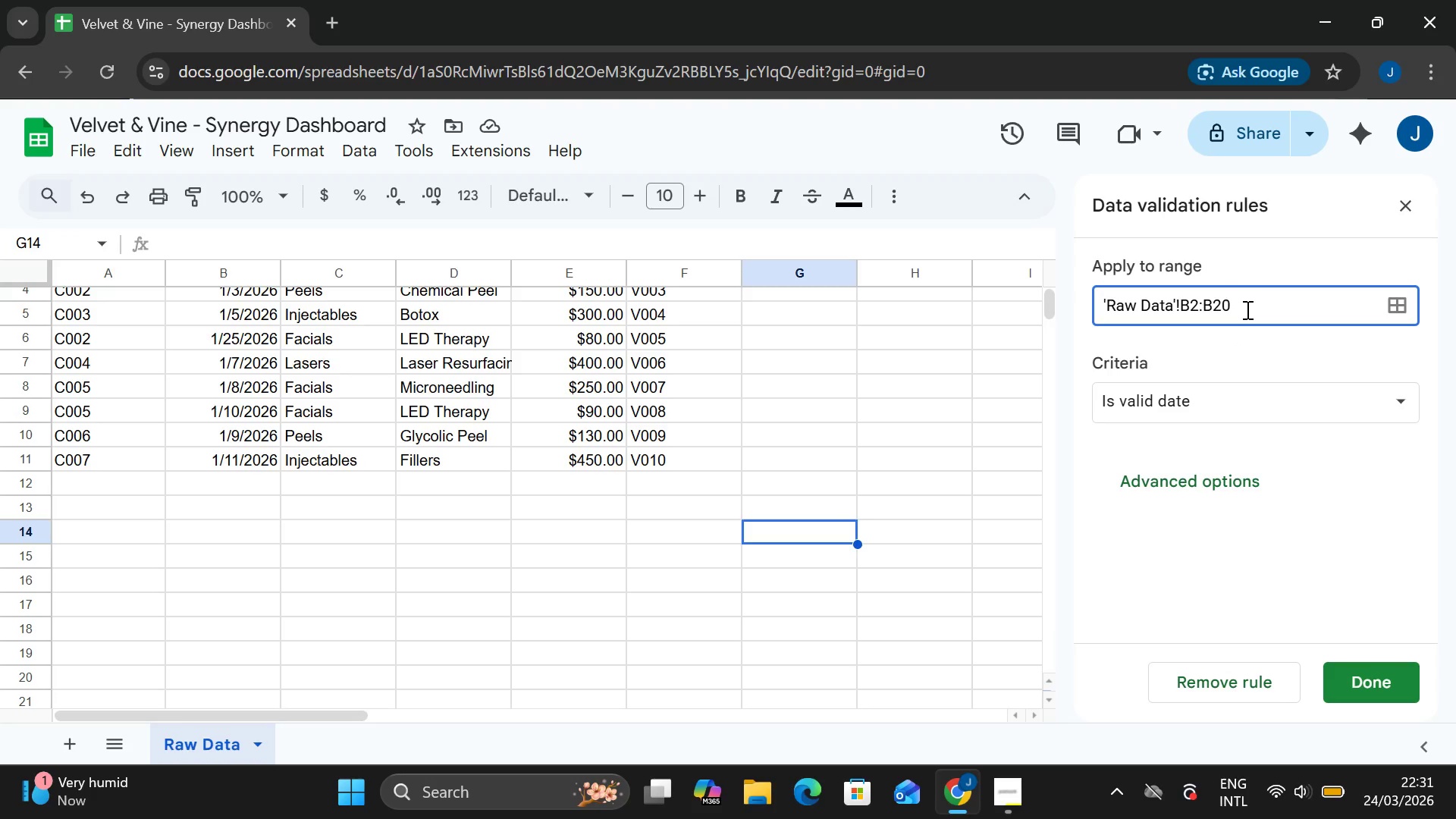 
key(1)
 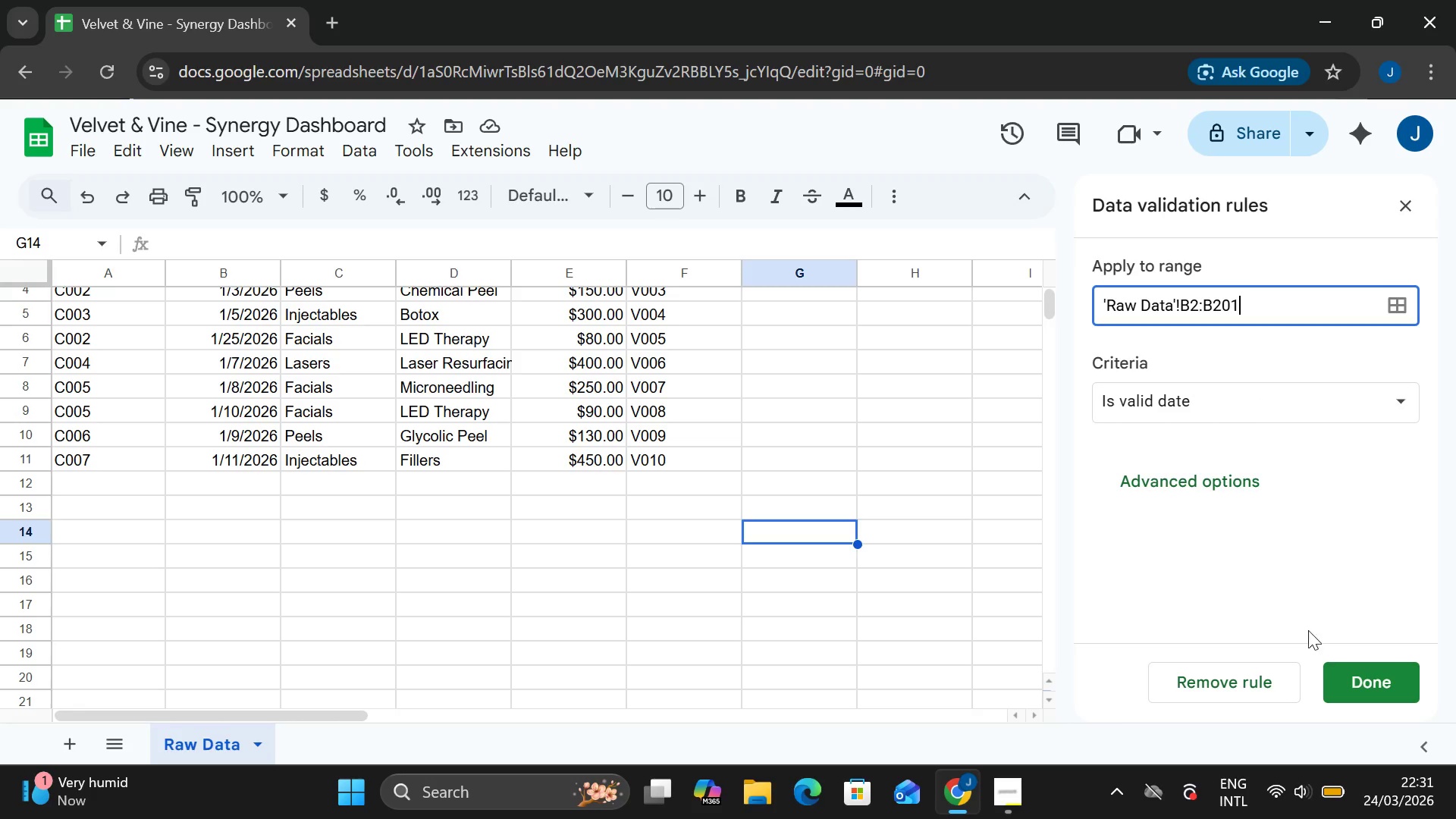 
left_click([1340, 678])
 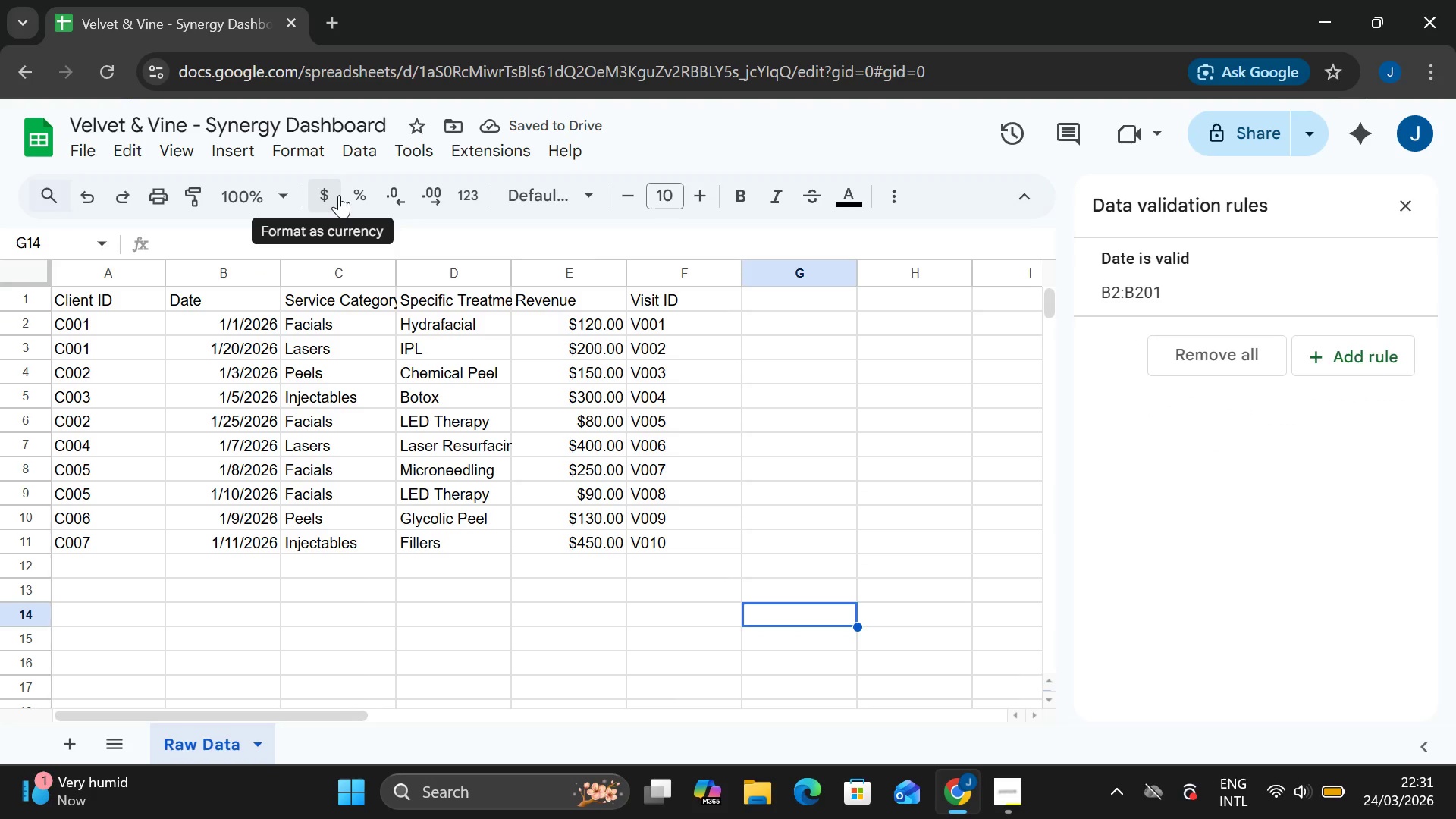 
wait(8.69)
 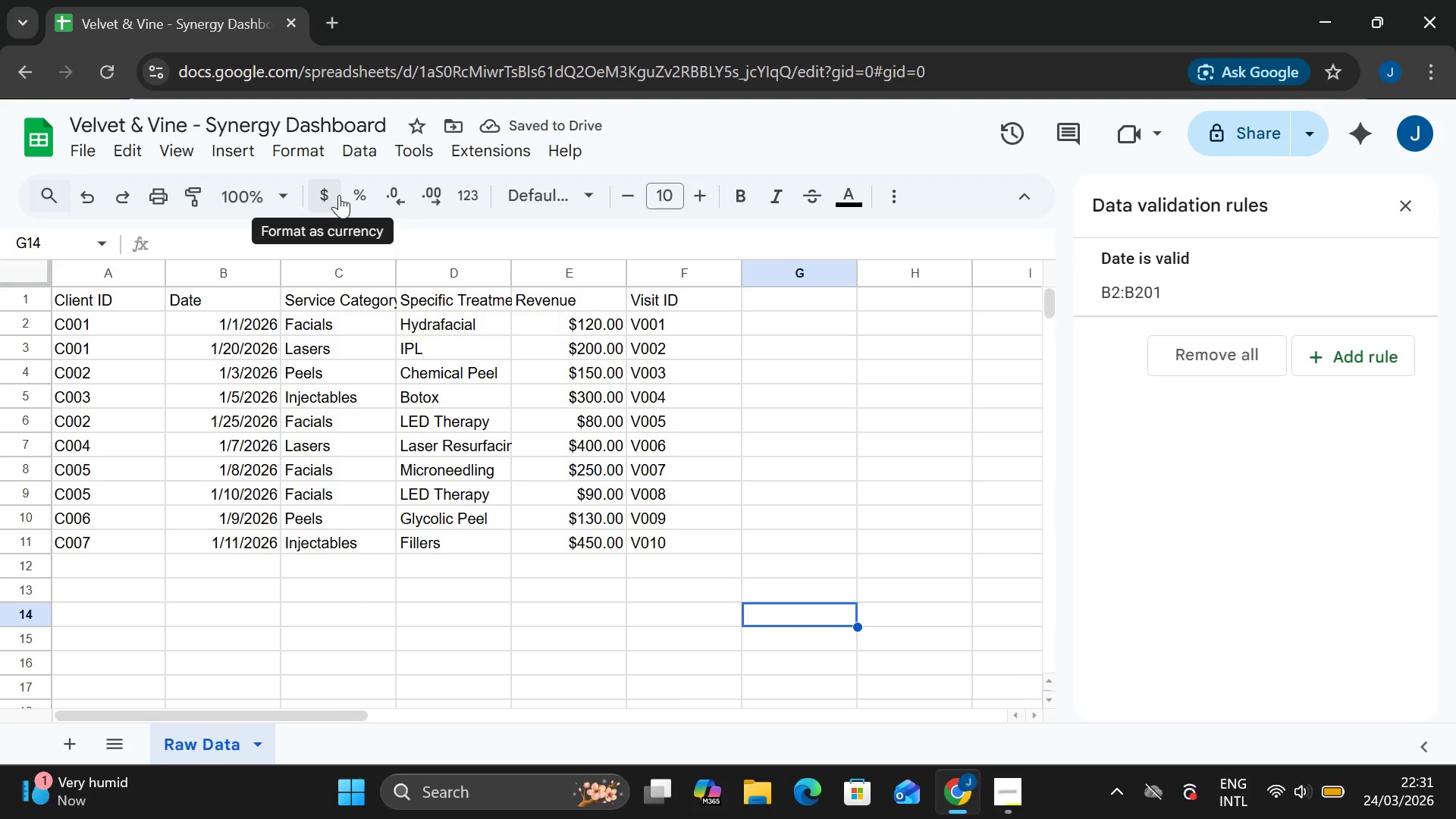 
left_click([307, 151])
 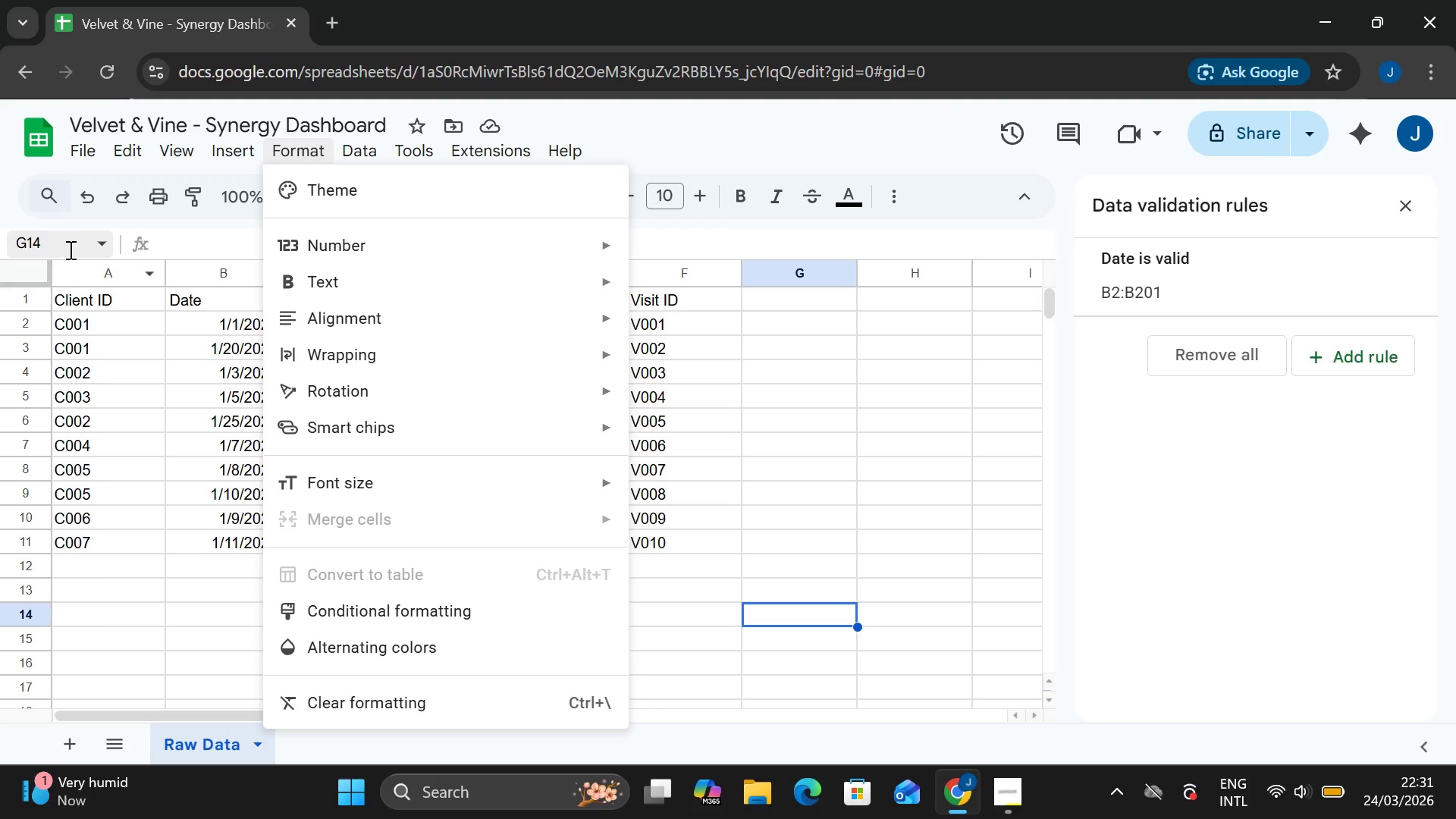 
double_click([69, 249])
 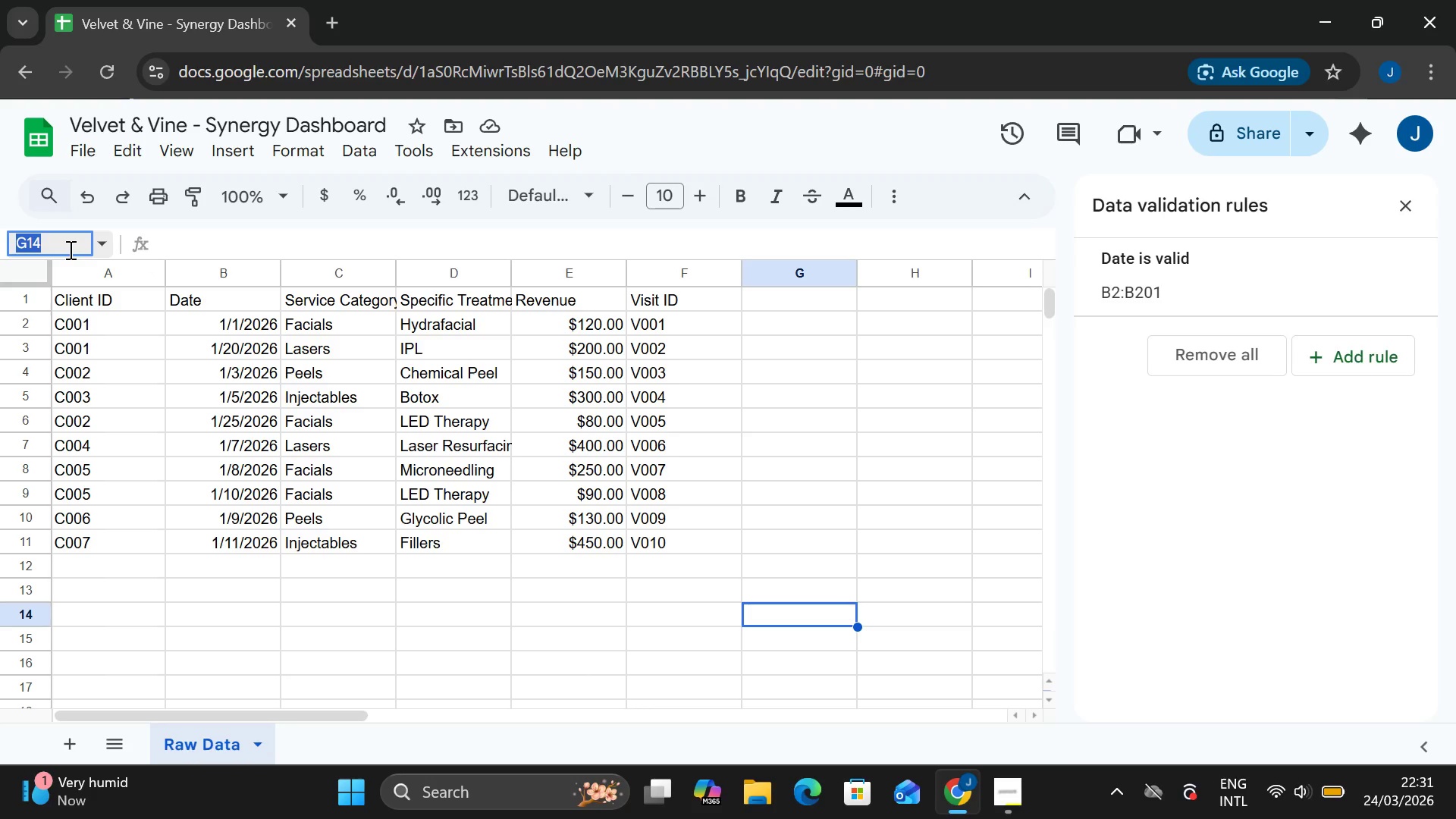 
type(E2:E201)
 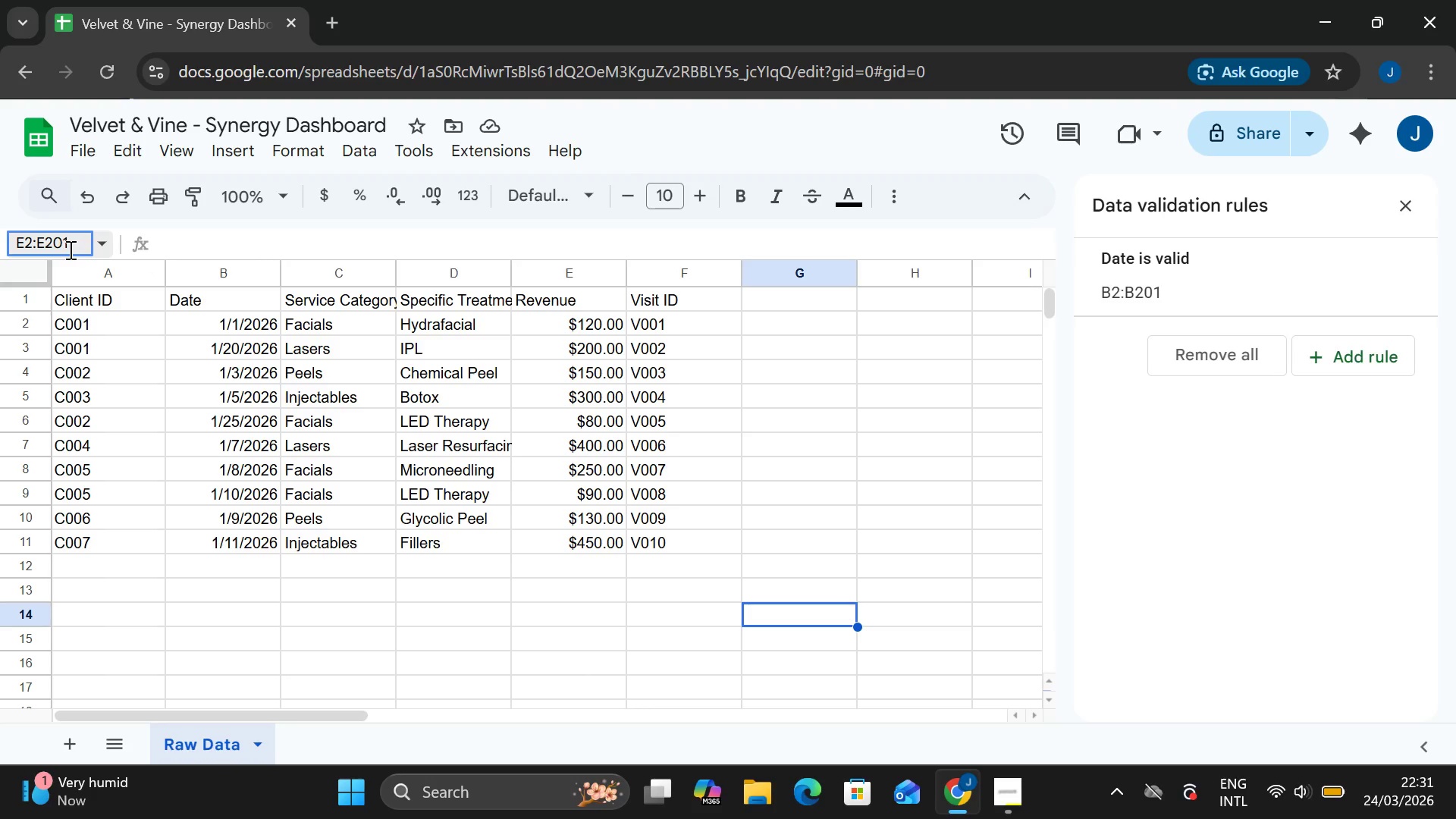 
left_click([300, 136])
 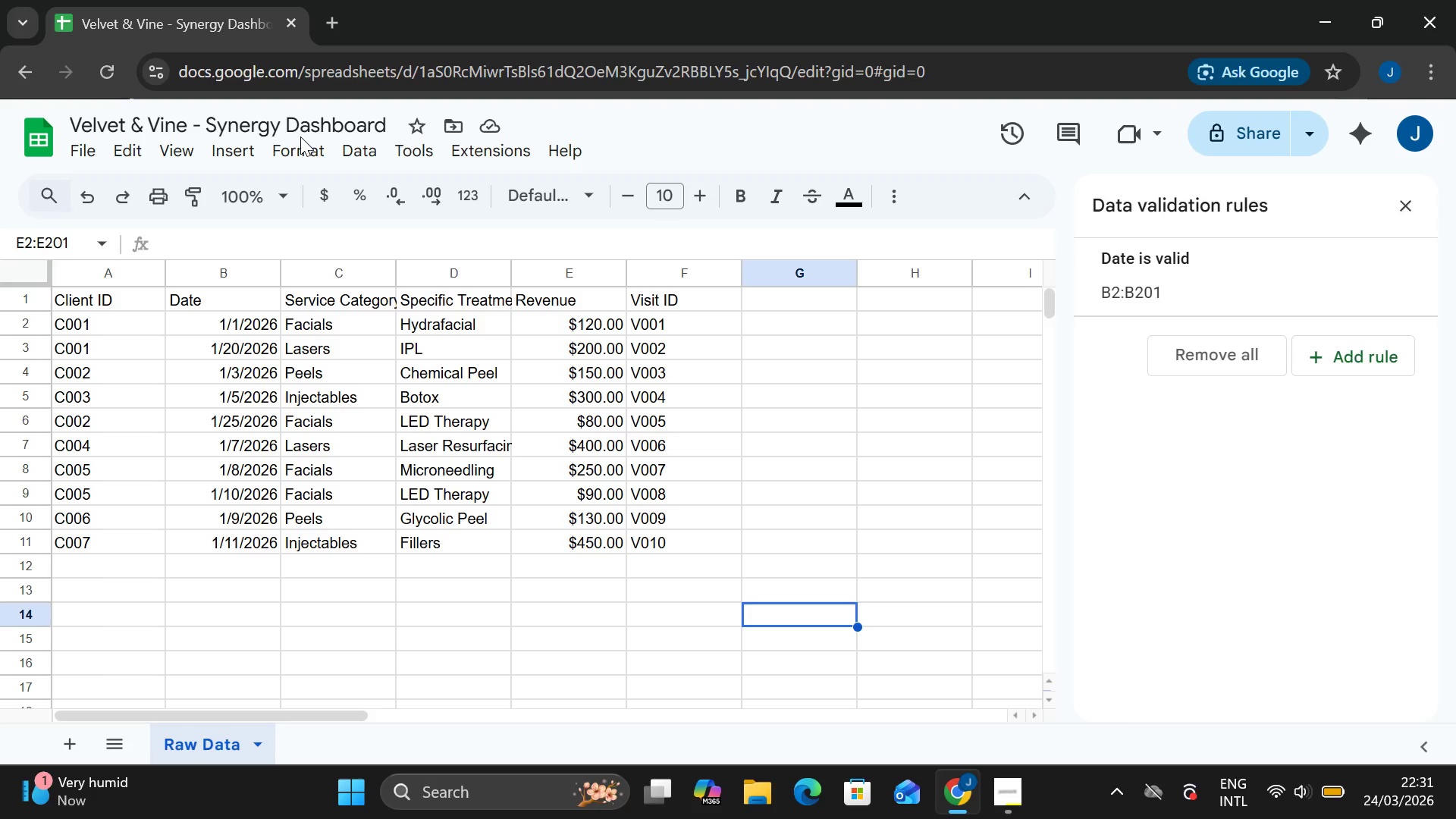 
left_click_drag(start_coordinate=[300, 136], to_coordinate=[302, 162])
 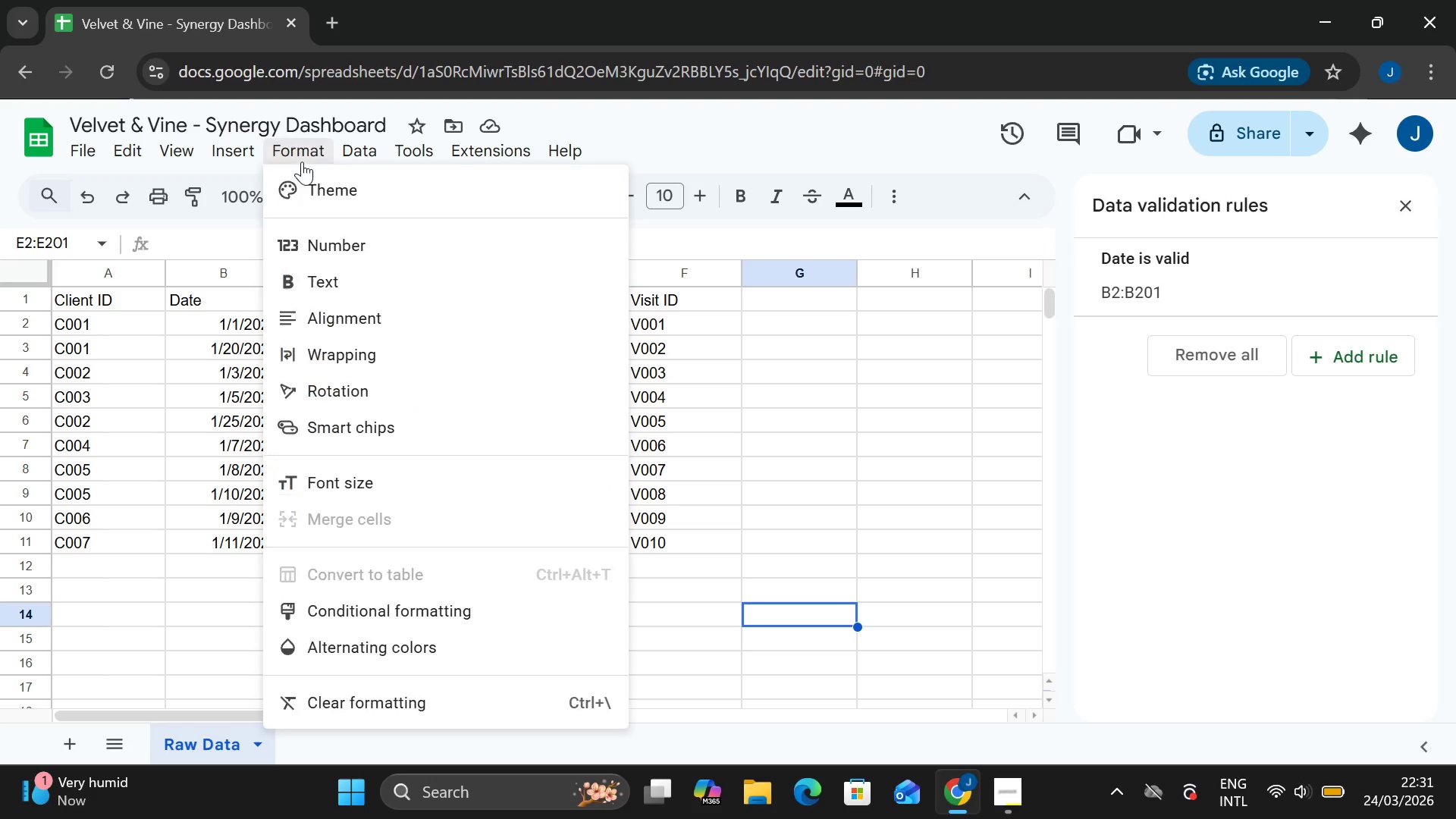 
left_click([302, 162])
 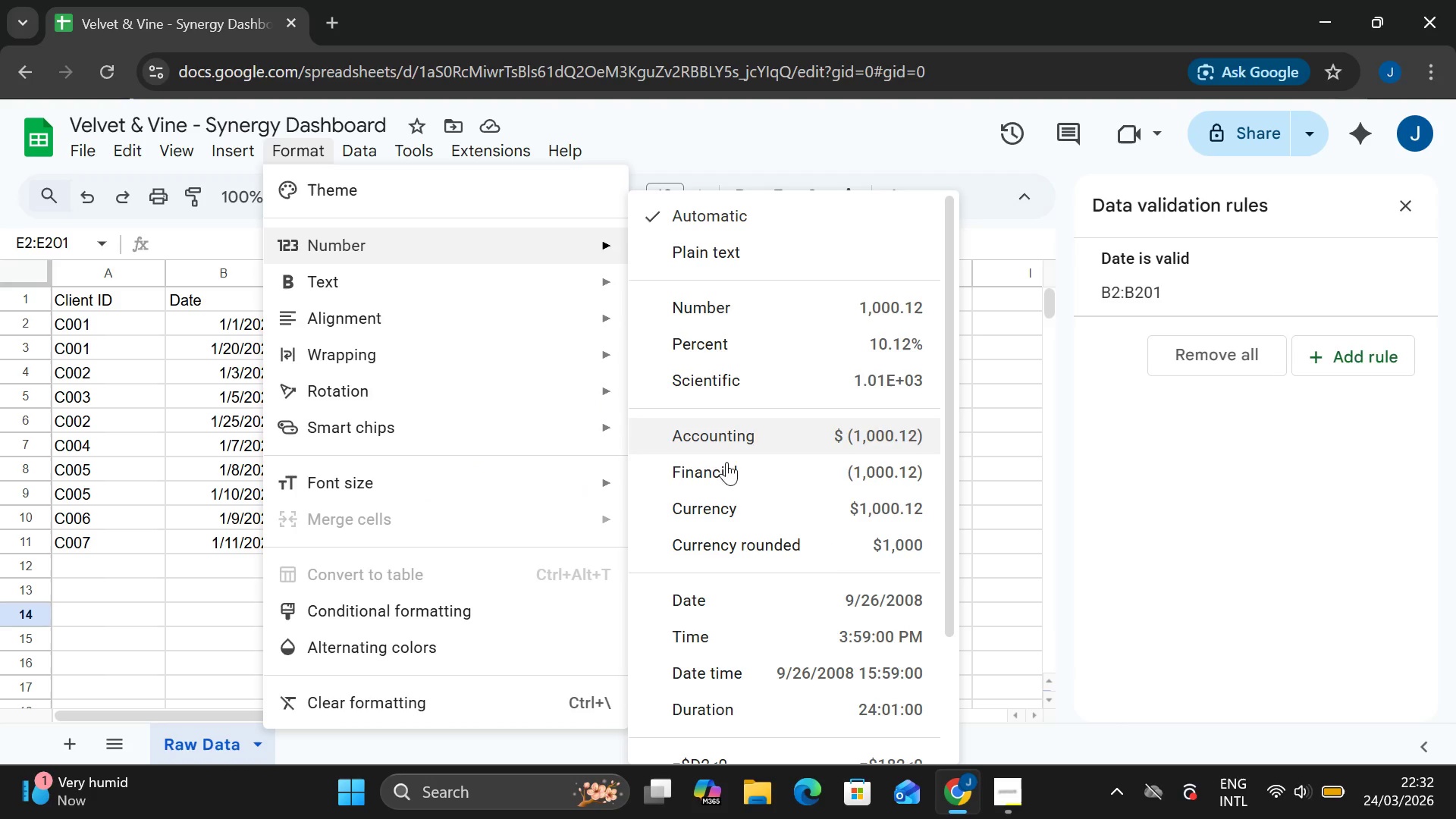 
left_click([714, 518])
 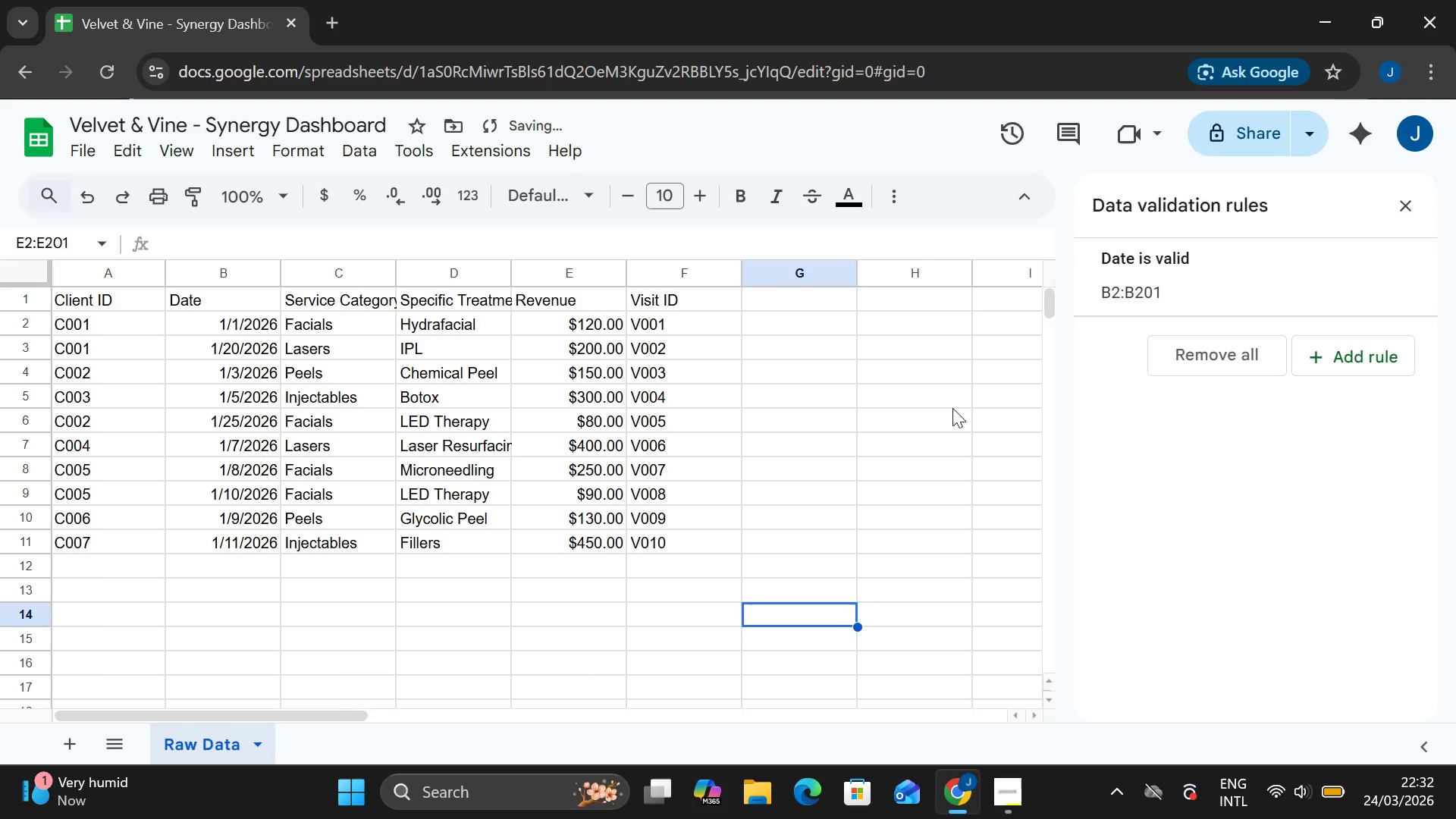 
left_click([965, 405])
 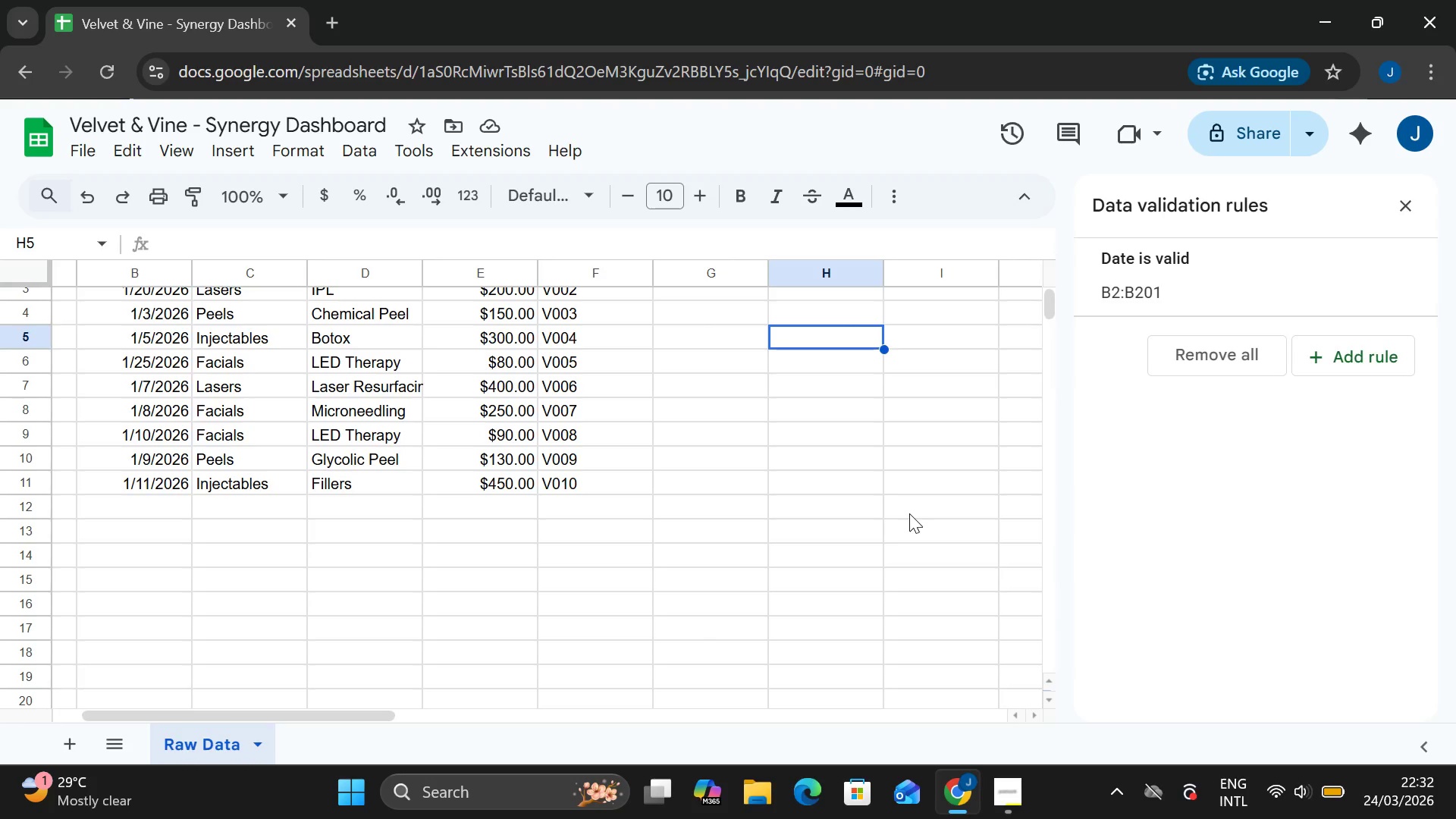 
wait(22.39)
 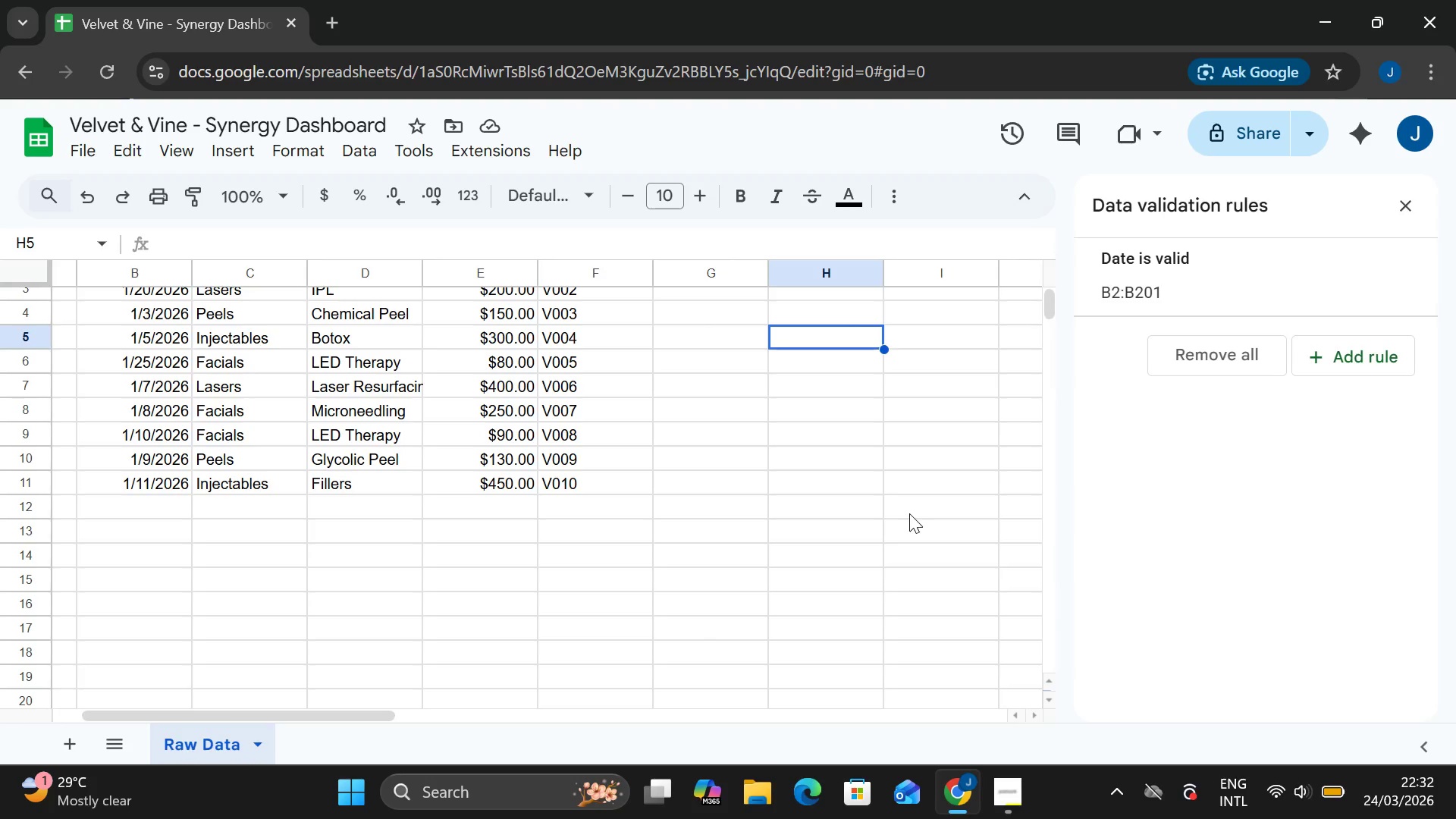 
left_click([359, 299])
 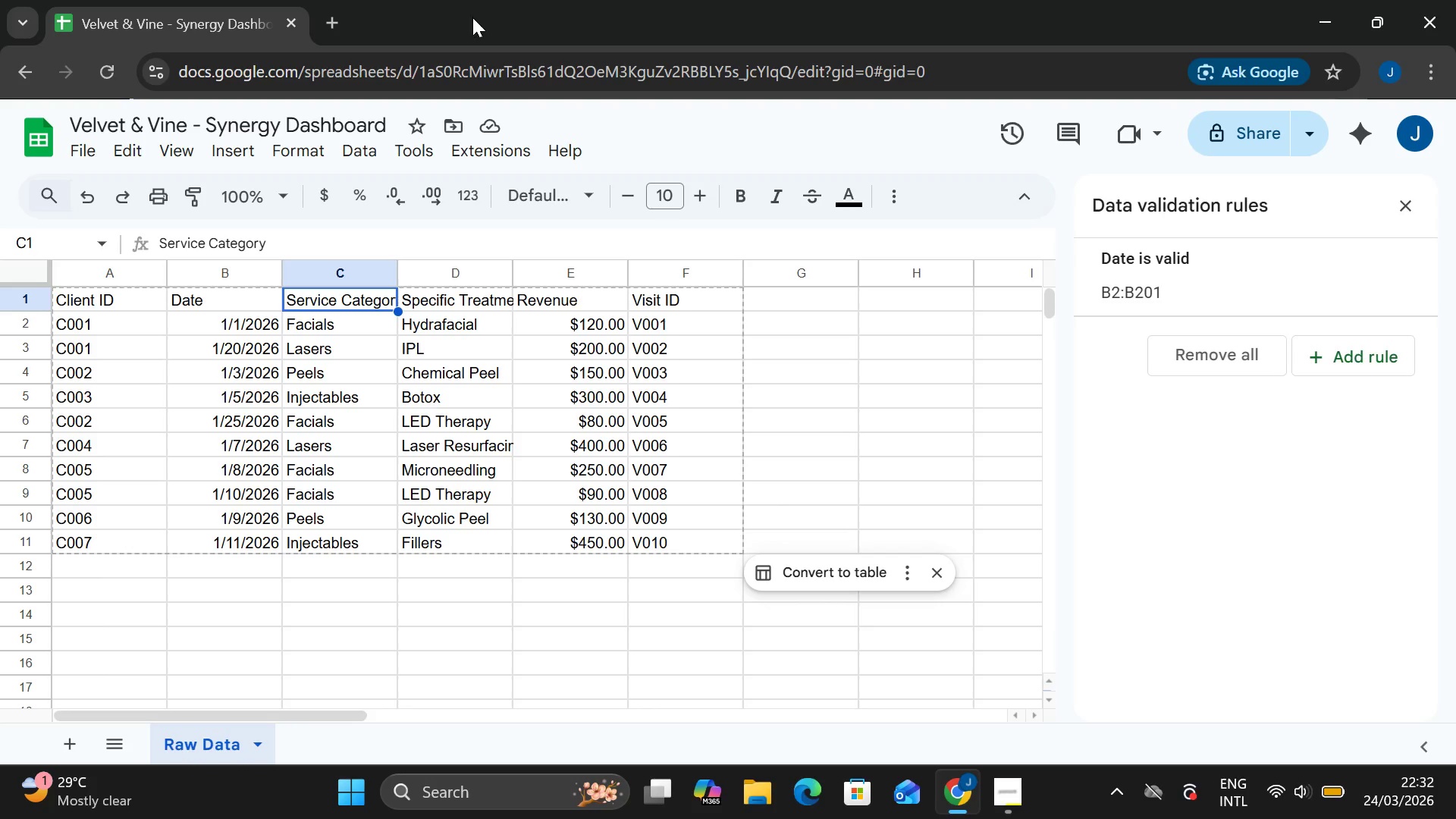 
left_click([359, 148])
 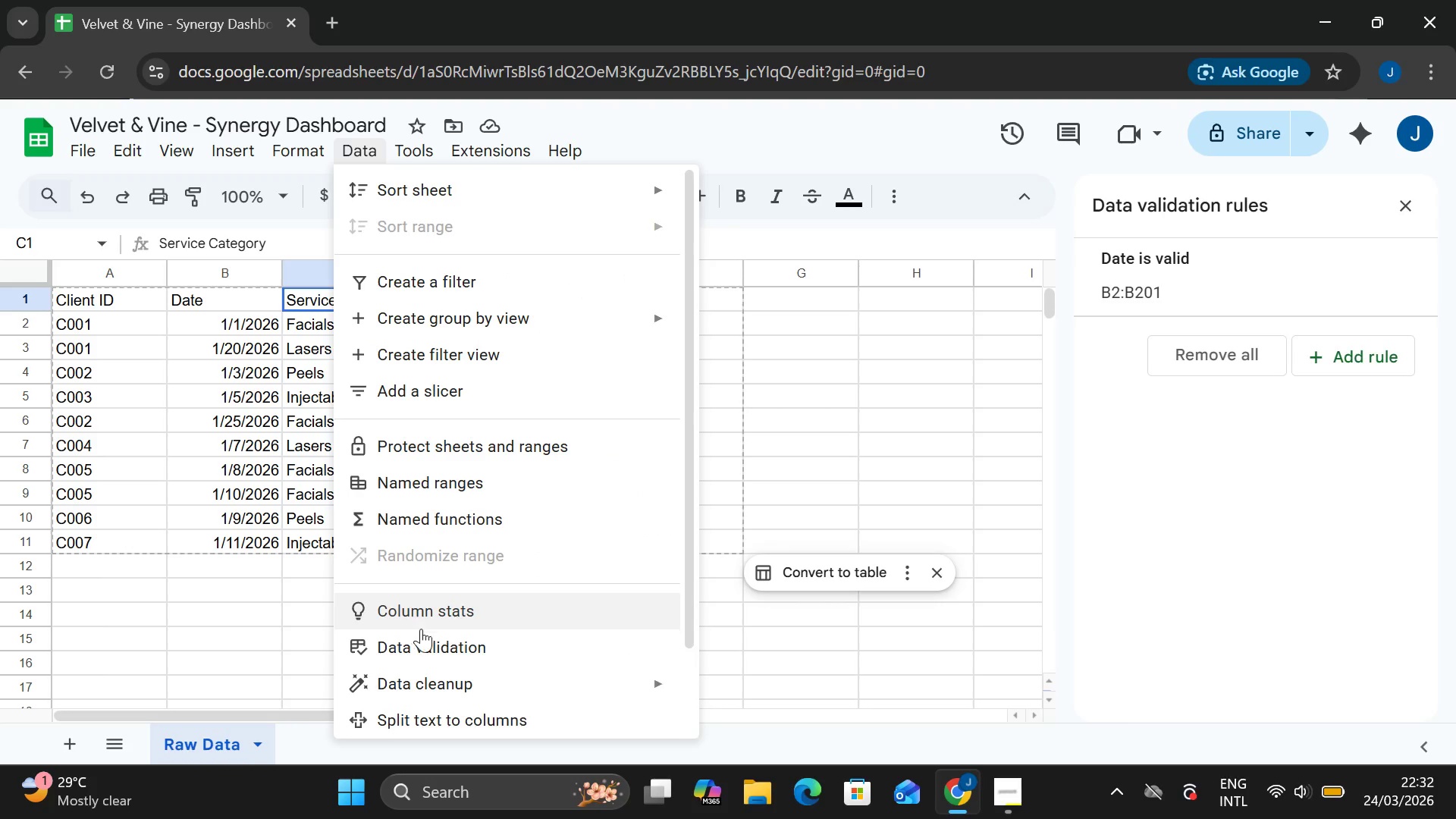 
left_click([437, 634])
 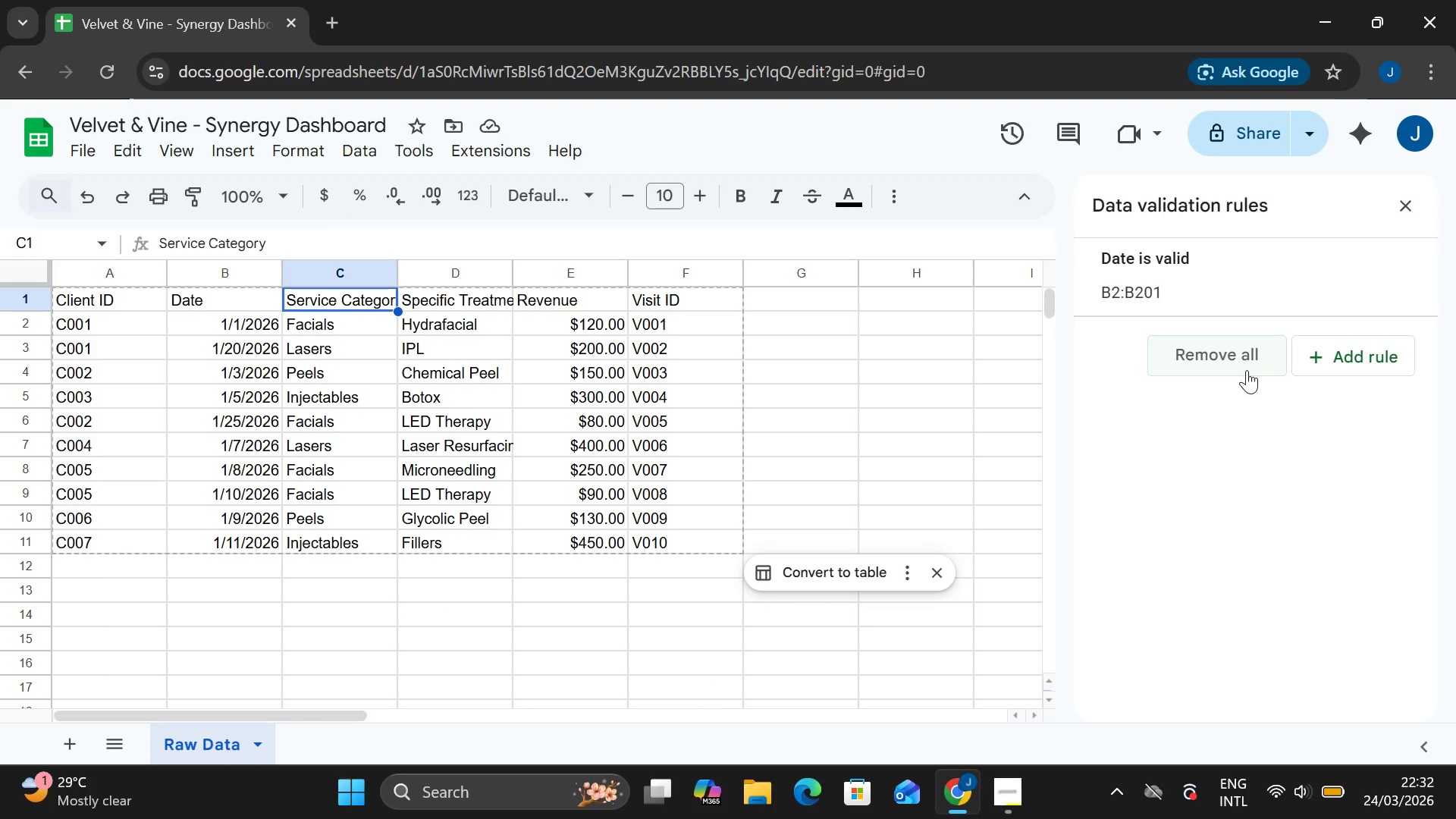 
left_click([1335, 372])
 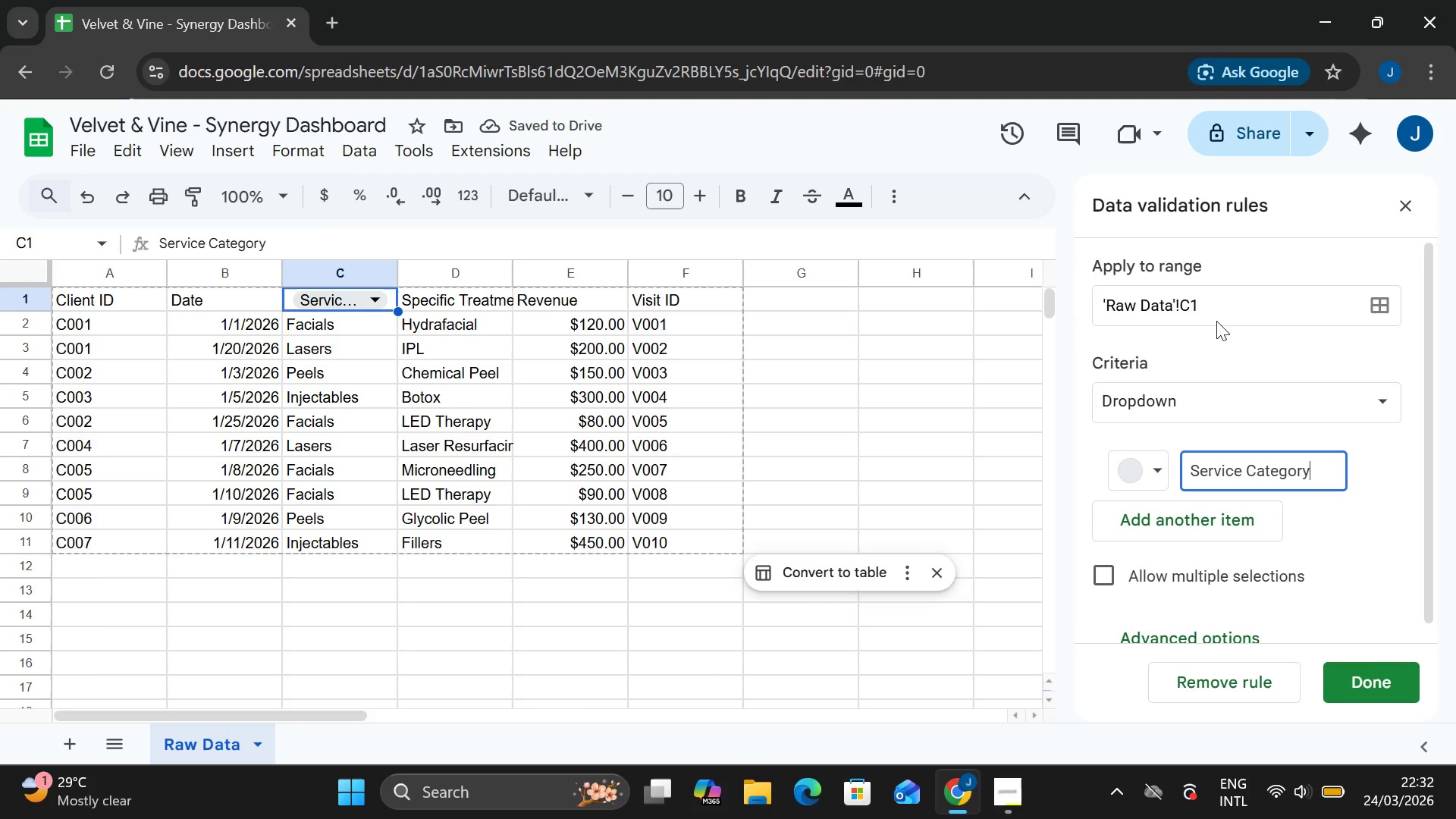 
double_click([1218, 312])
 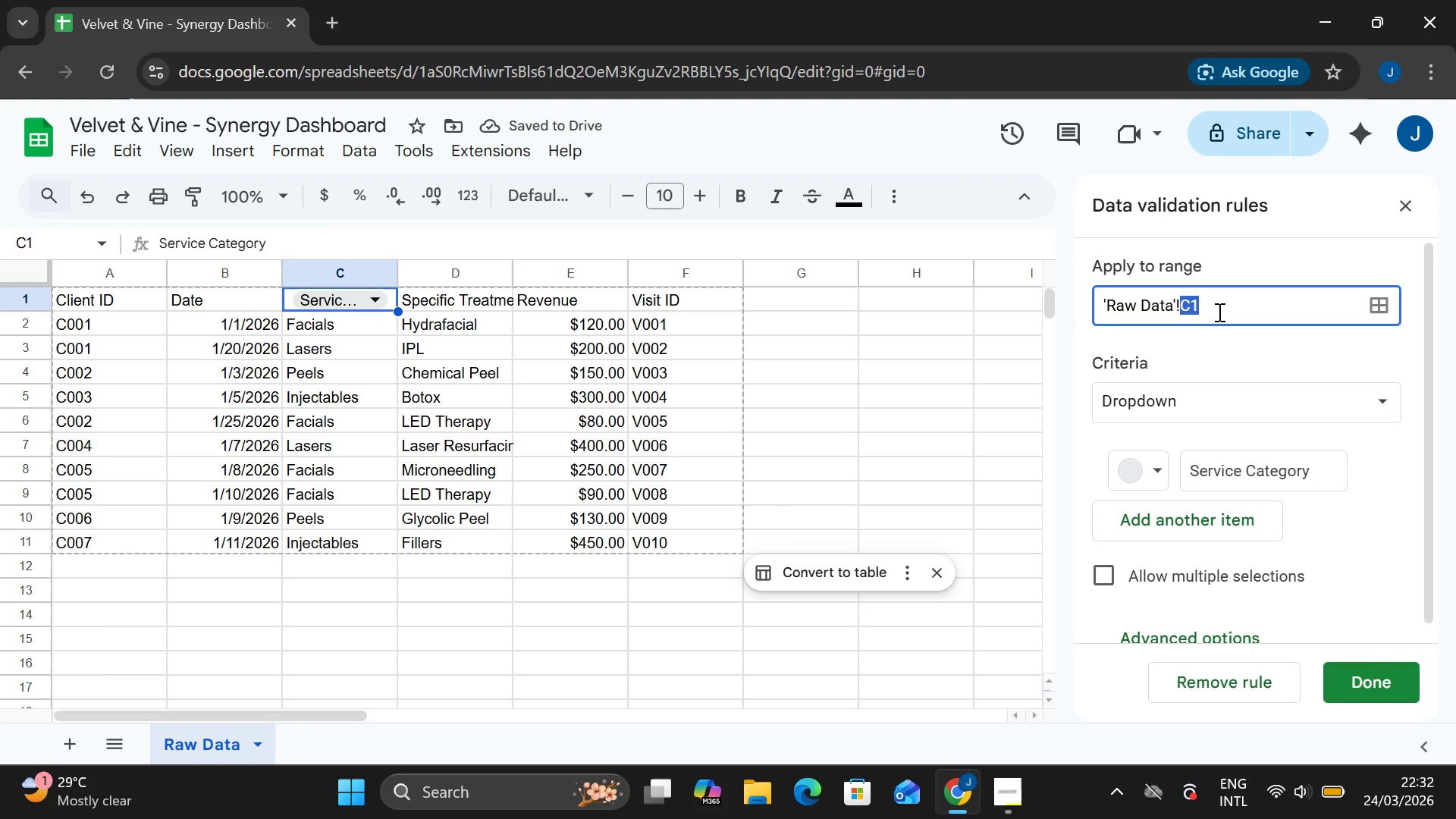 
left_click([1218, 312])
 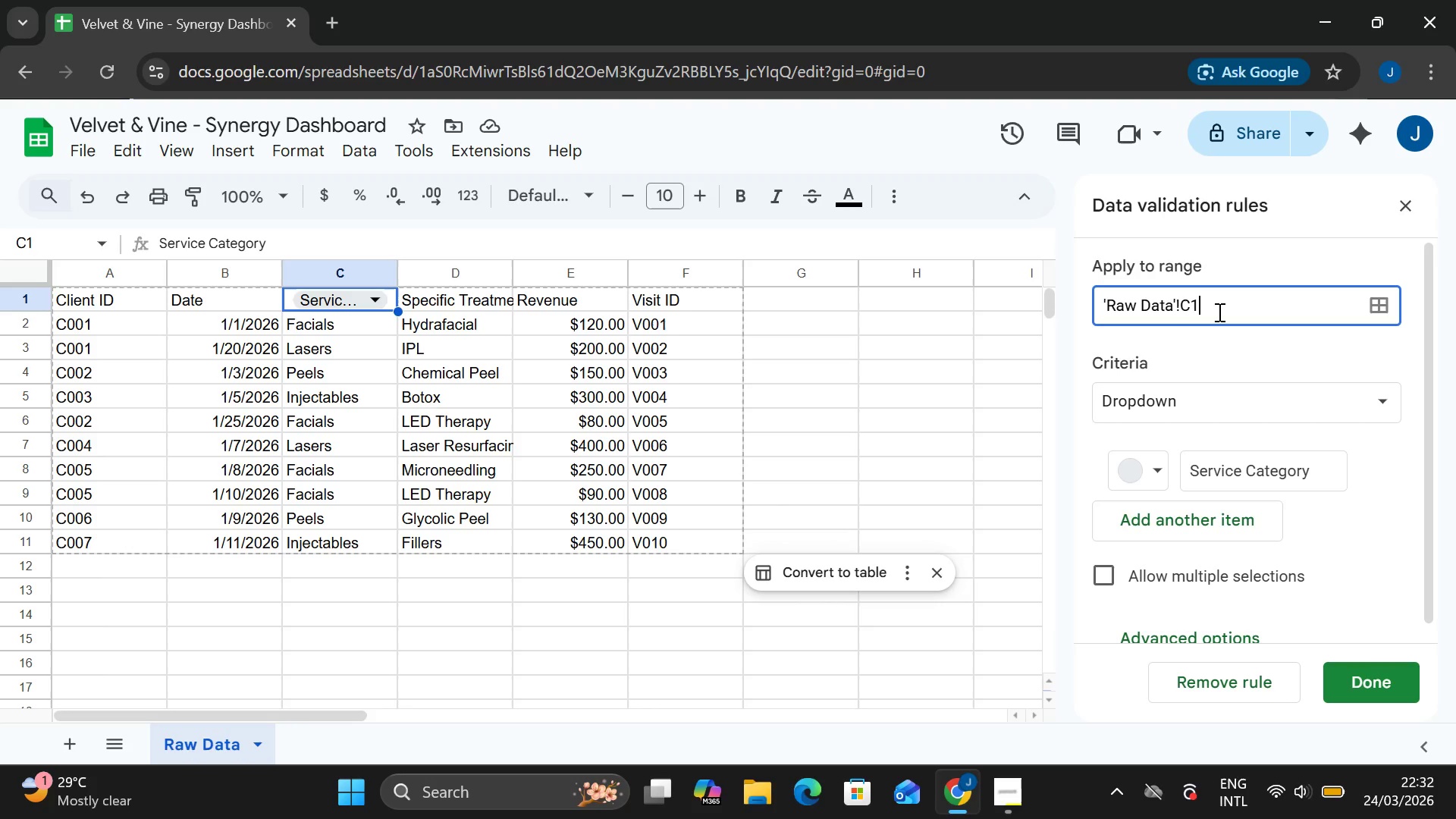 
key(Backspace)
type(2:20)
 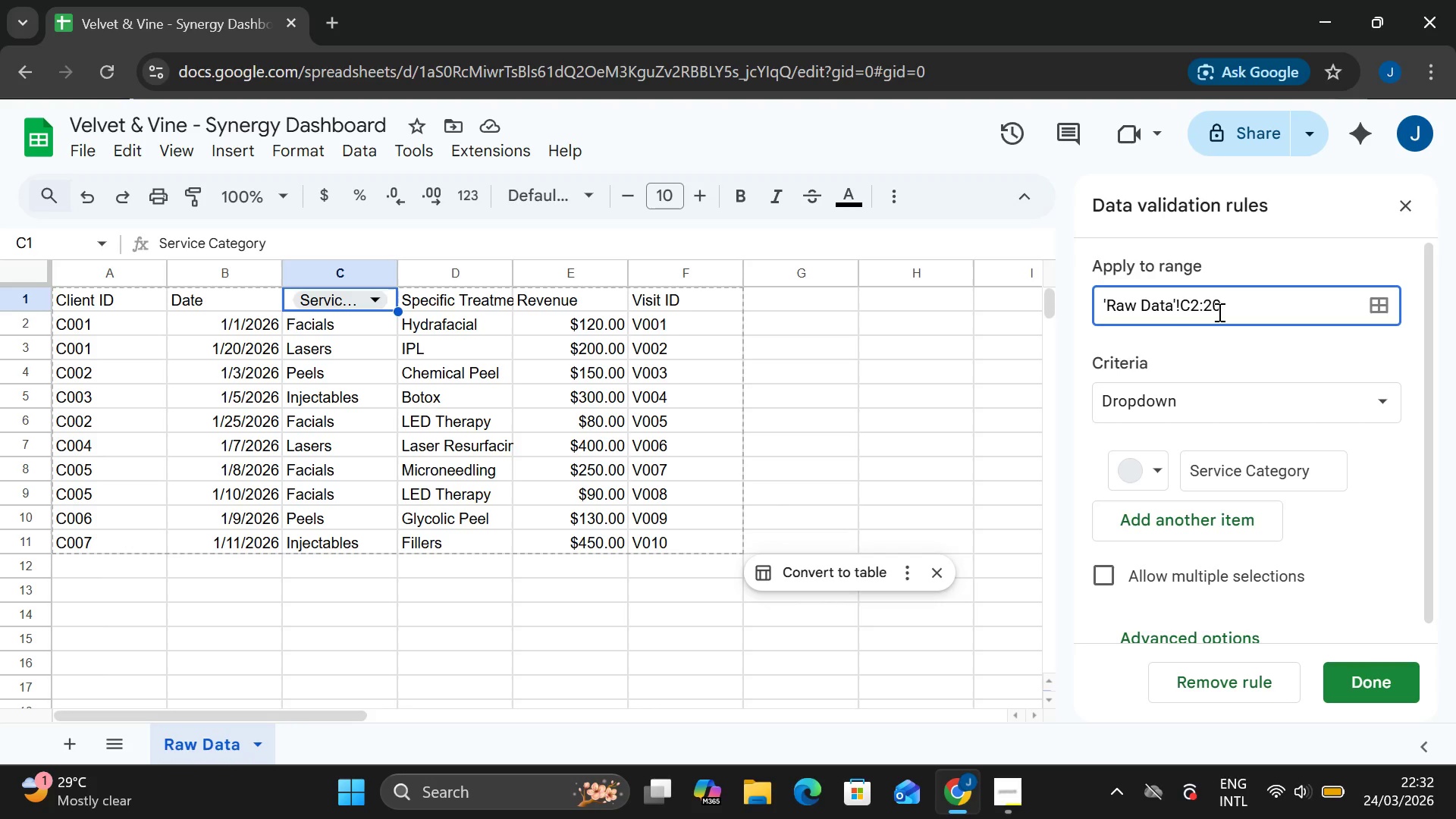 
hold_key(key=1, duration=0.33)
 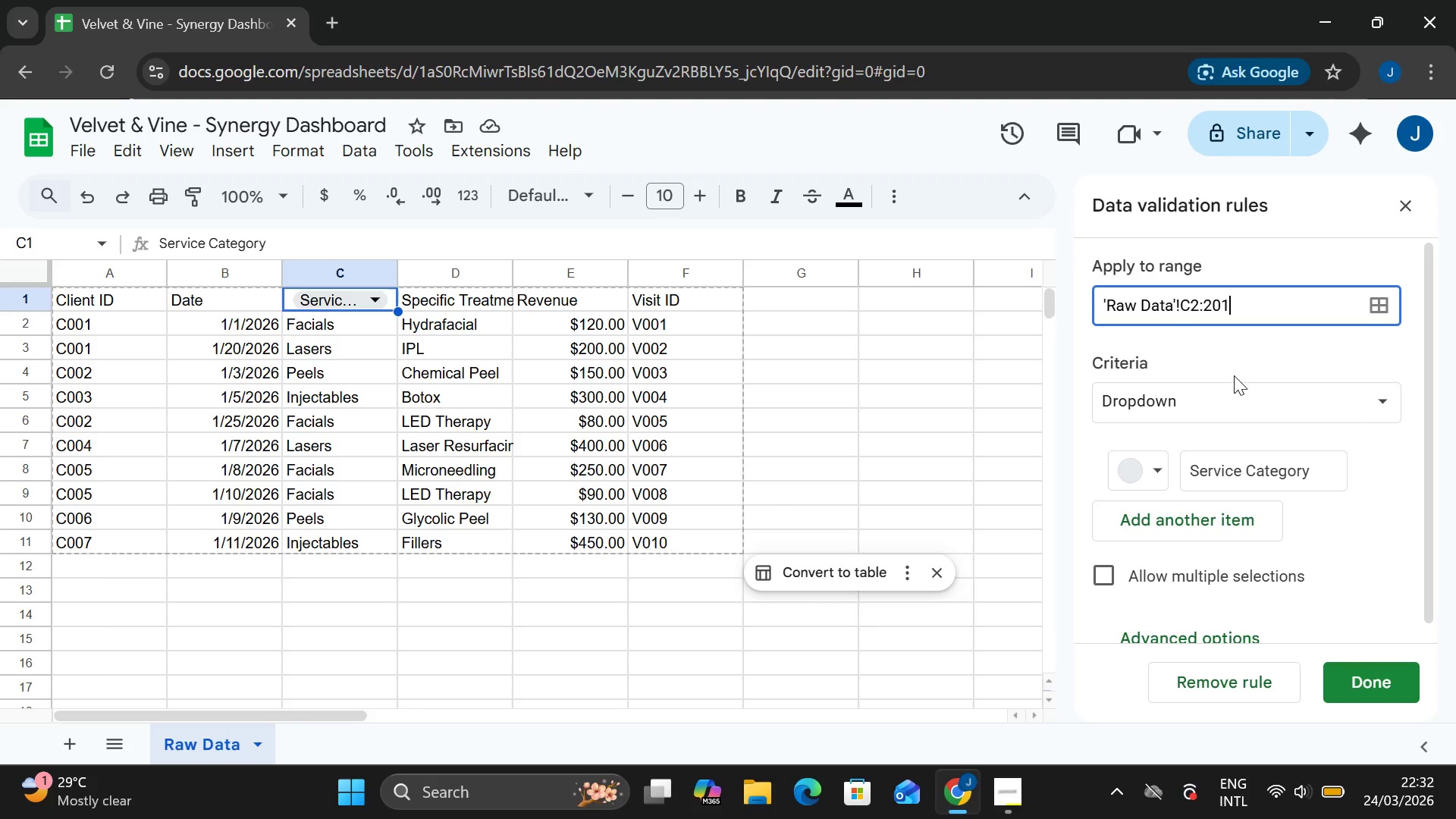 
left_click([1234, 375])
 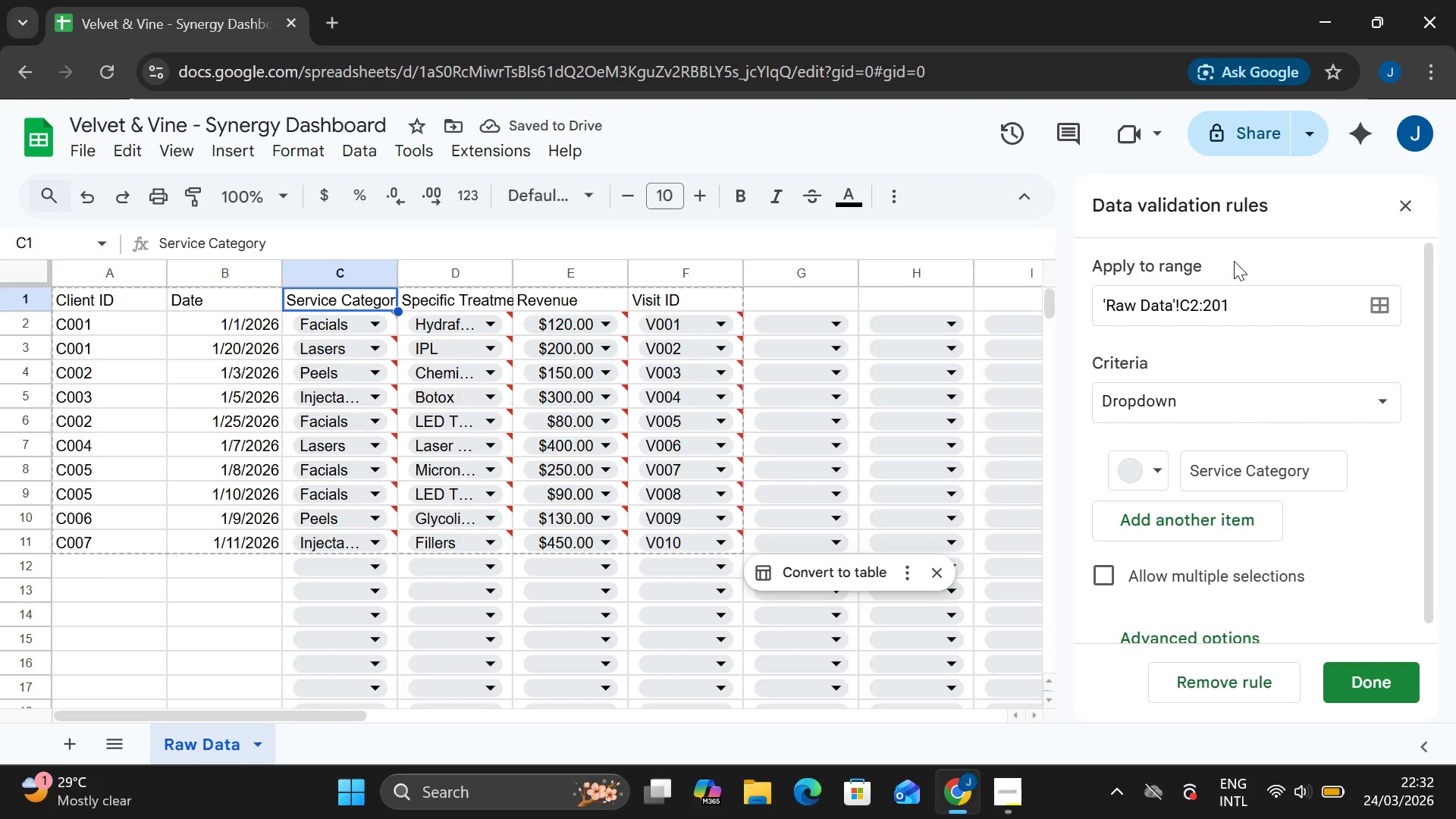 
left_click([1202, 298])
 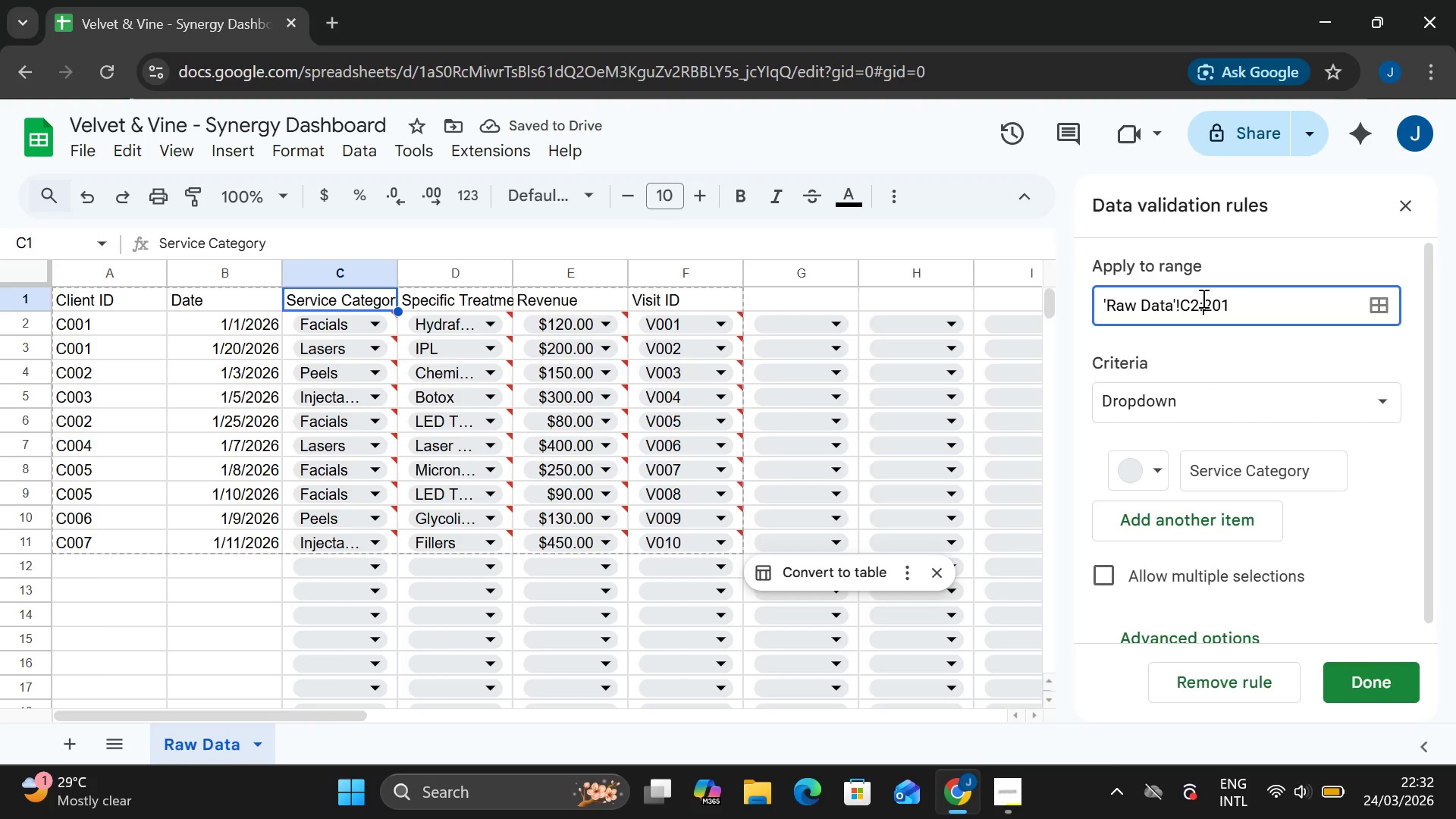 
key(C)
 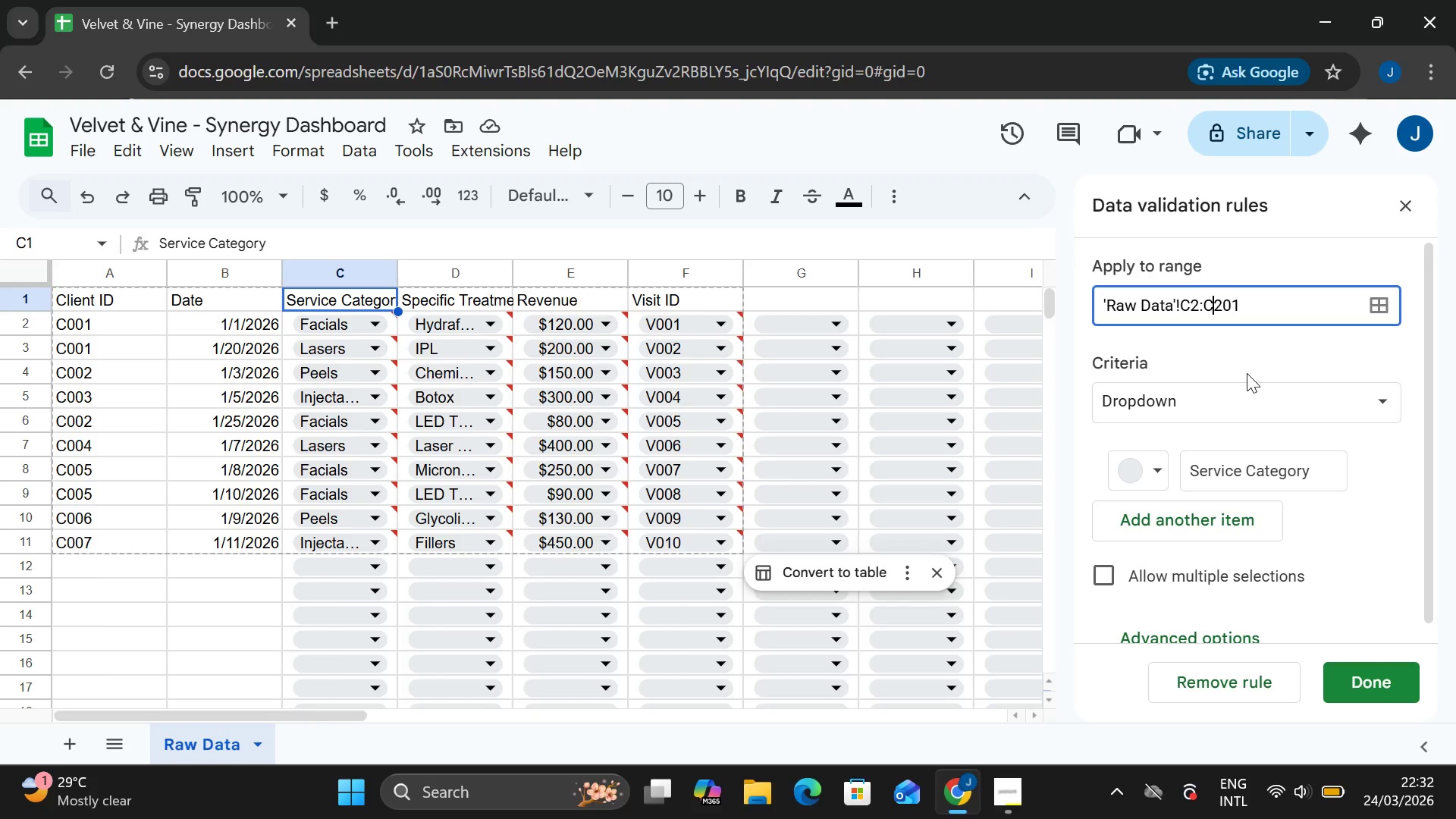 
left_click([1247, 373])
 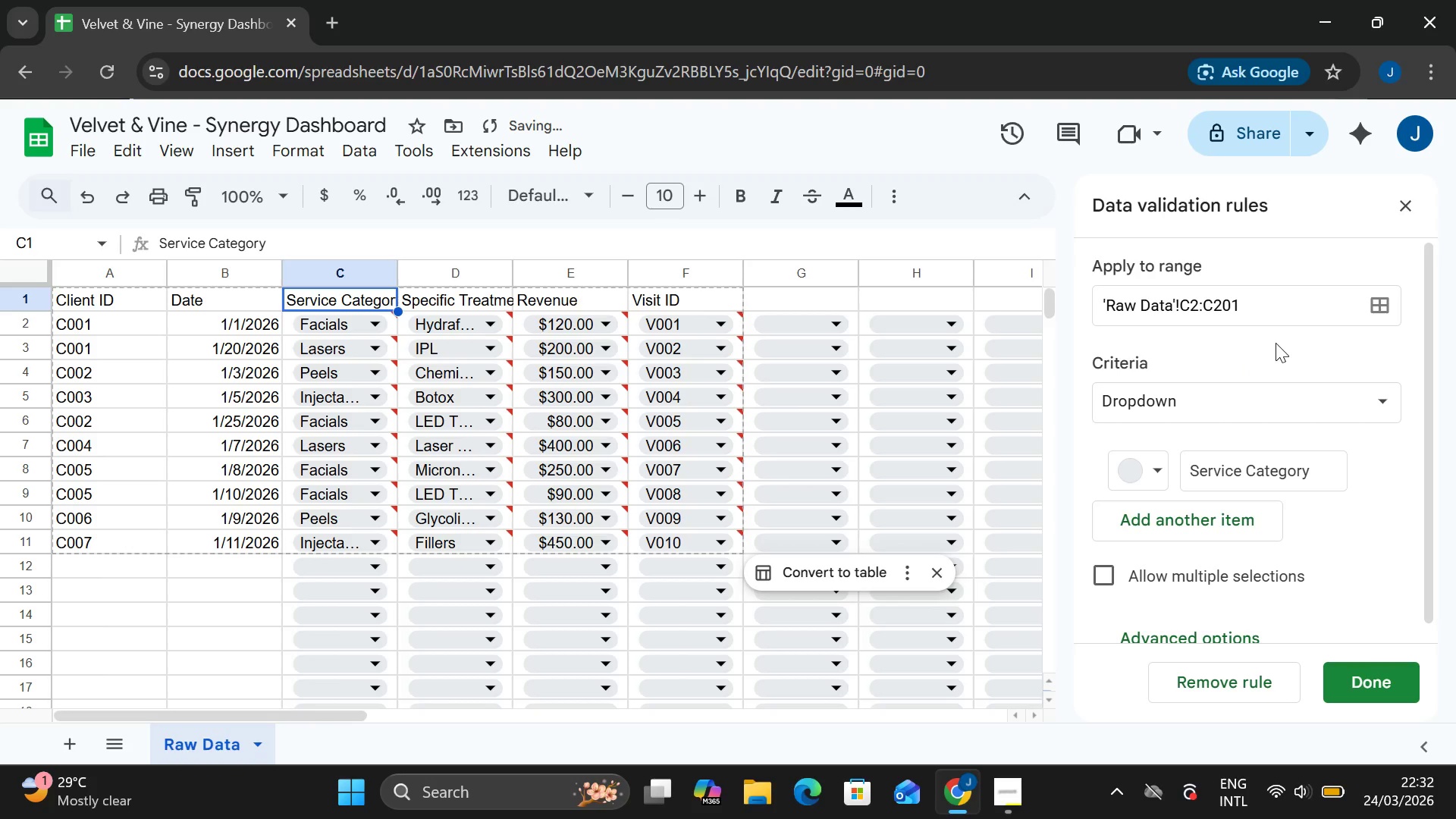 
left_click([1276, 343])
 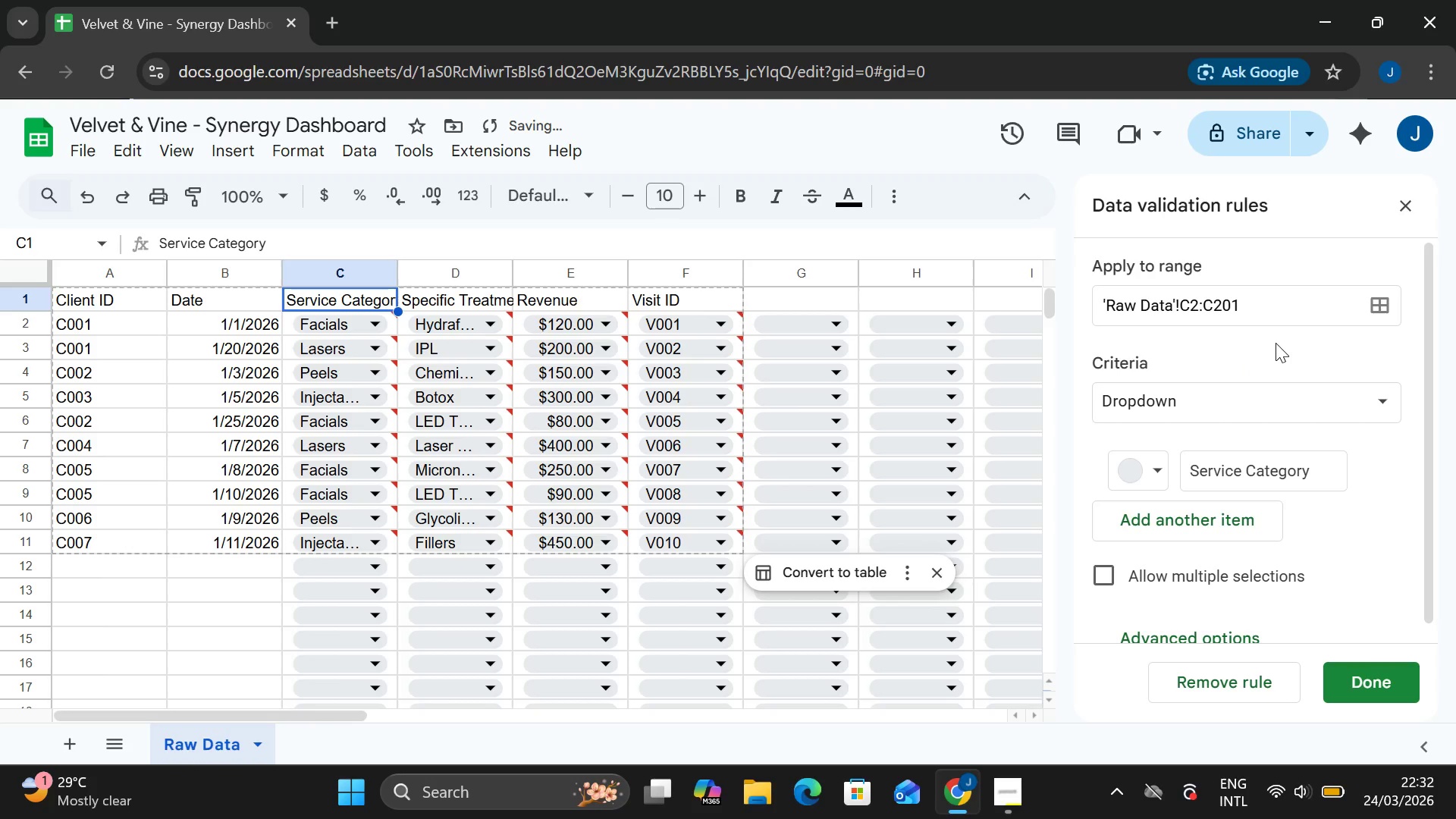 
double_click([1276, 343])
 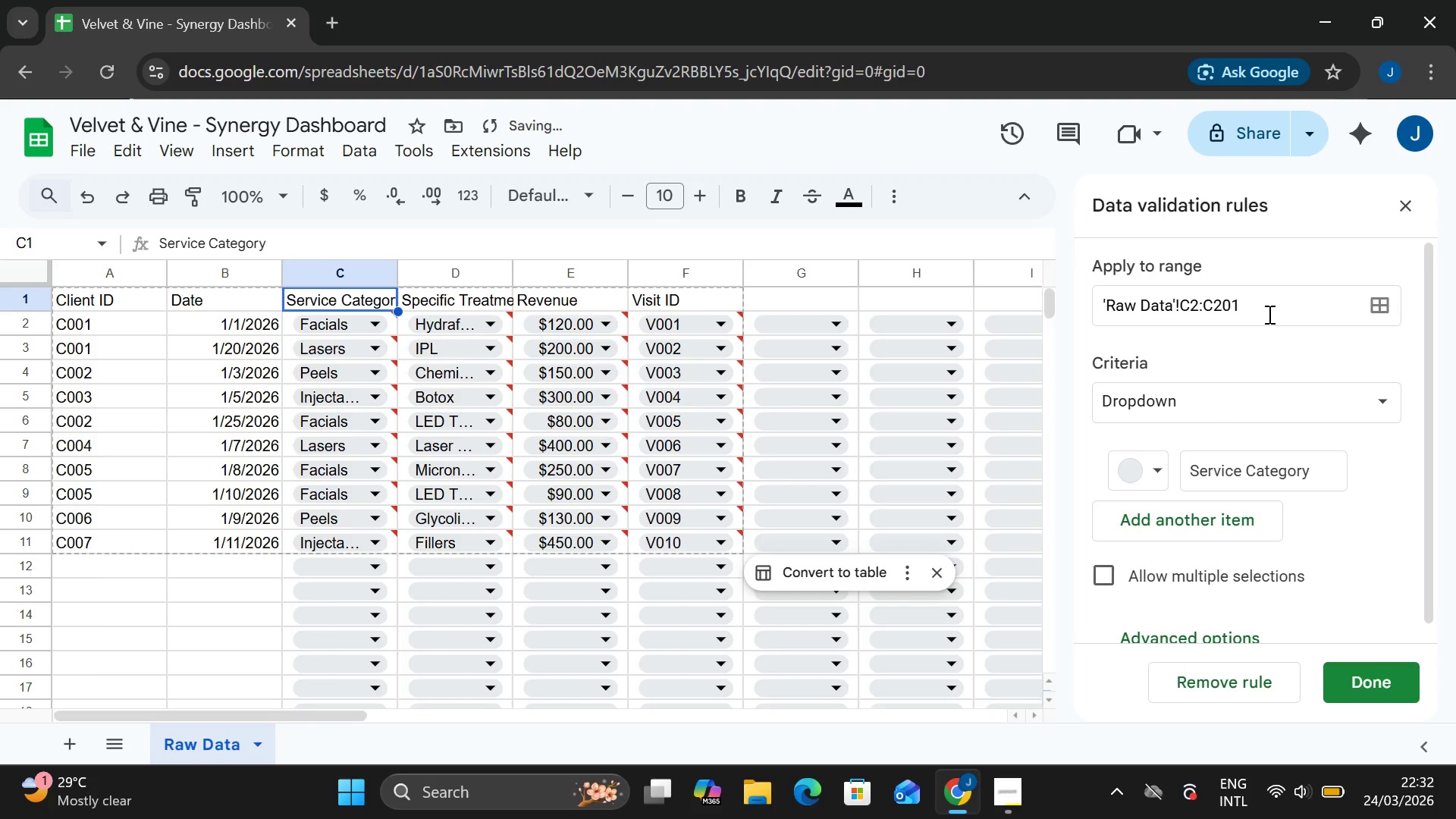 
key(Enter)
 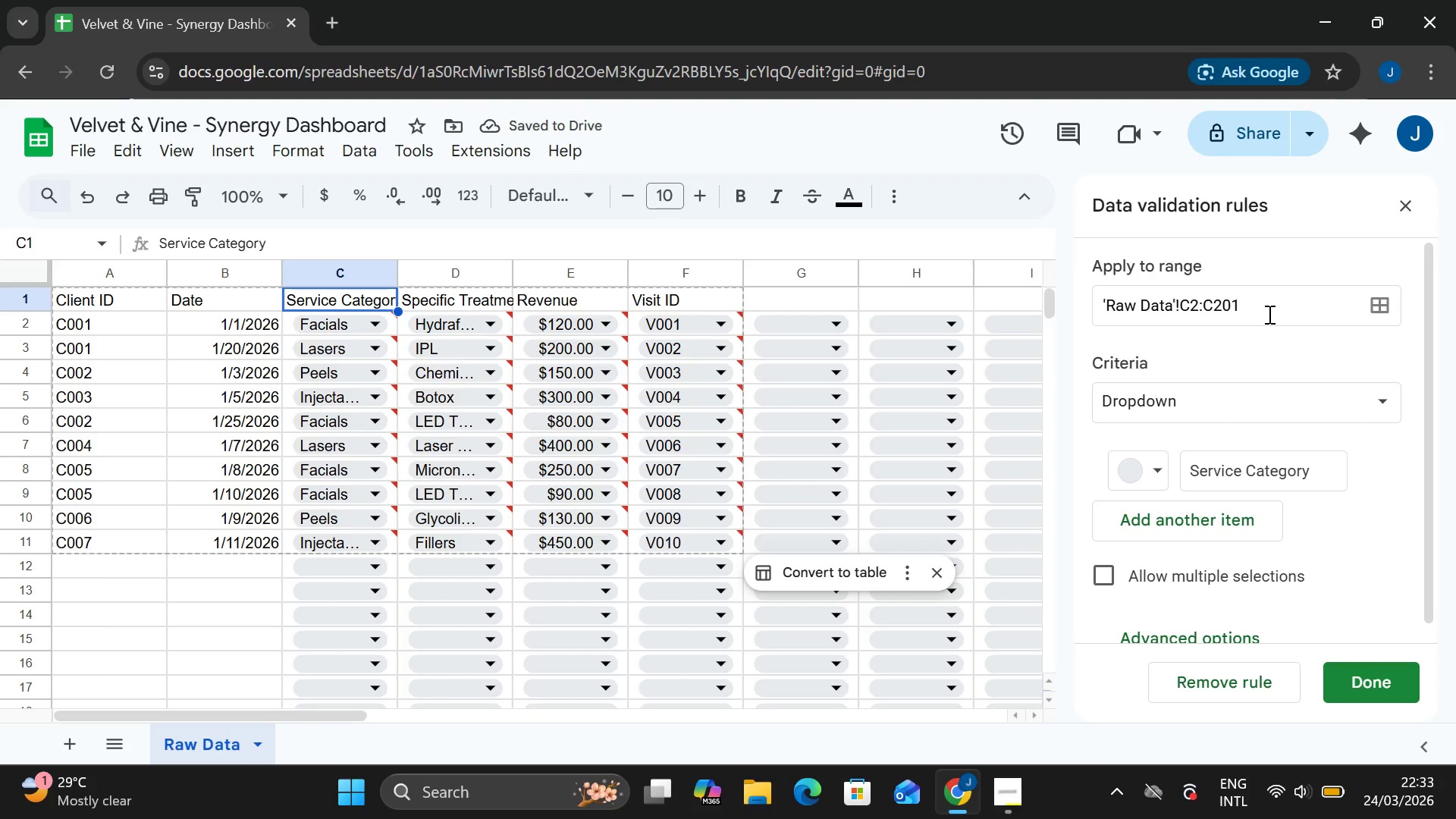 
key(Control+Z)
 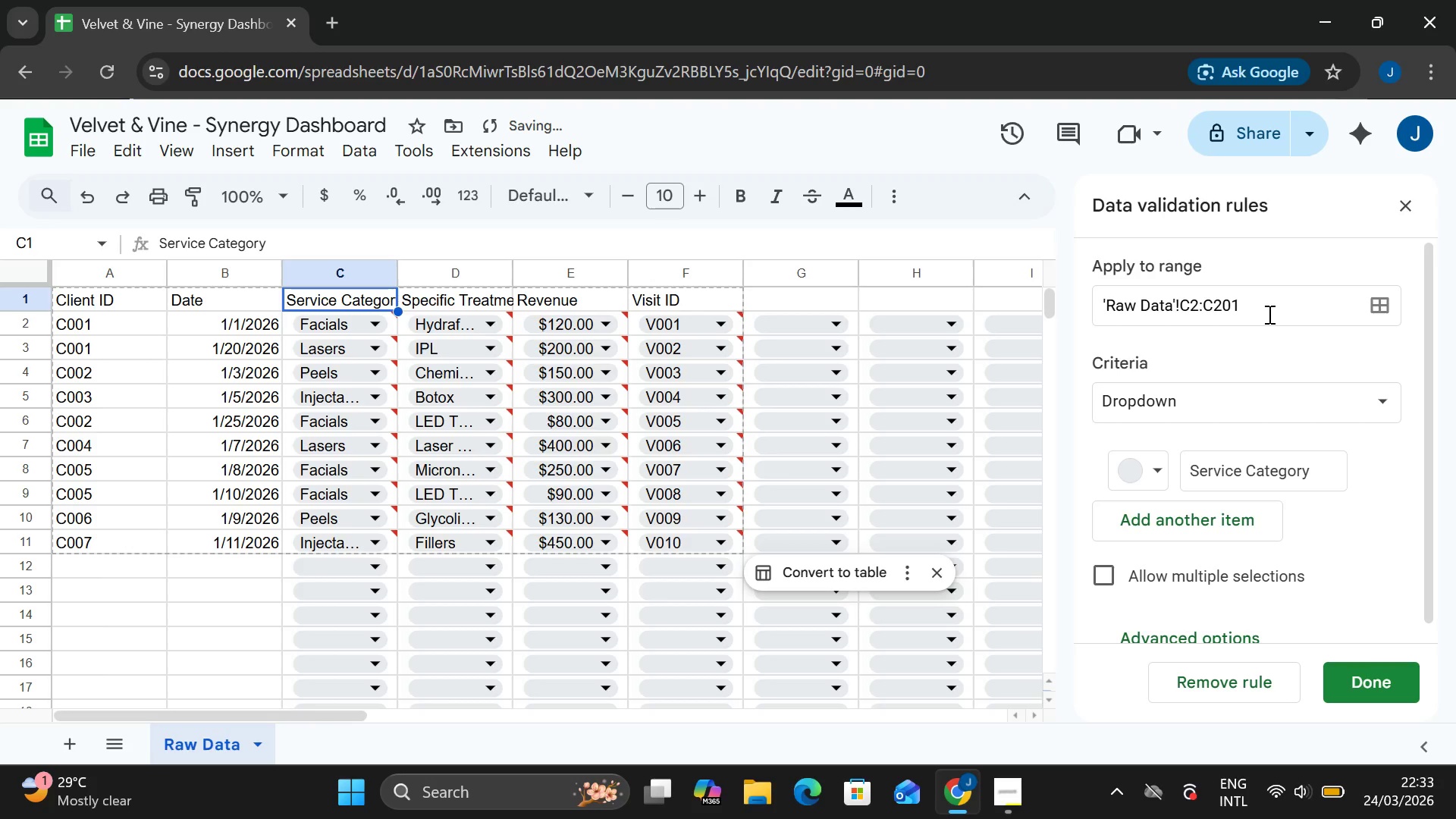 
key(Control+Z)
 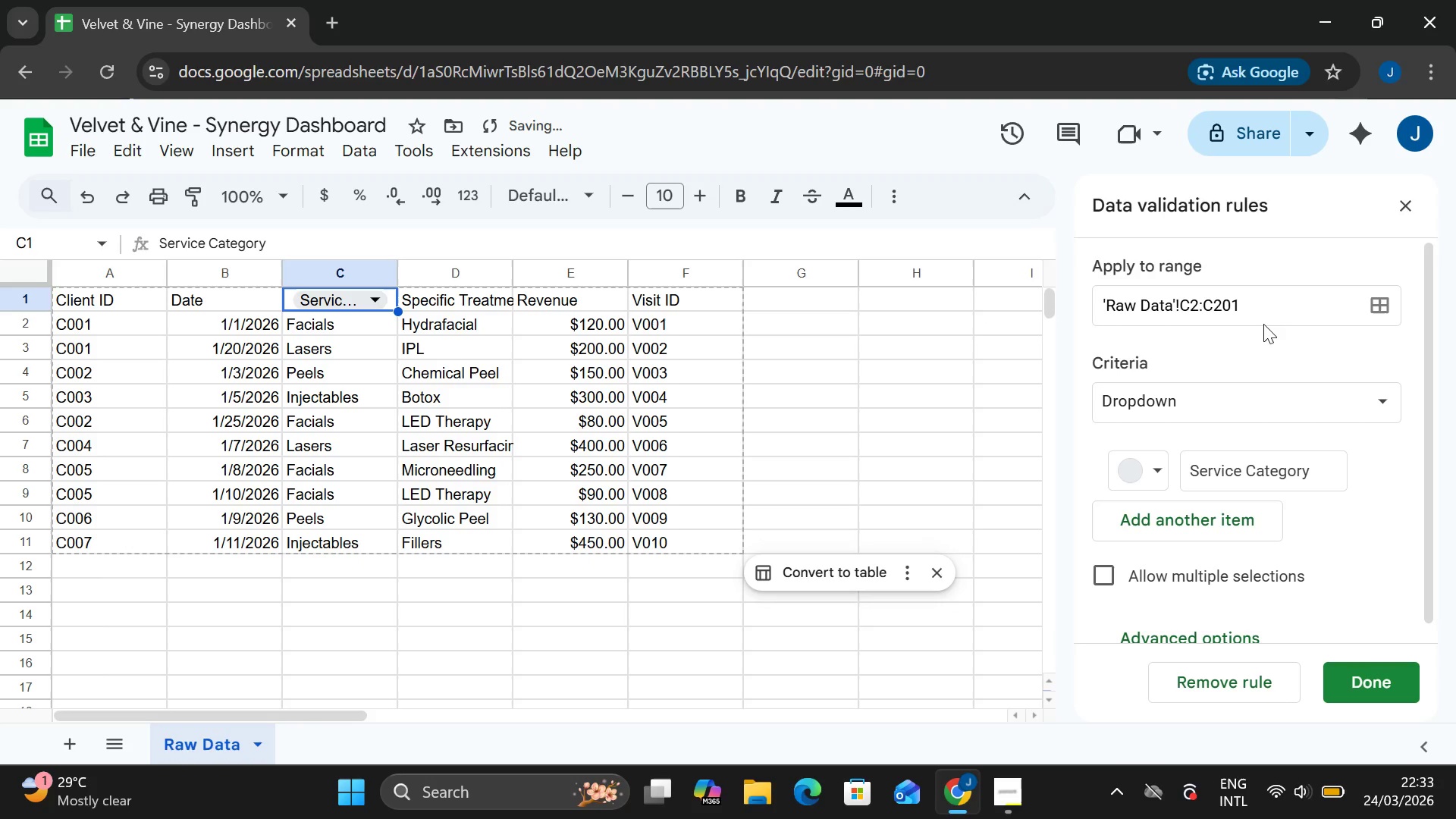 
double_click([1265, 306])
 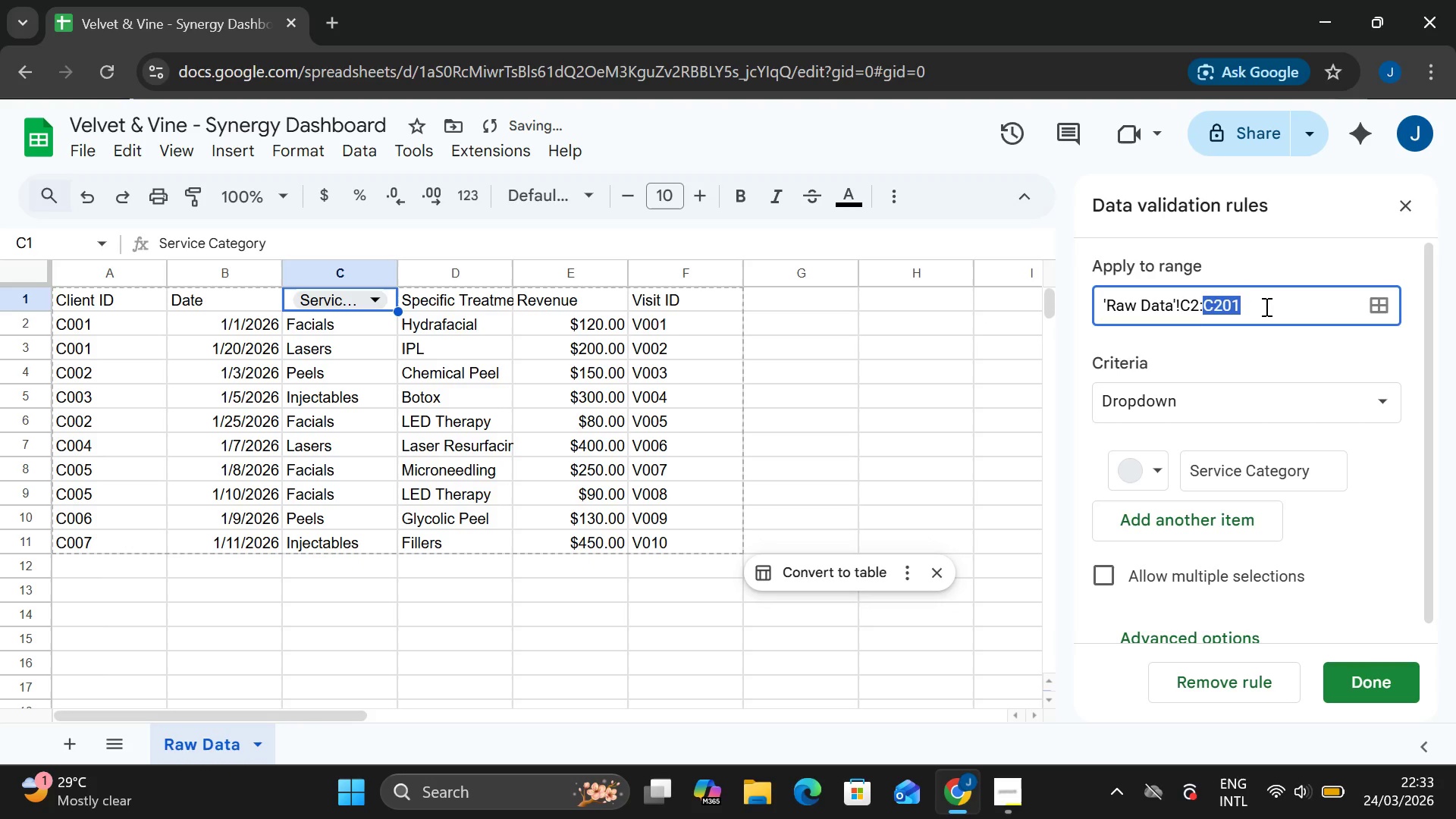 
double_click([1265, 306])
 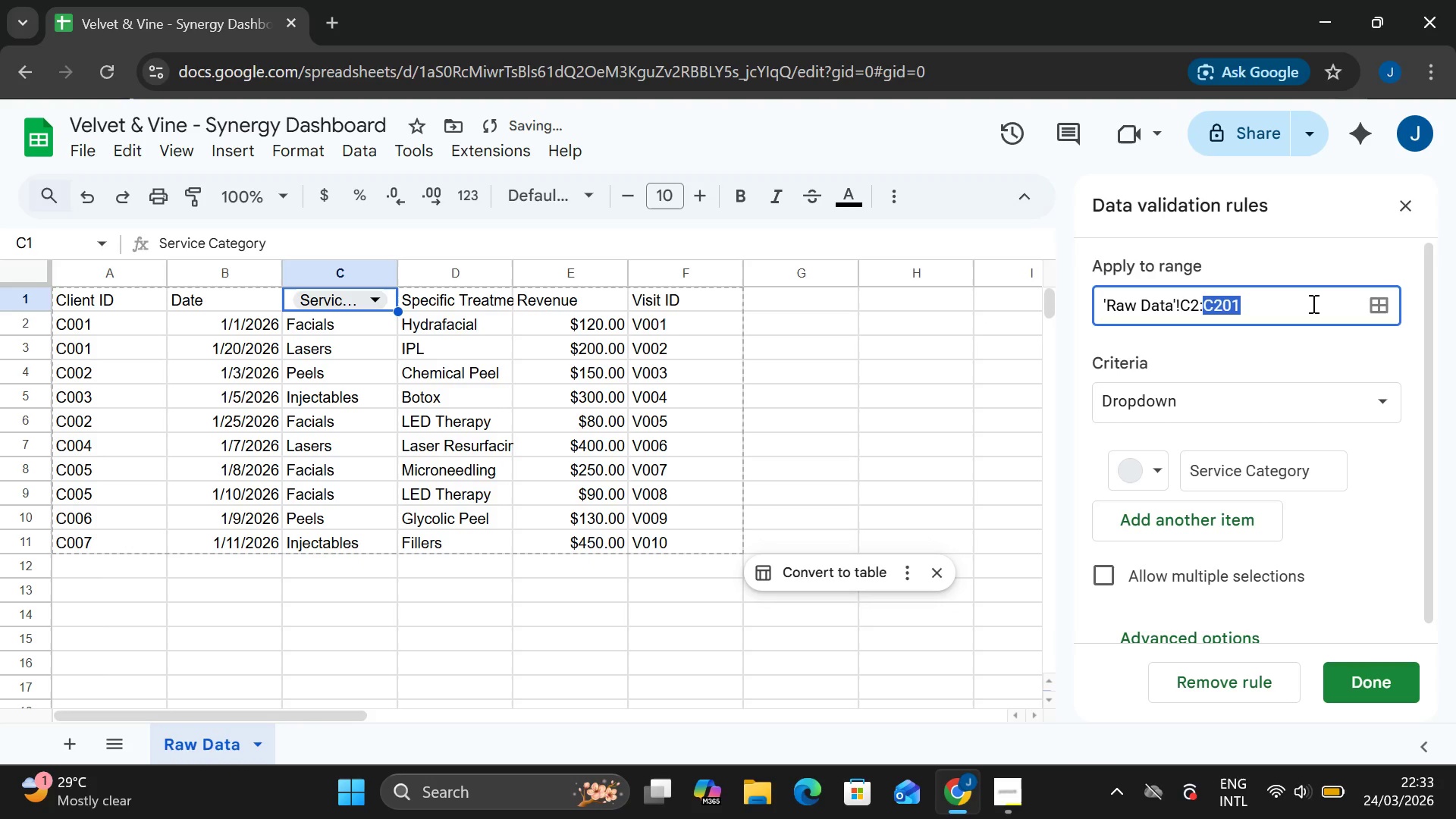 
left_click([1312, 303])
 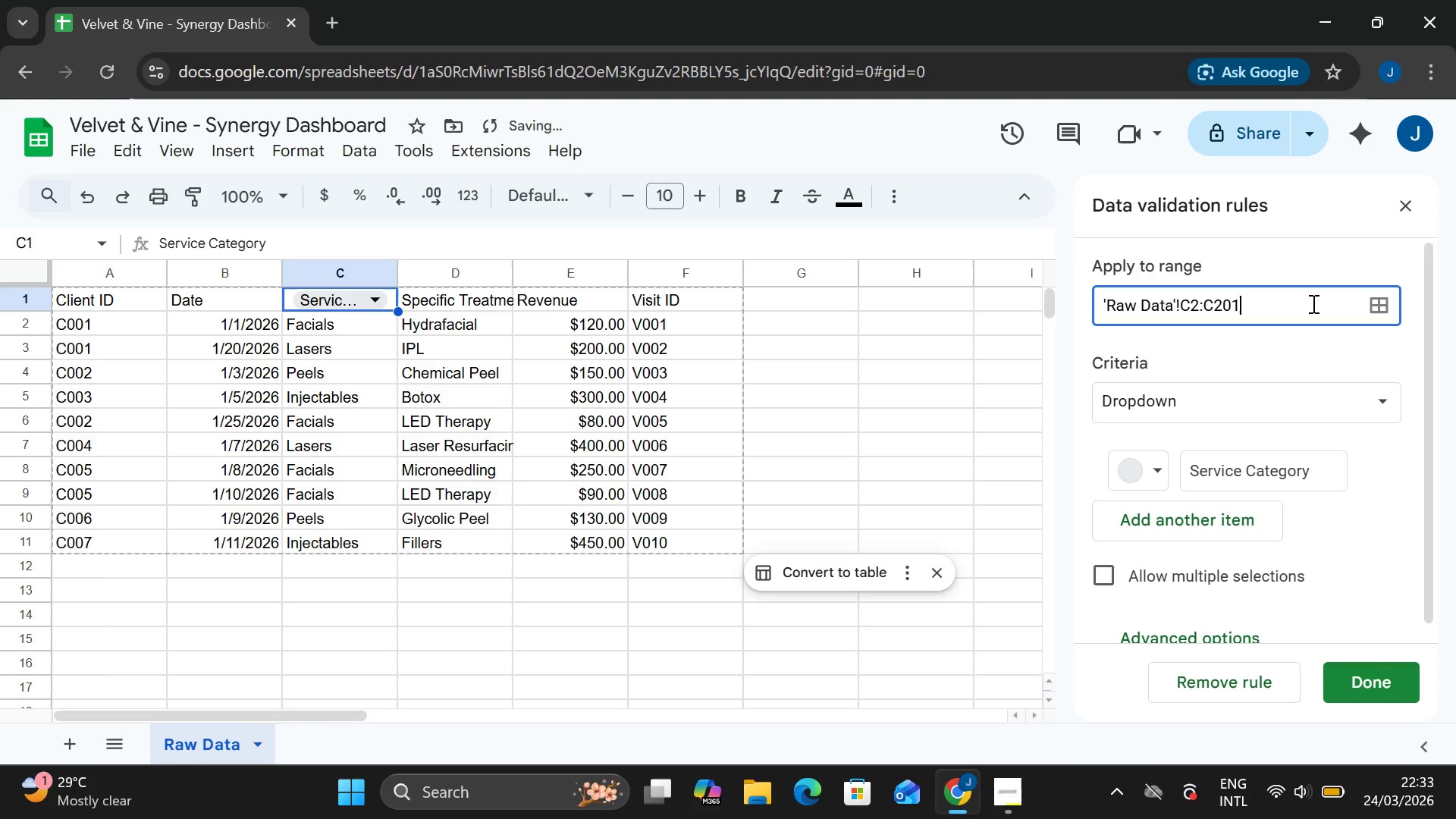 
left_click([1312, 303])
 